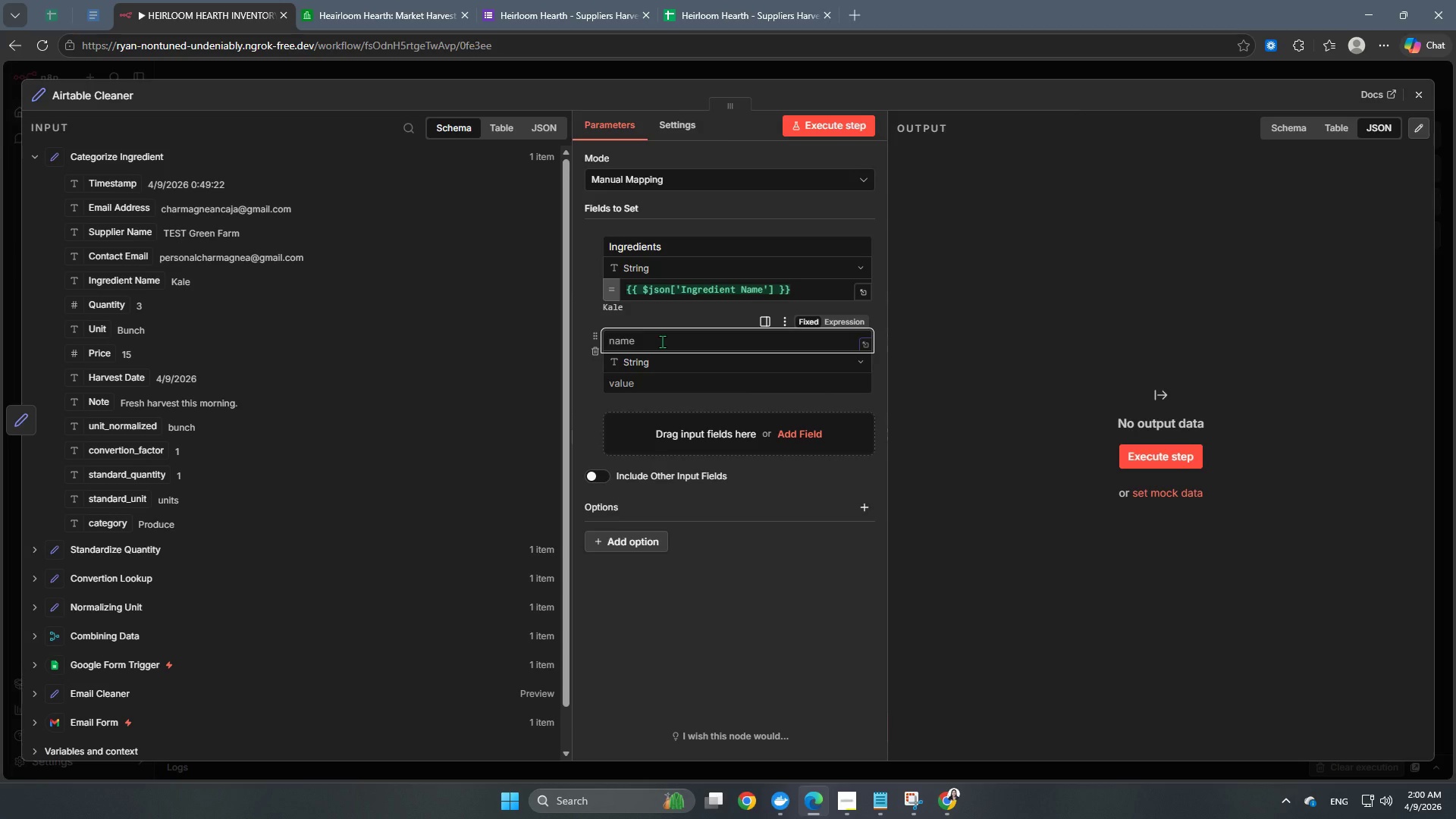 
type(Category)
 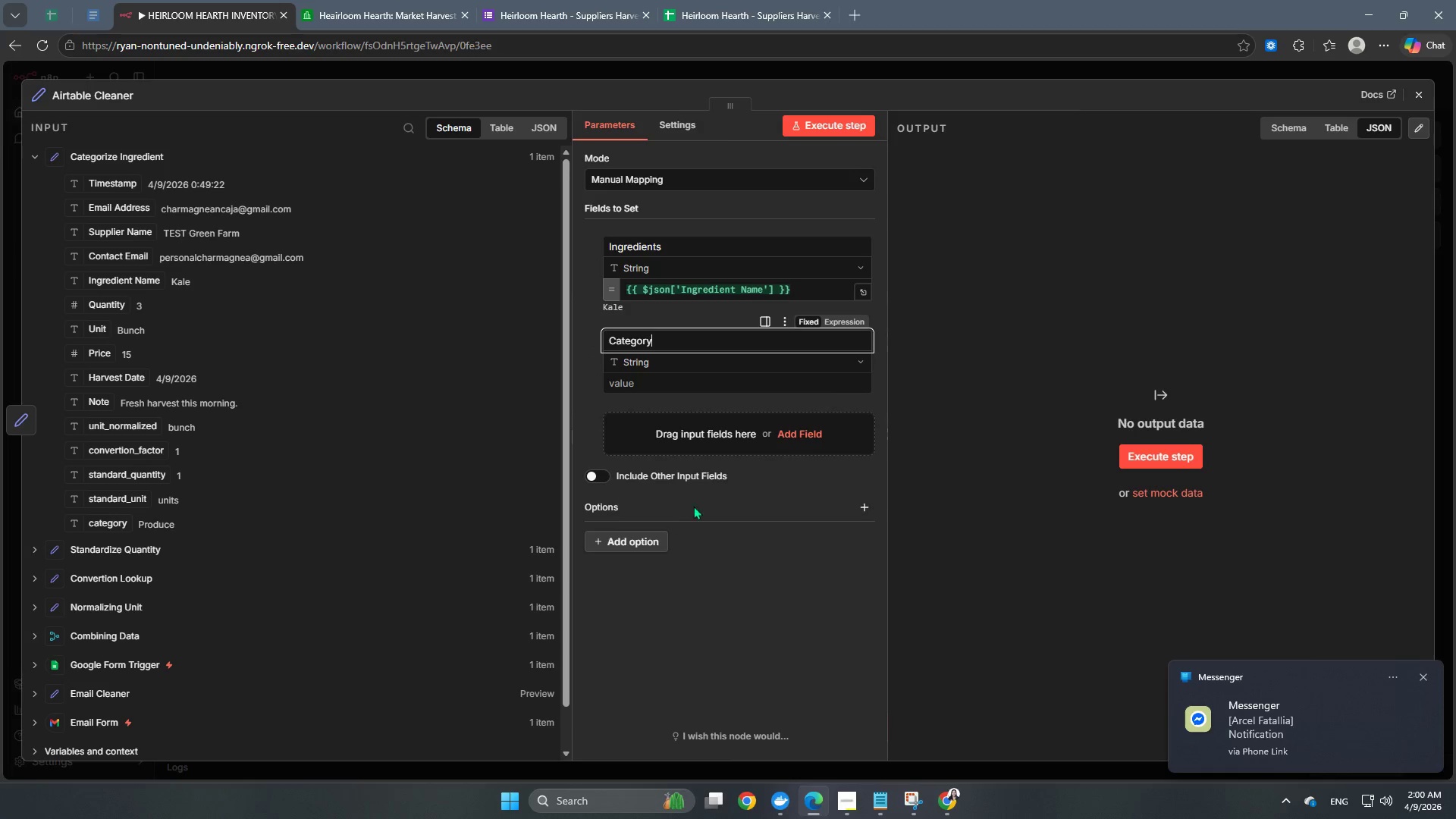 
left_click([739, 435])
 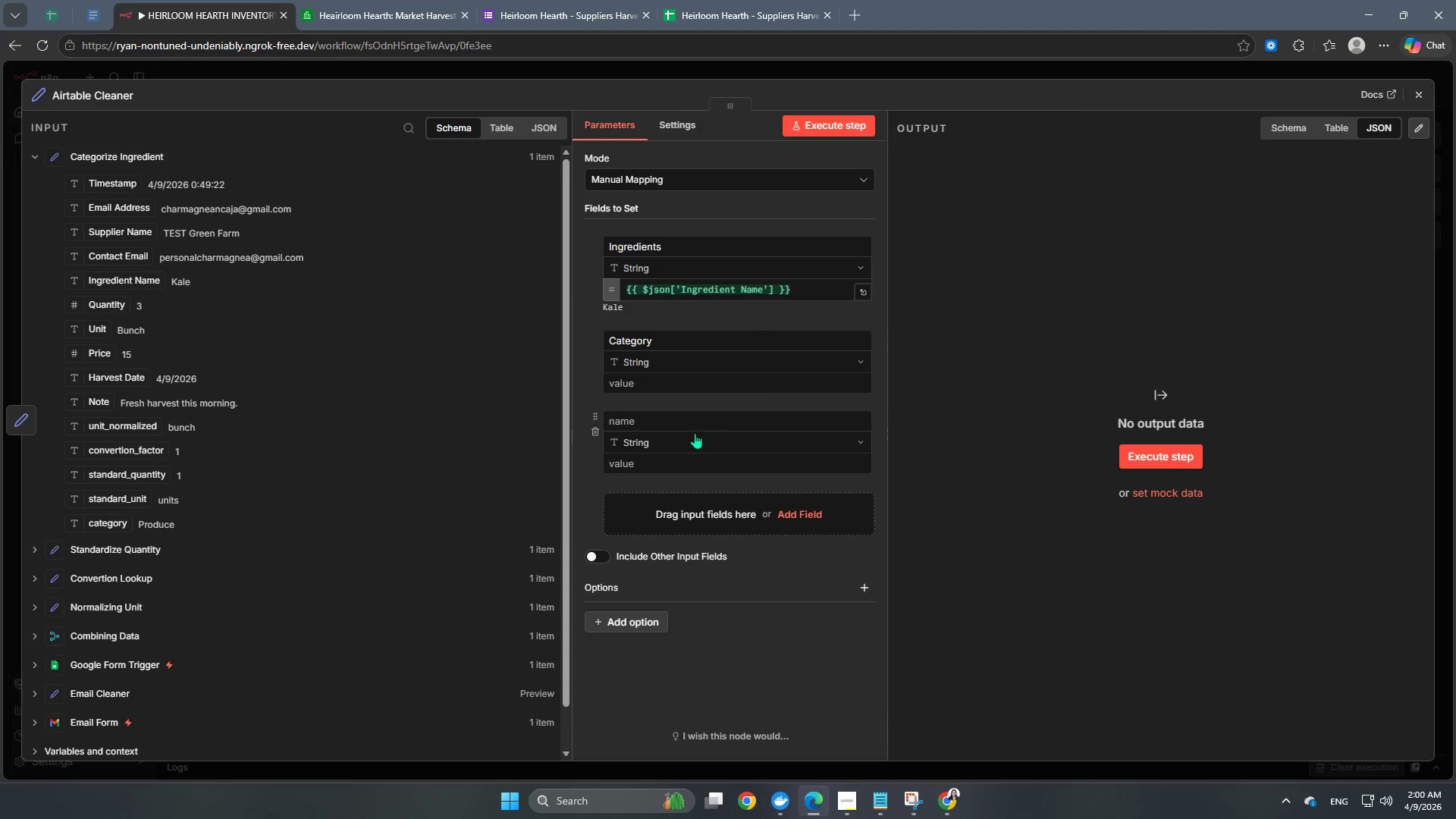 
left_click([684, 415])
 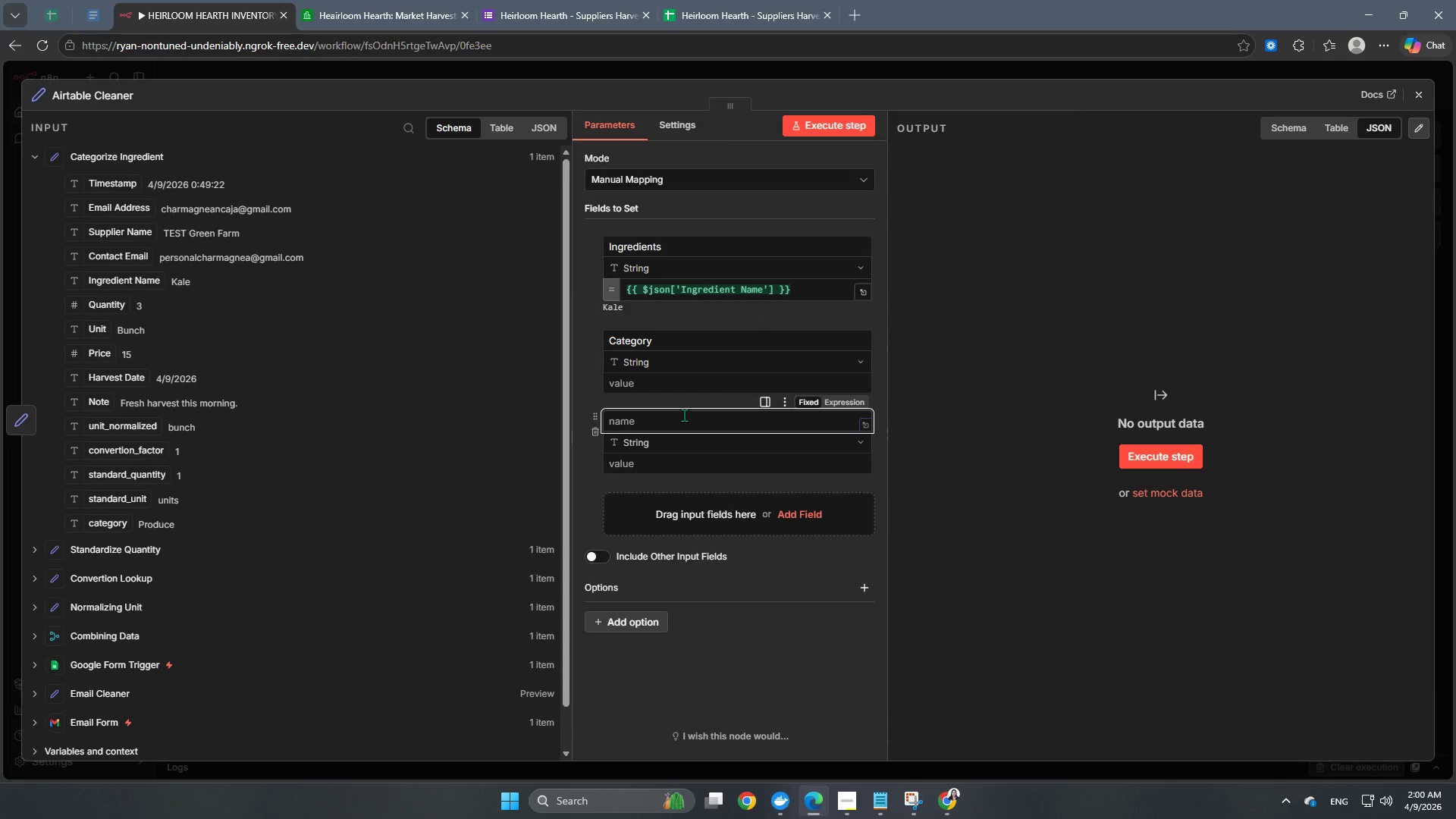 
type(Quantity)
 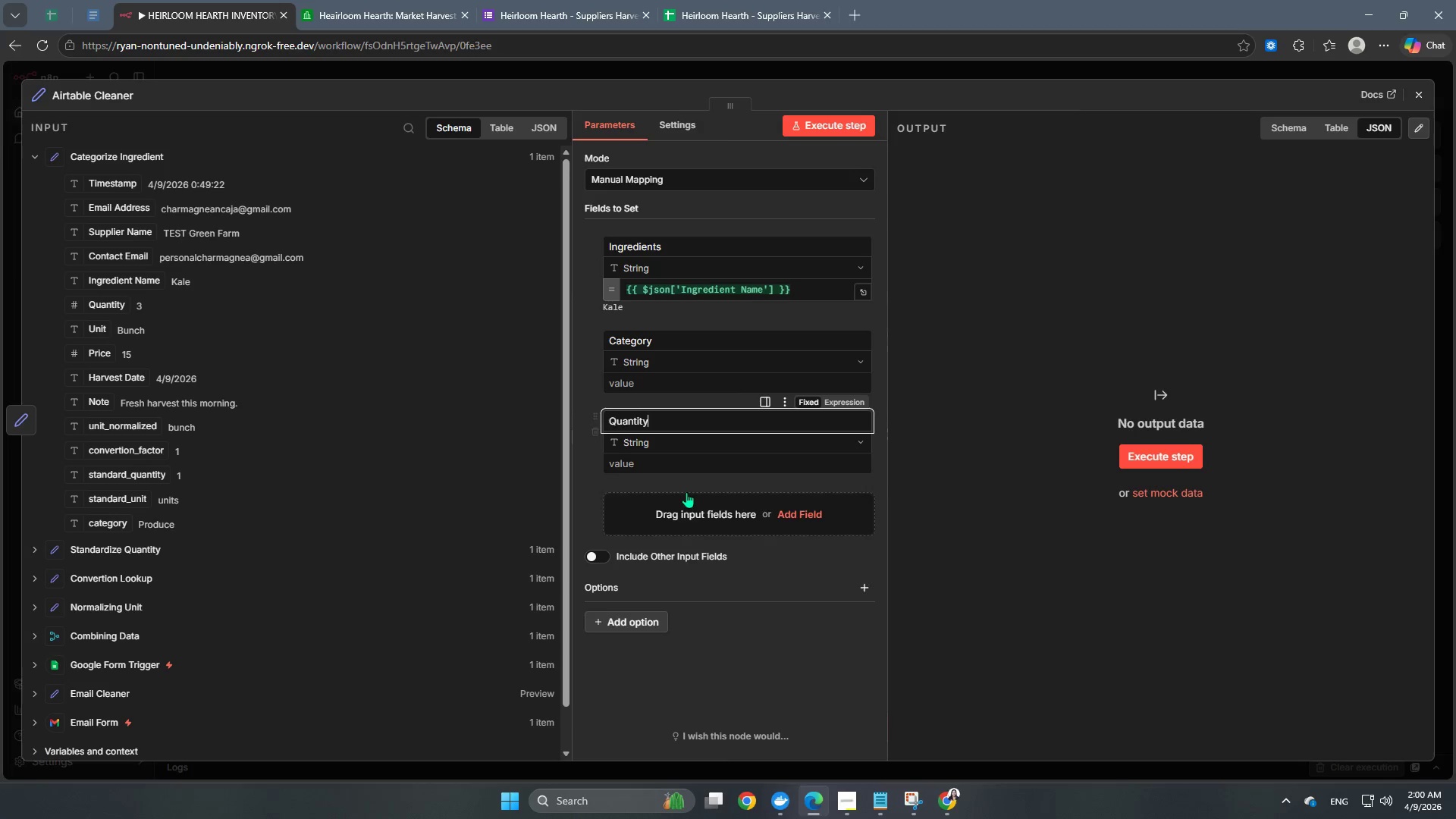 
left_click([684, 518])
 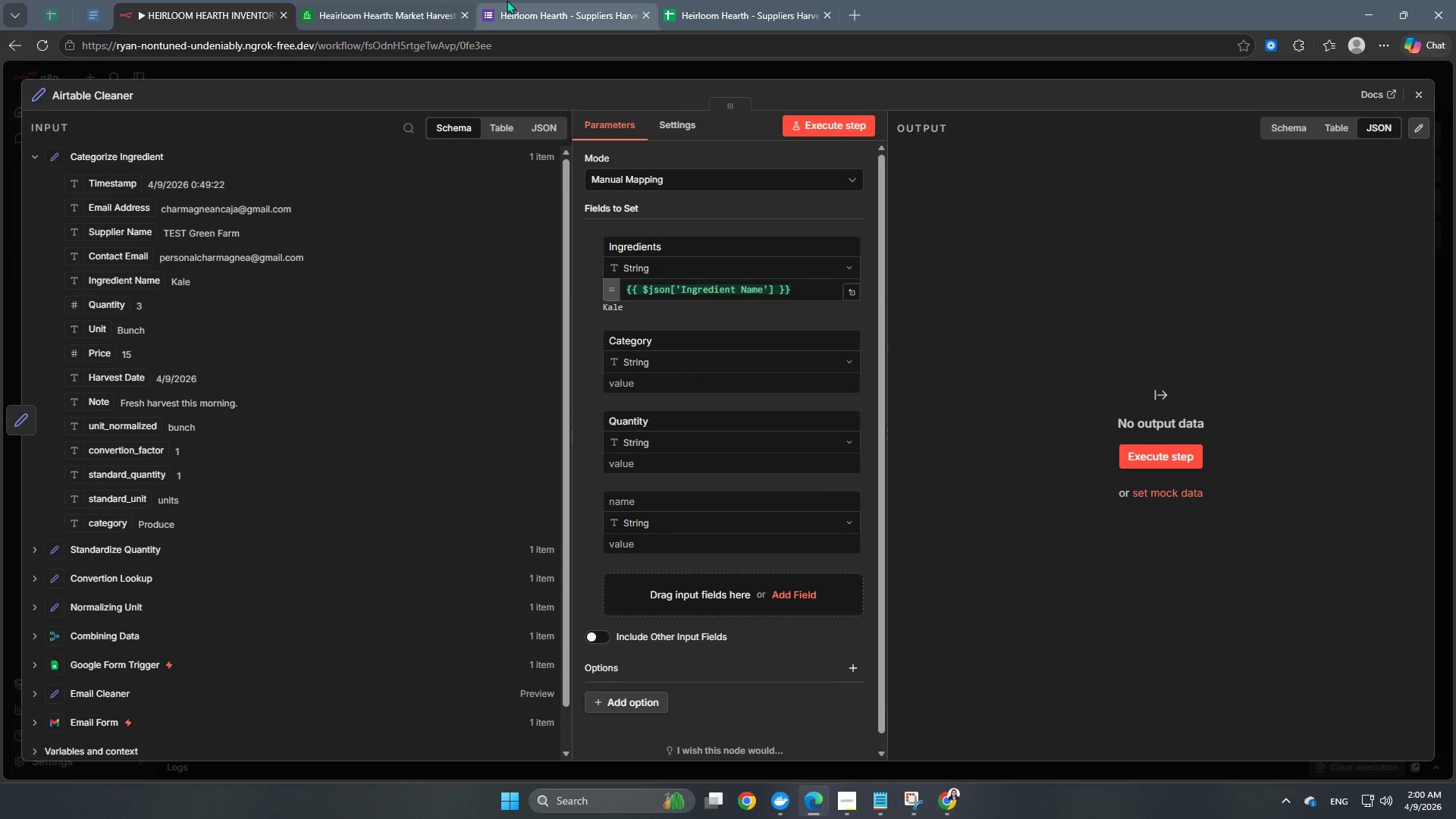 
left_click([402, 9])
 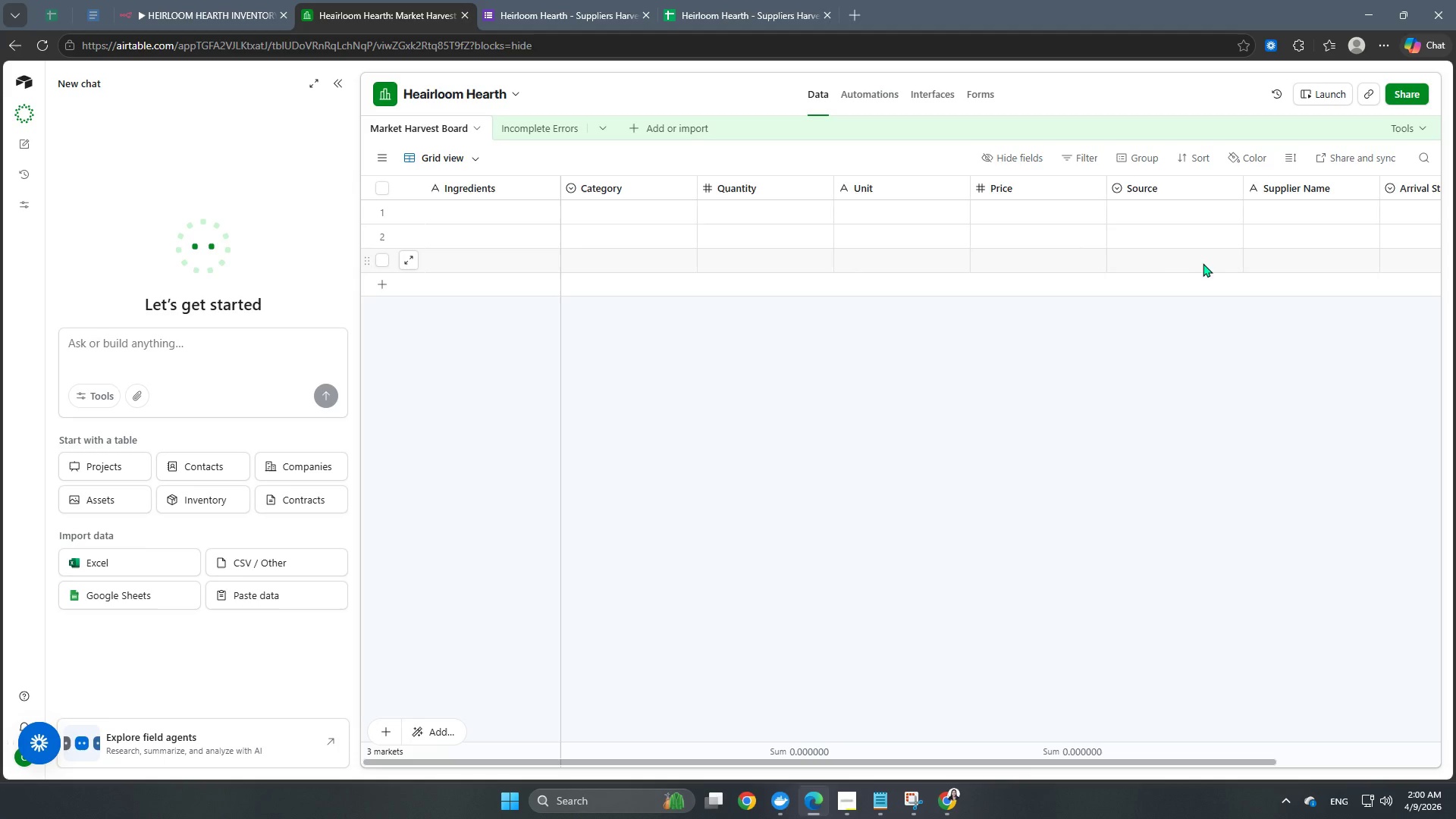 
wait(5.31)
 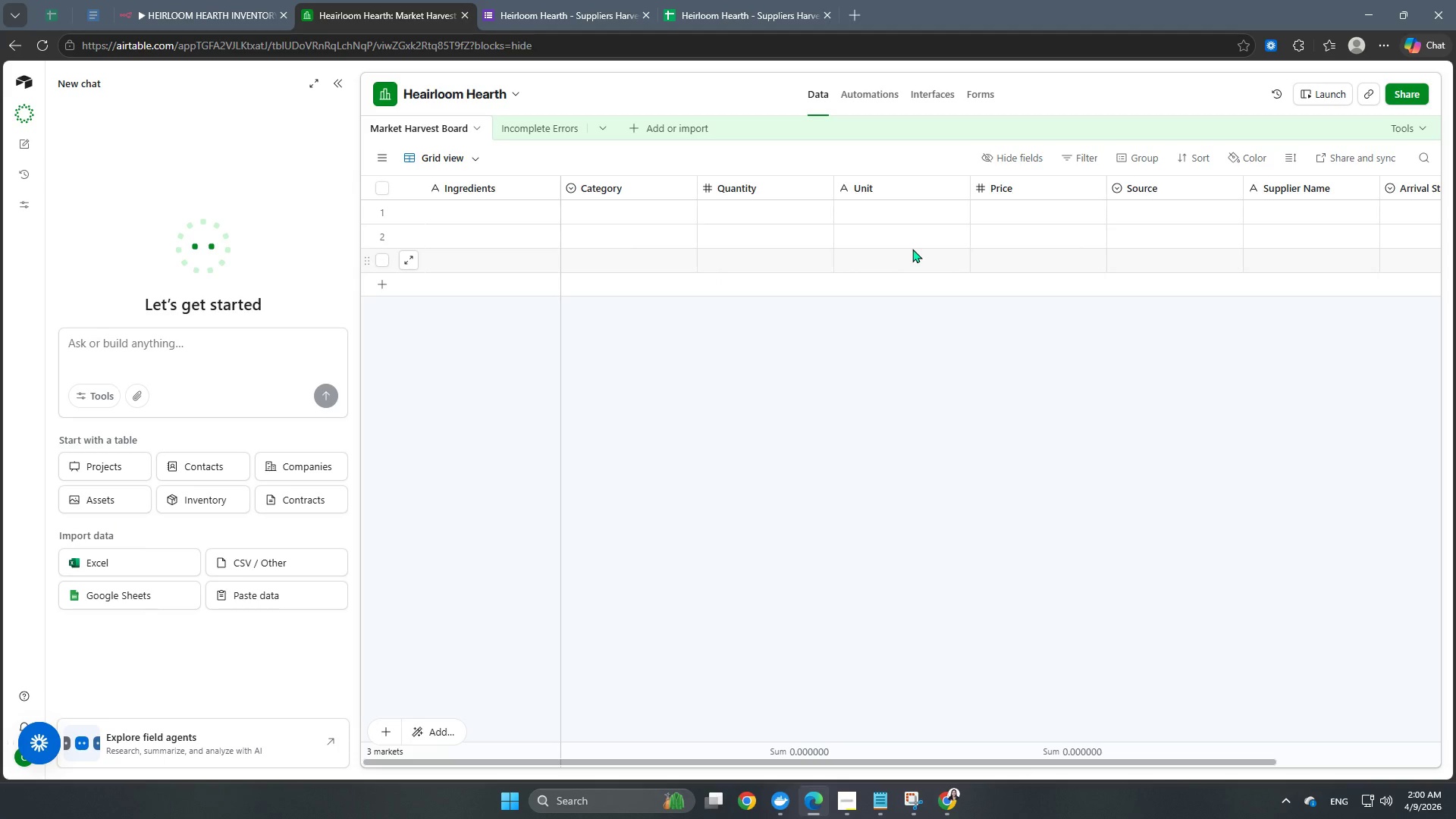 
left_click([160, 4])
 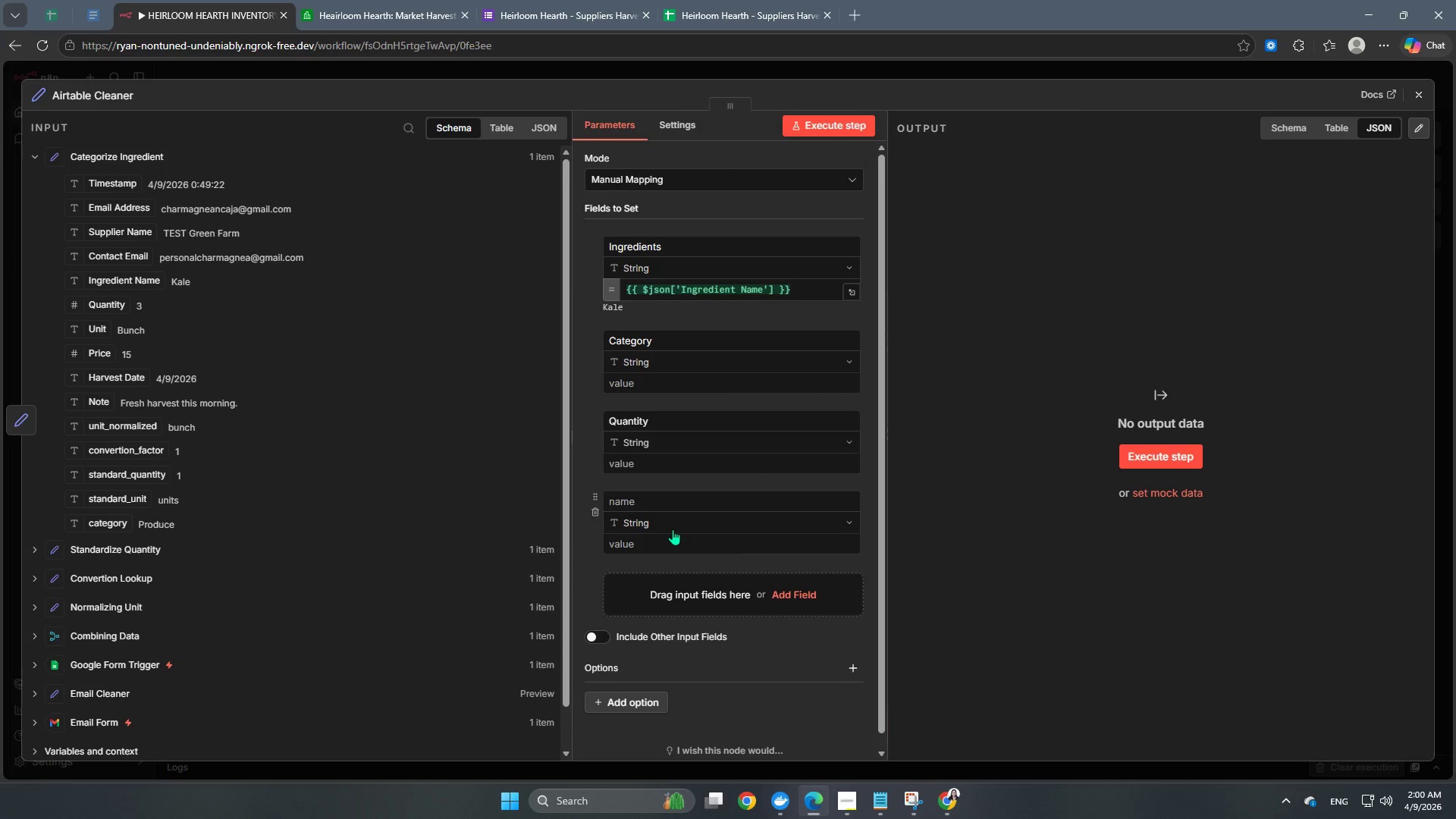 
left_click([675, 504])
 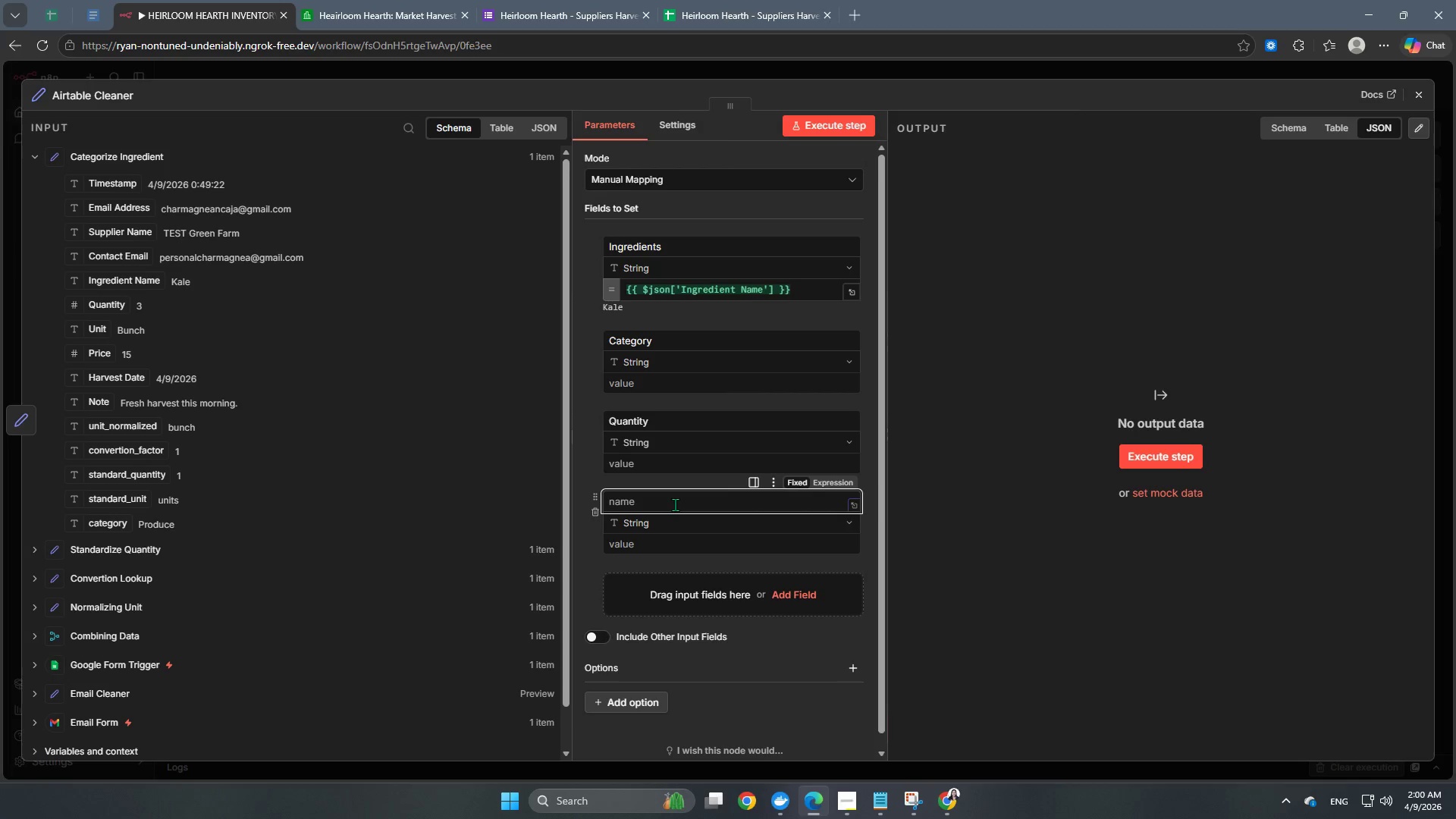 
type(Unit)
 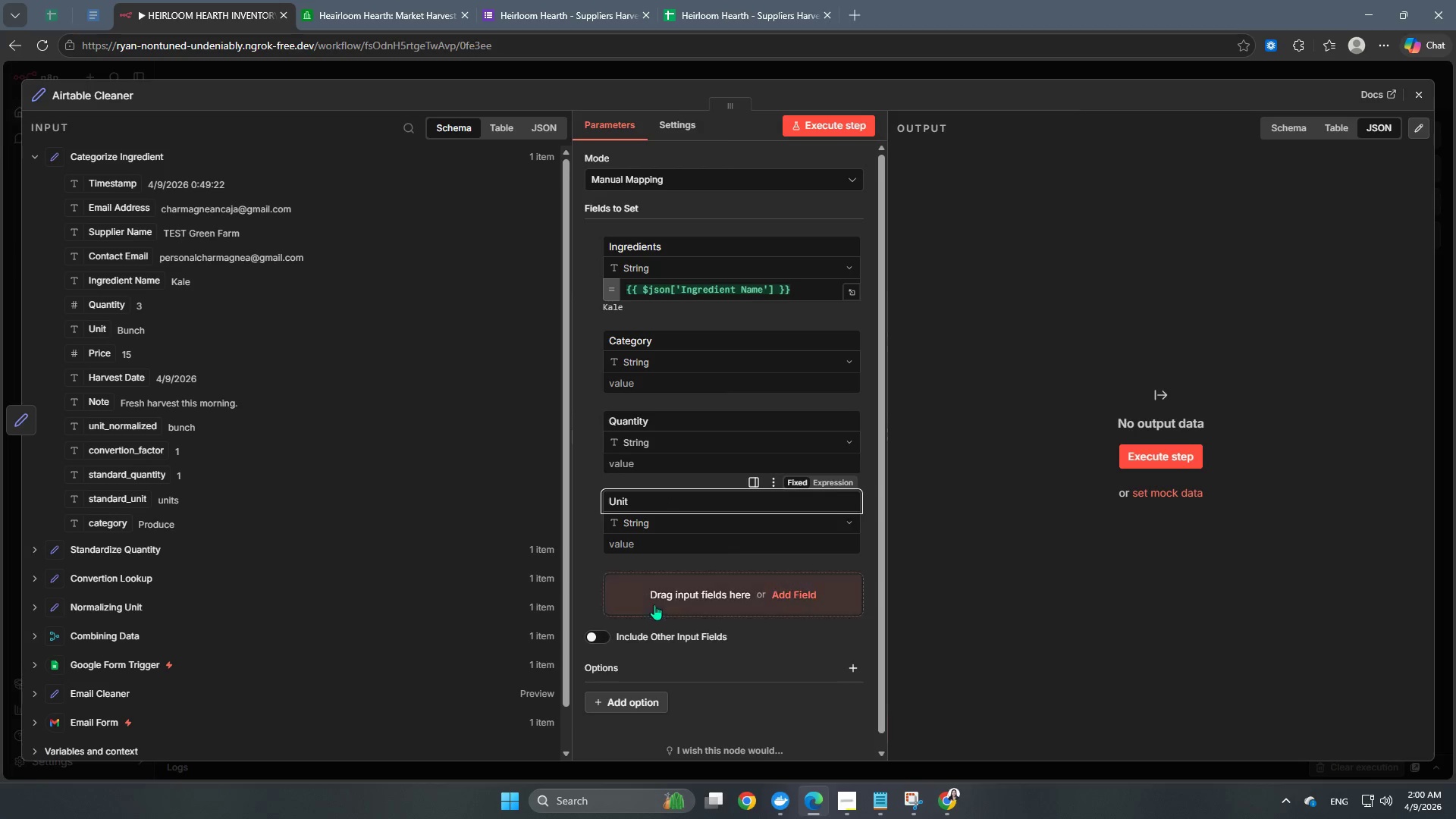 
left_click([677, 613])
 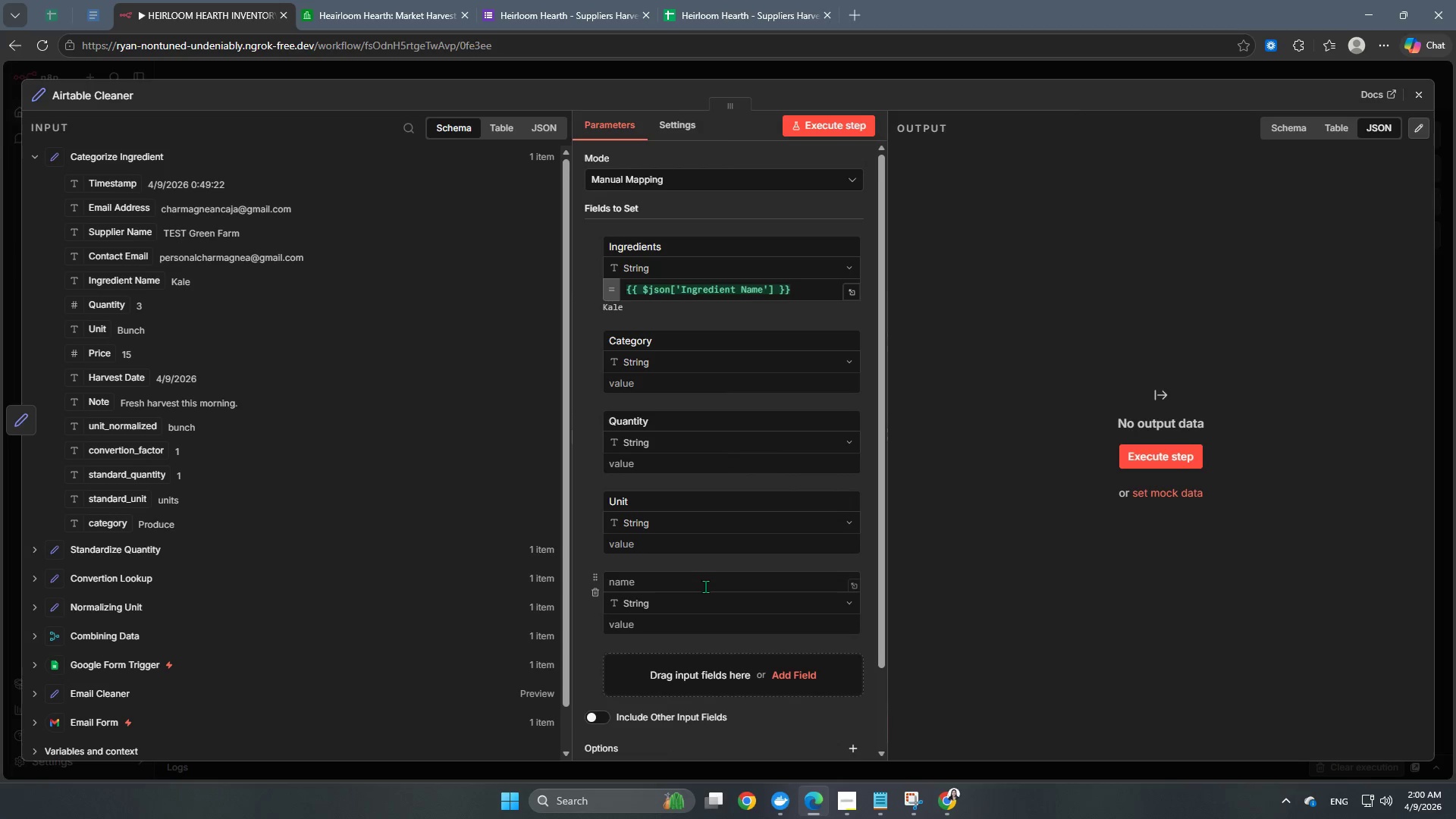 
left_click([705, 586])
 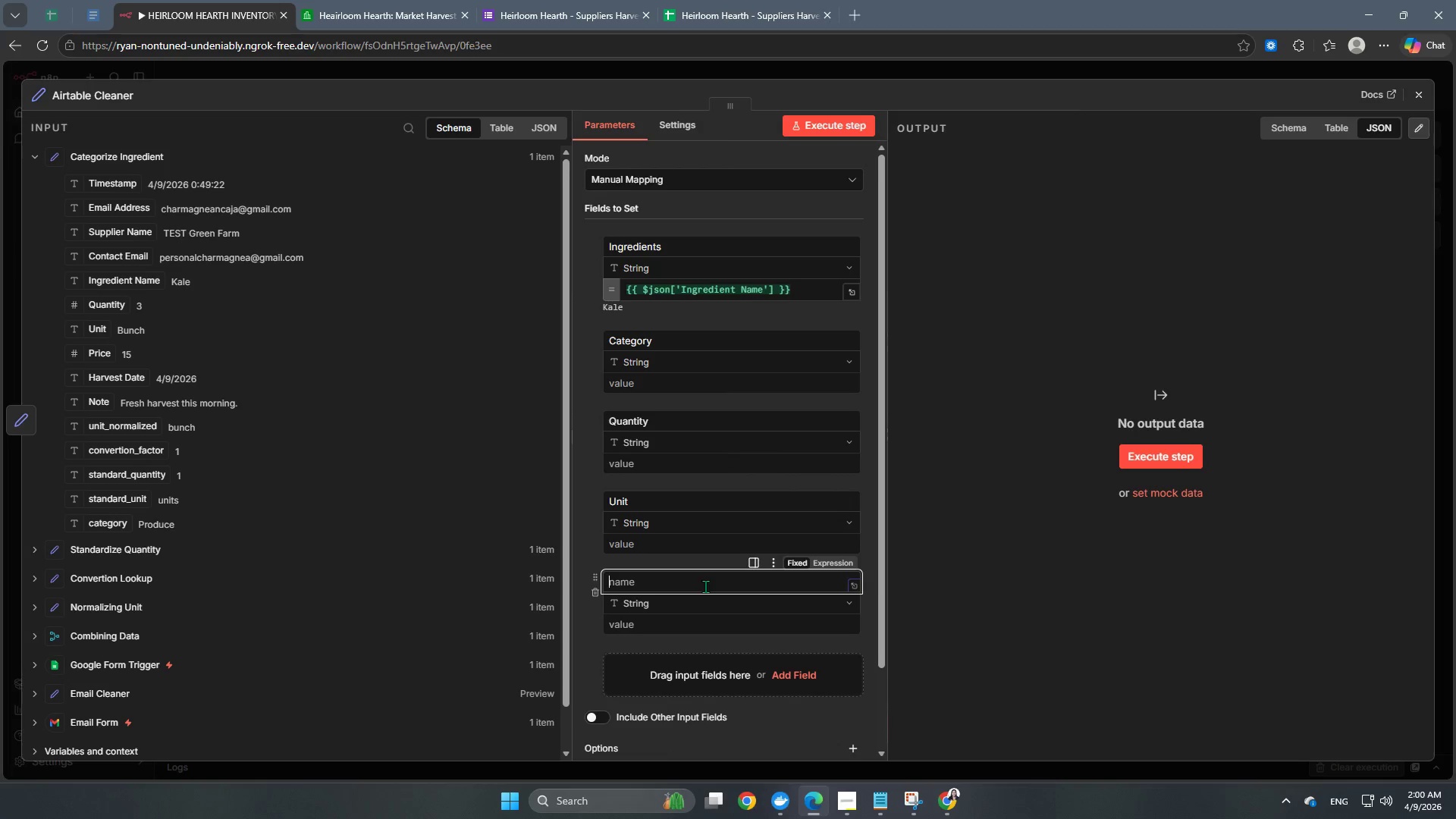 
type(Price)
 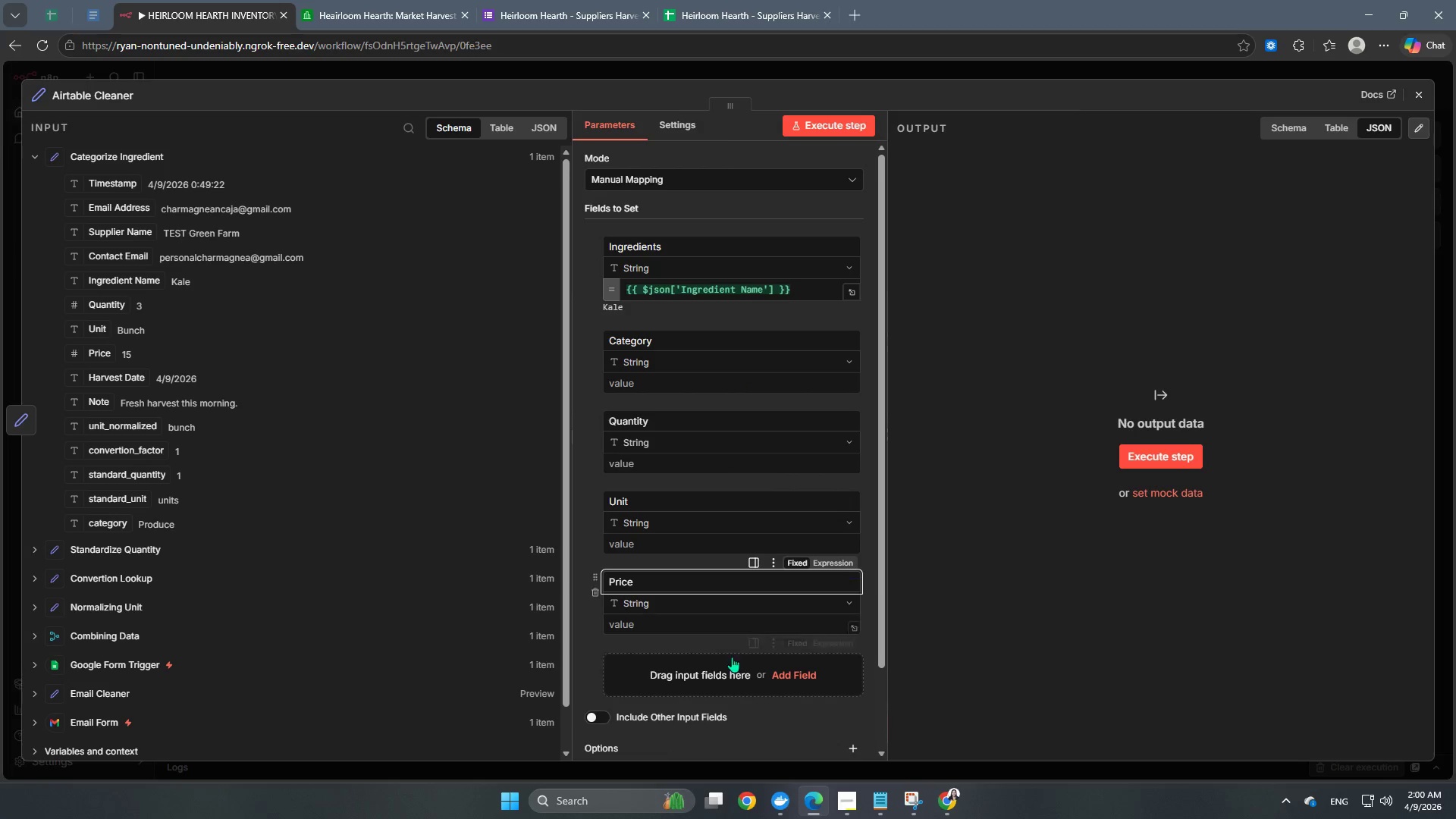 
left_click([730, 670])
 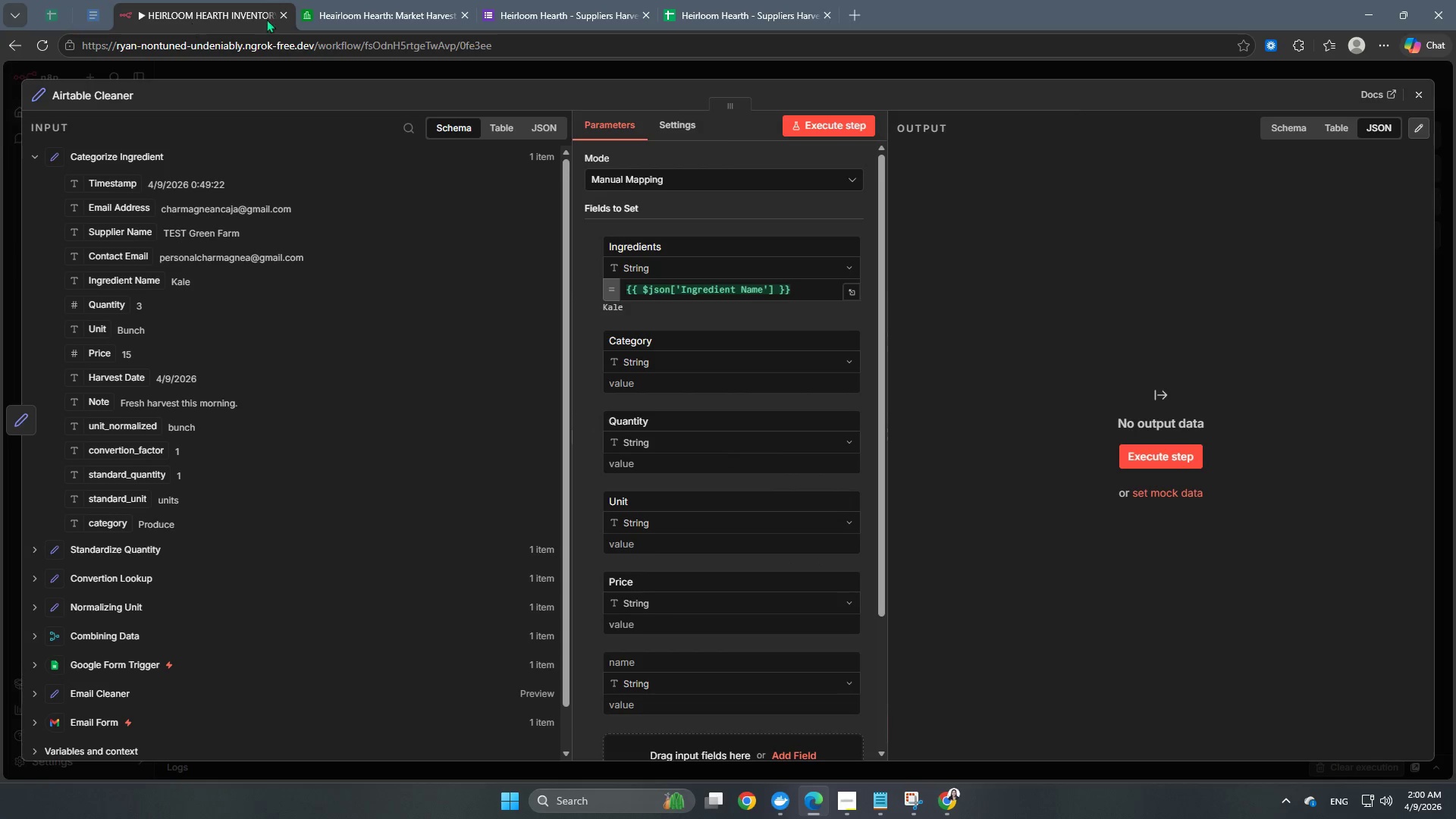 
left_click([318, 7])
 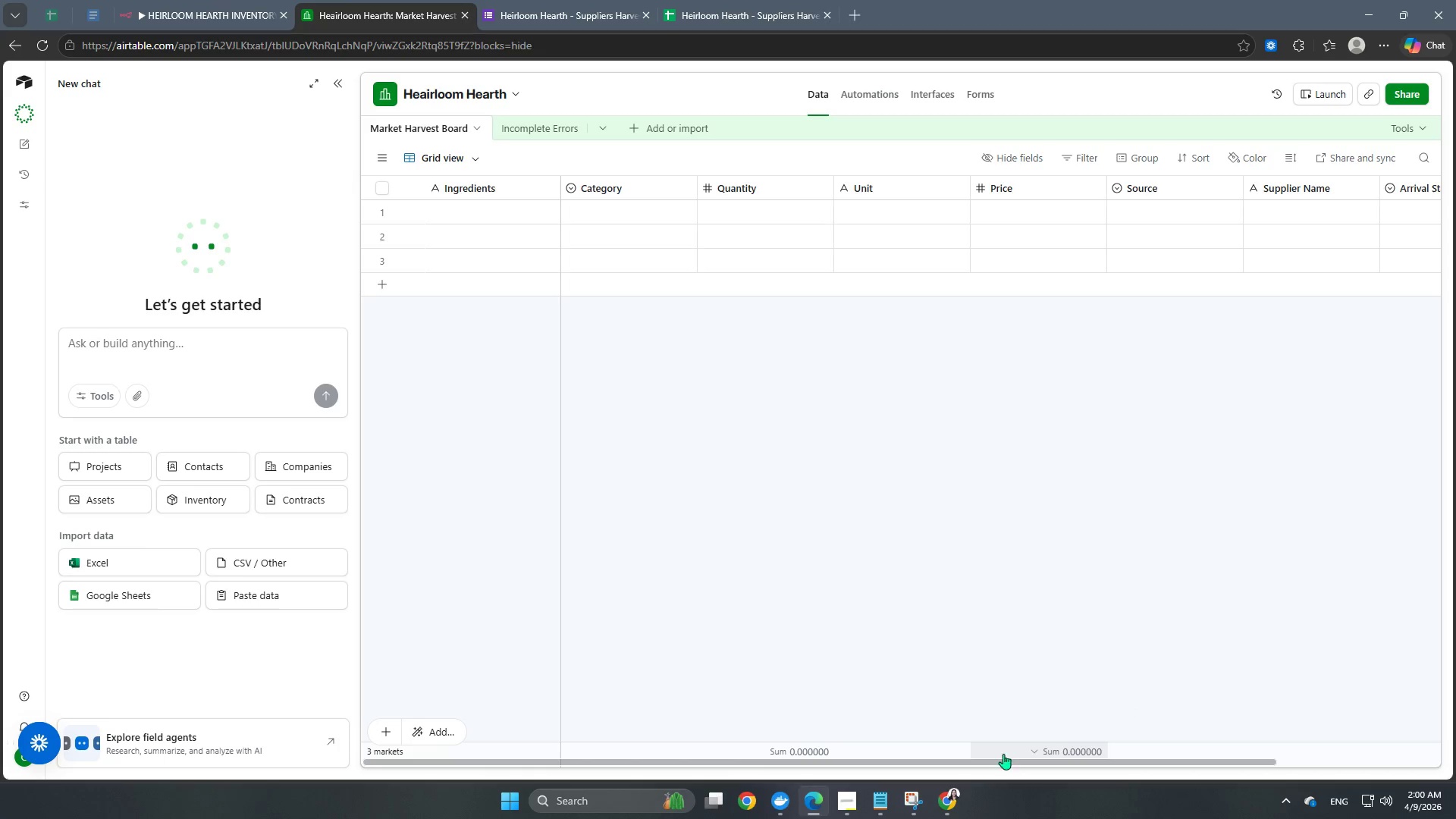 
left_click_drag(start_coordinate=[999, 761], to_coordinate=[1283, 761])
 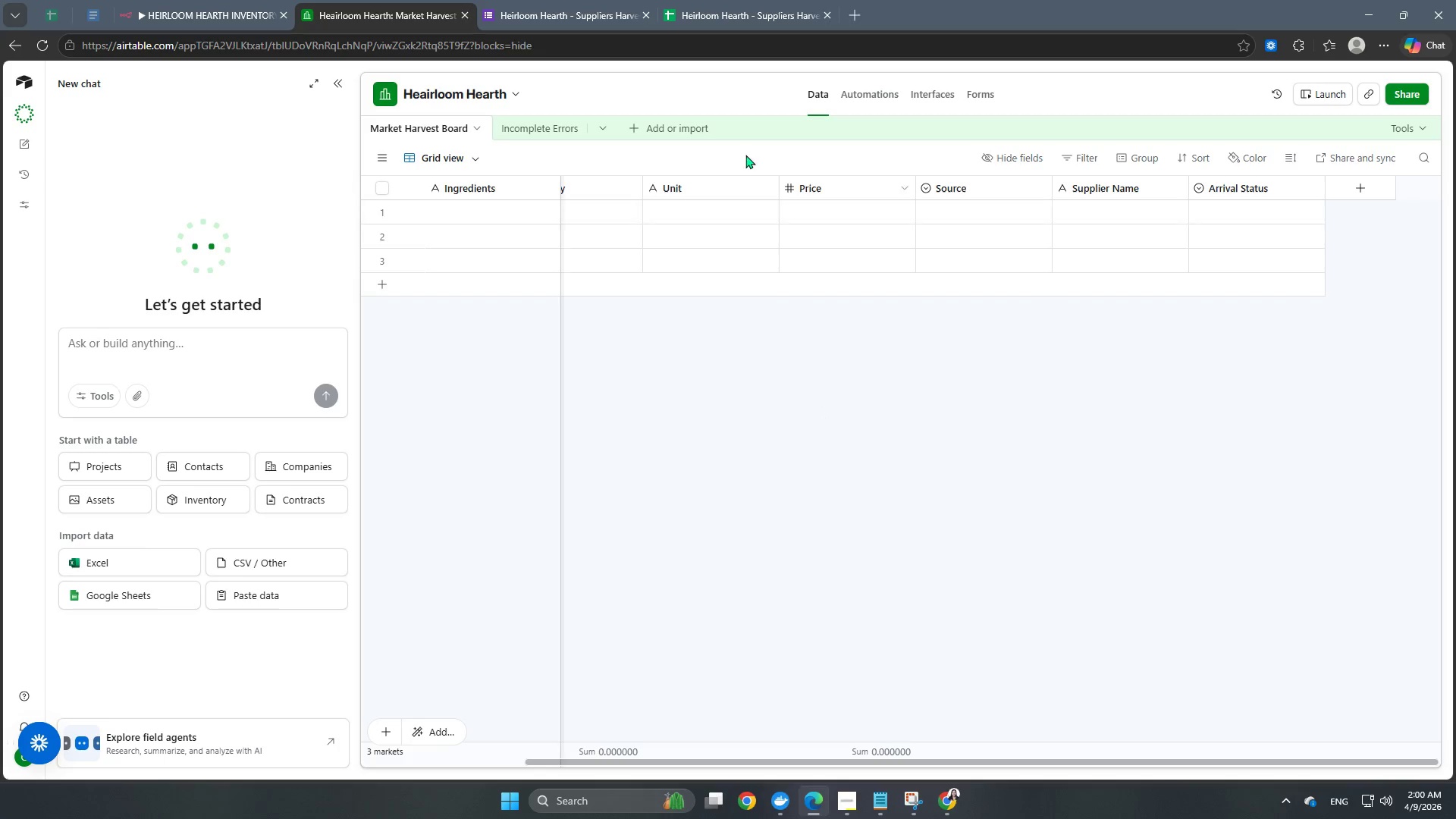 
left_click([162, 13])
 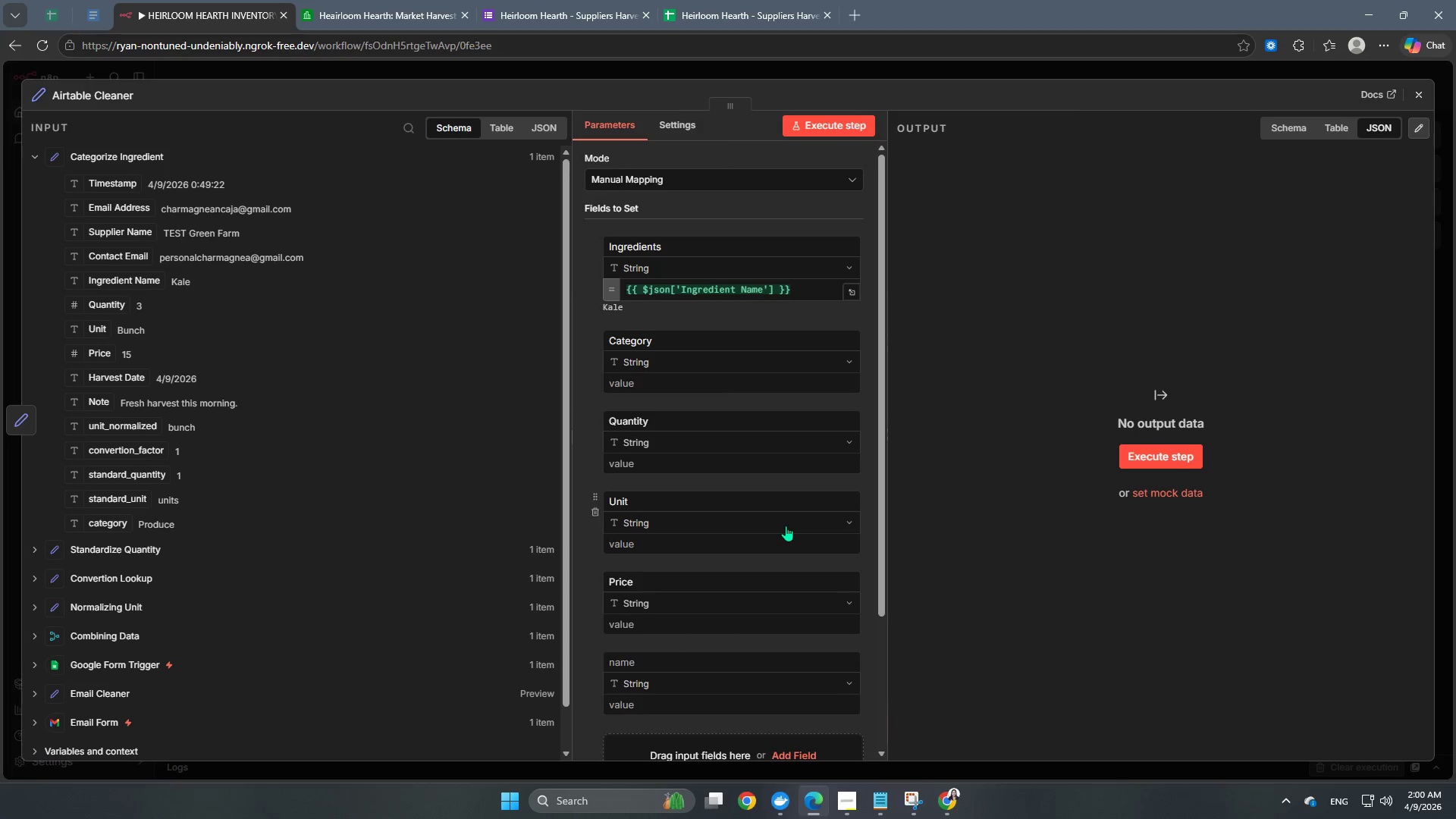 
scroll: coordinate [763, 558], scroll_direction: down, amount: 3.0
 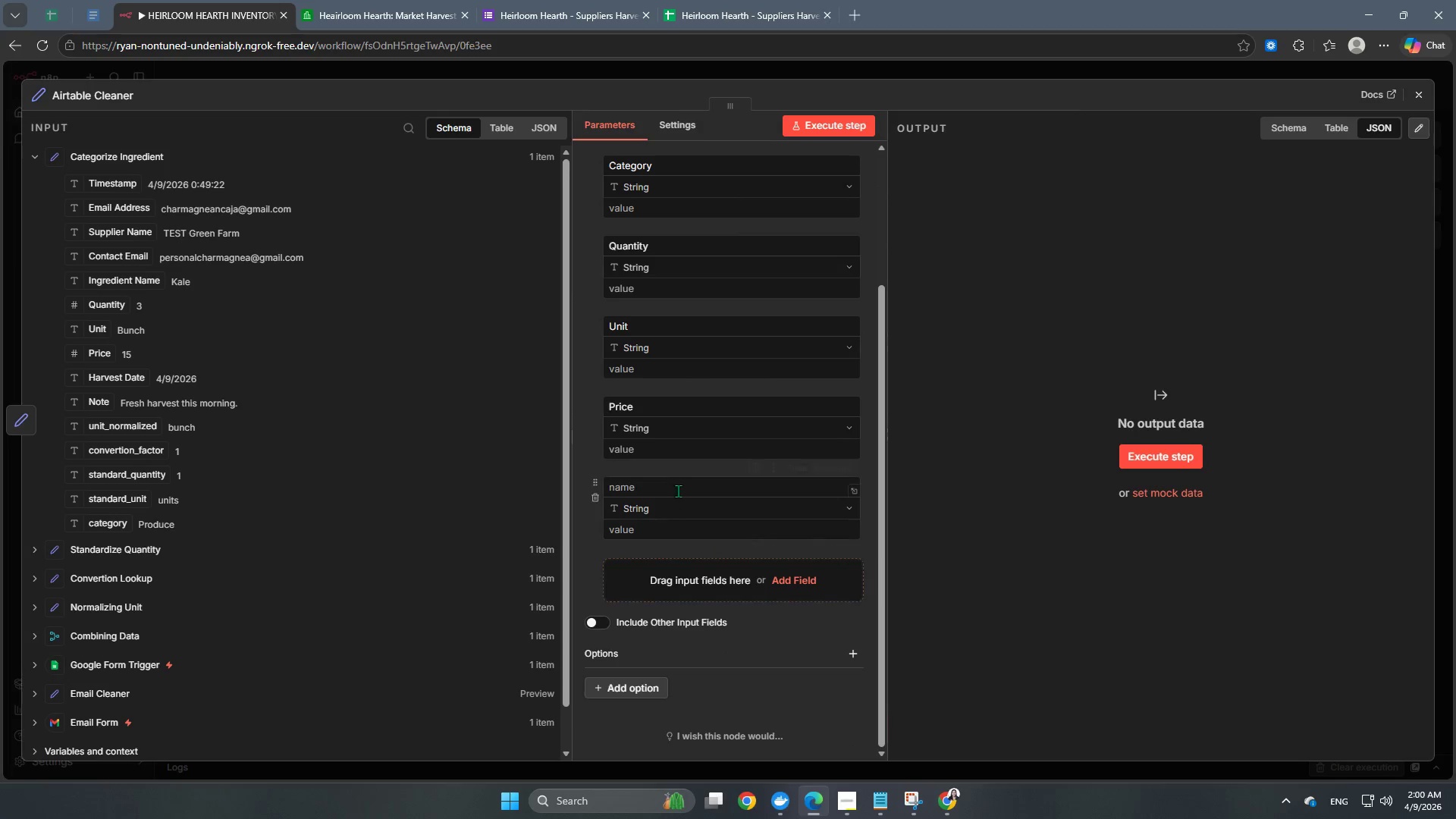 
left_click([681, 488])
 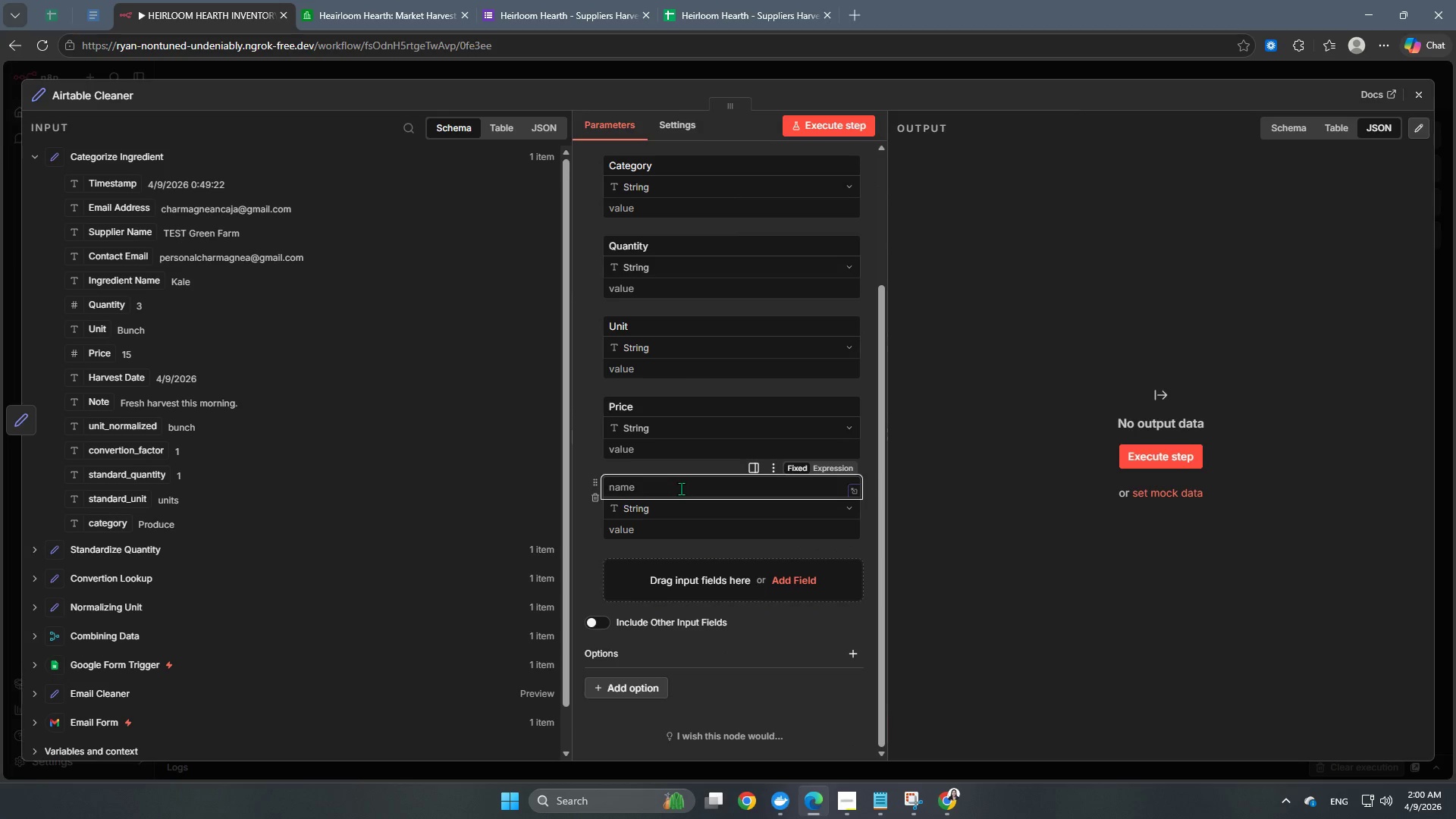 
type(Source)
 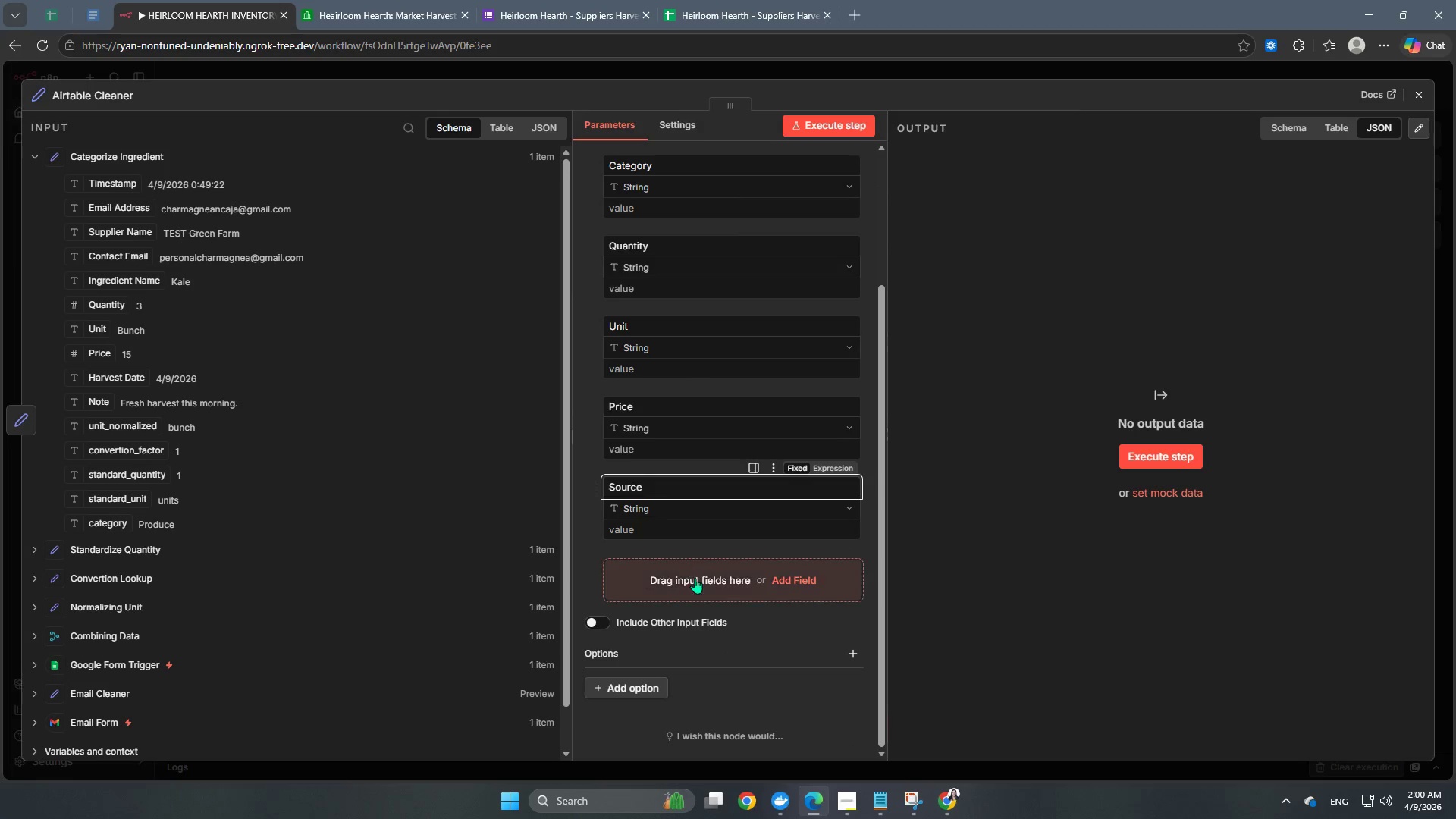 
left_click([695, 582])
 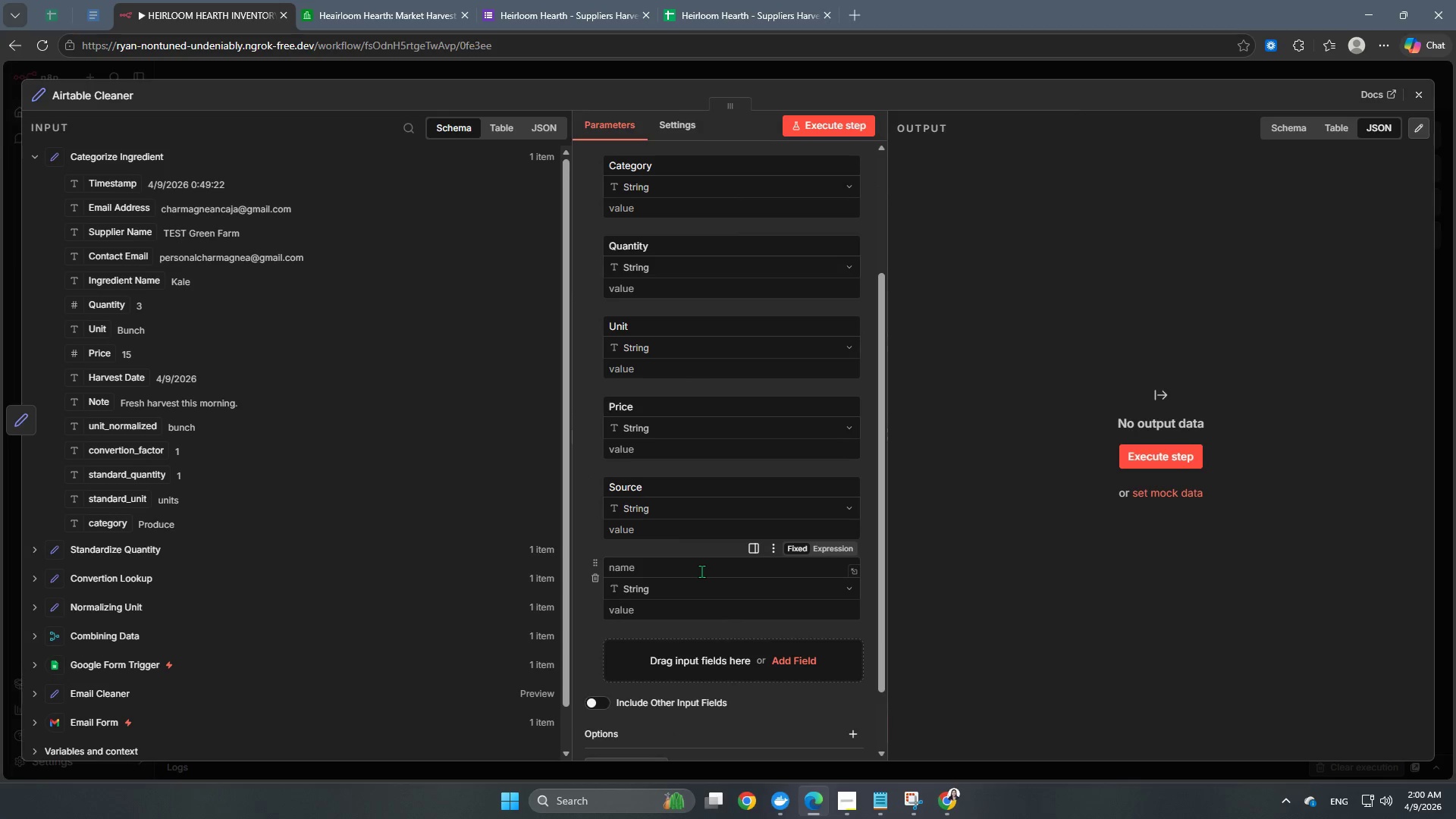 
left_click([701, 570])
 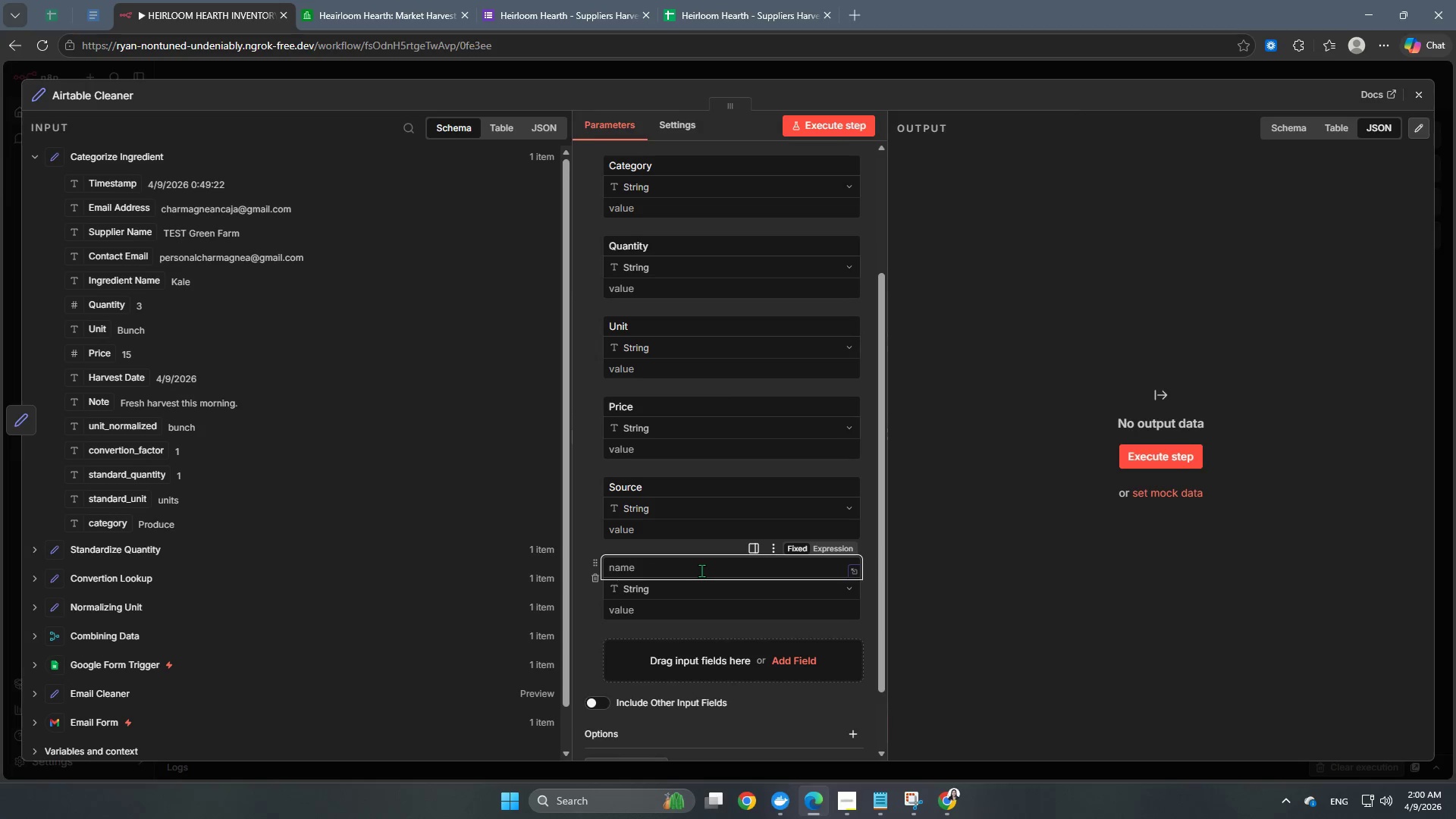 
type(Supplier Name)
 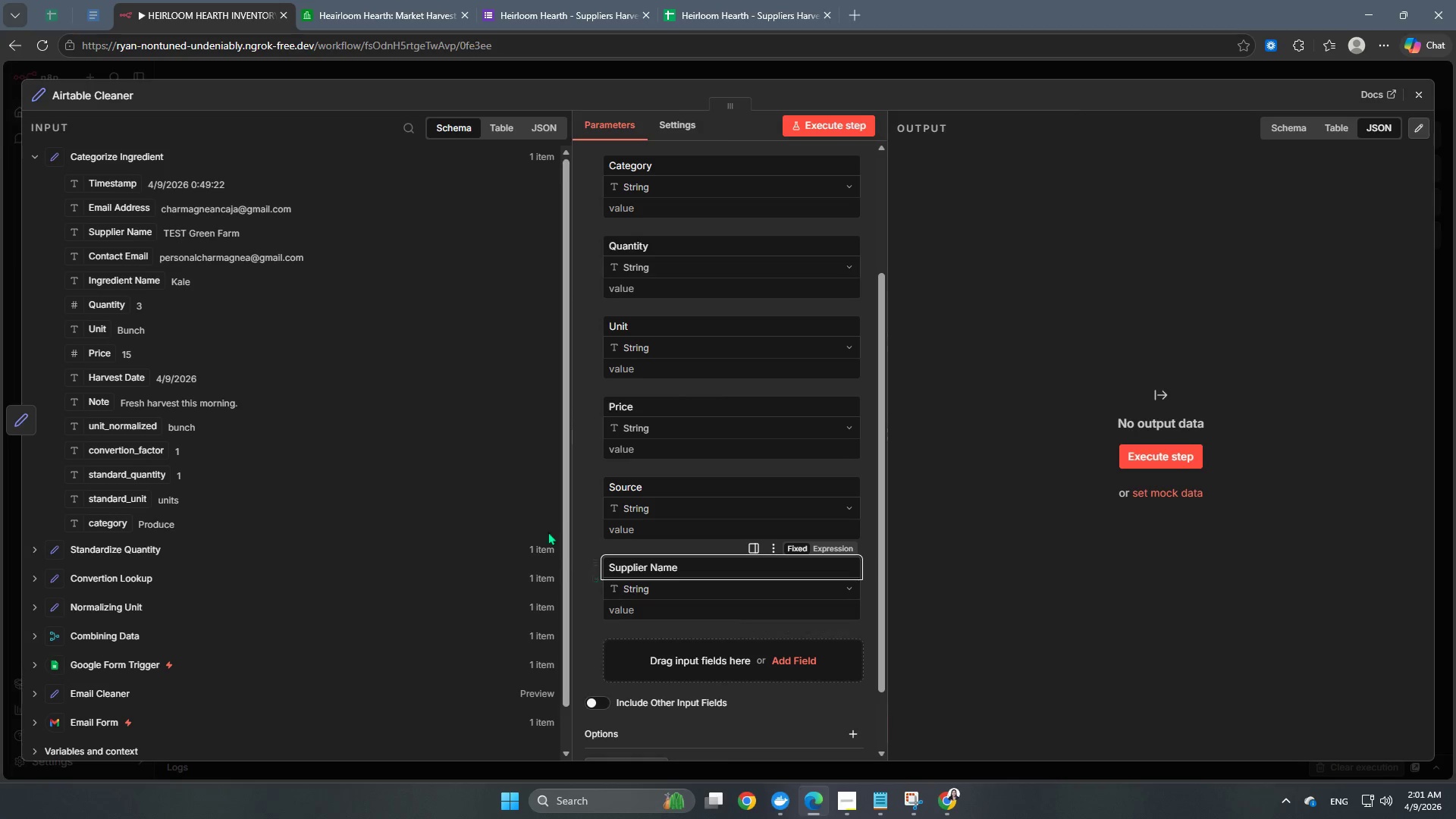 
left_click([578, 531])
 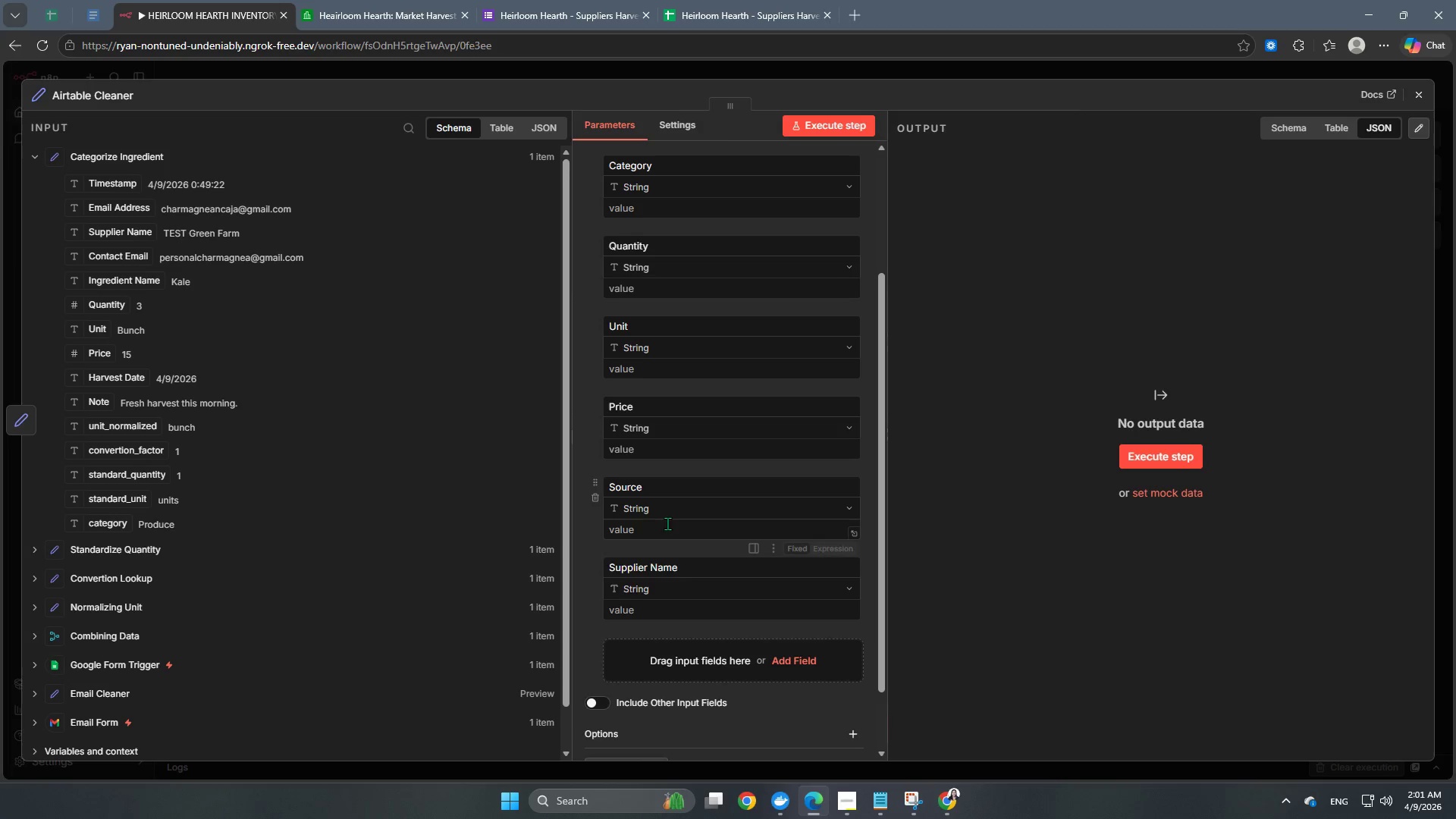 
scroll: coordinate [711, 530], scroll_direction: up, amount: 3.0
 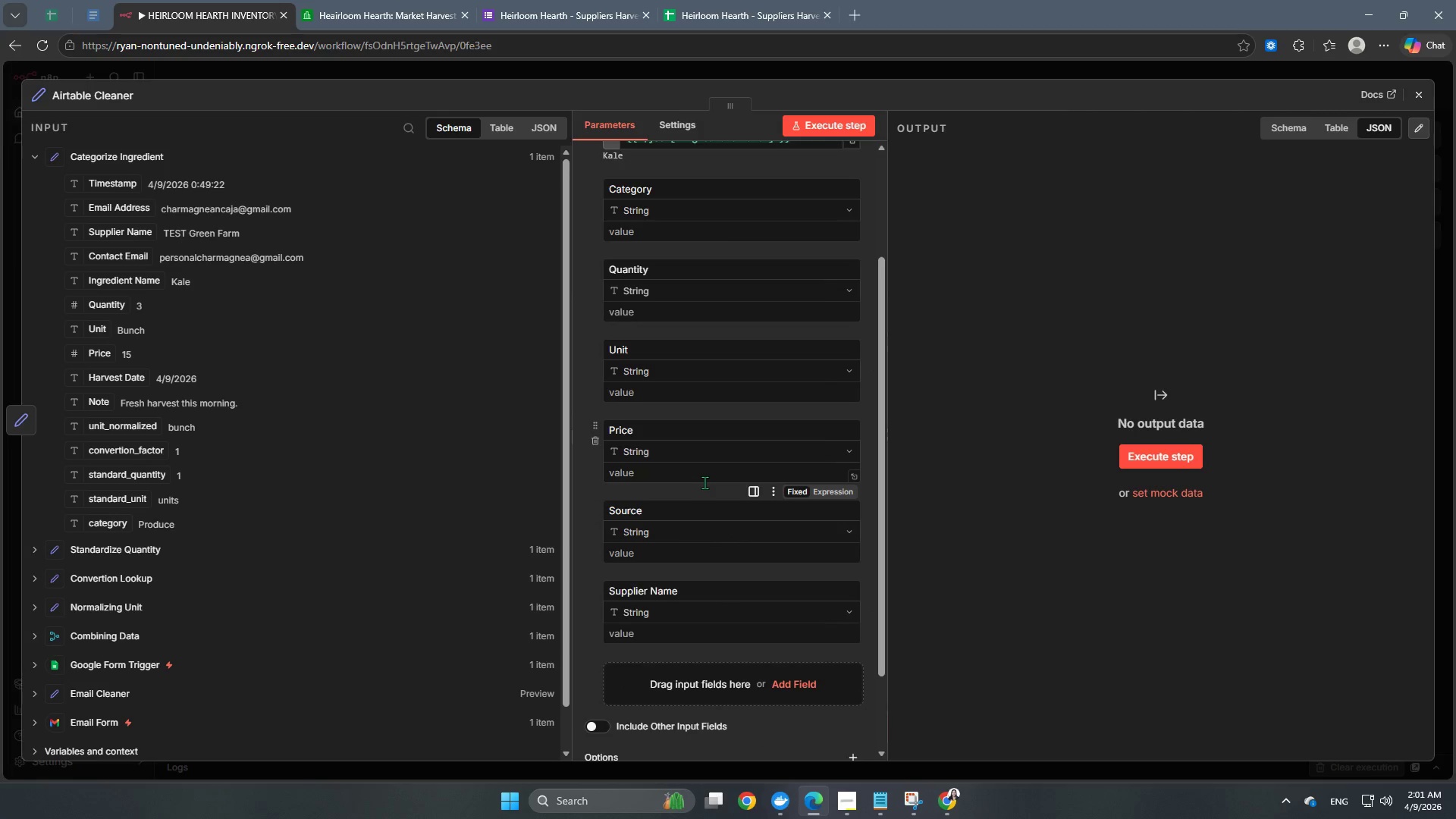 
scroll: coordinate [704, 482], scroll_direction: down, amount: 3.0
 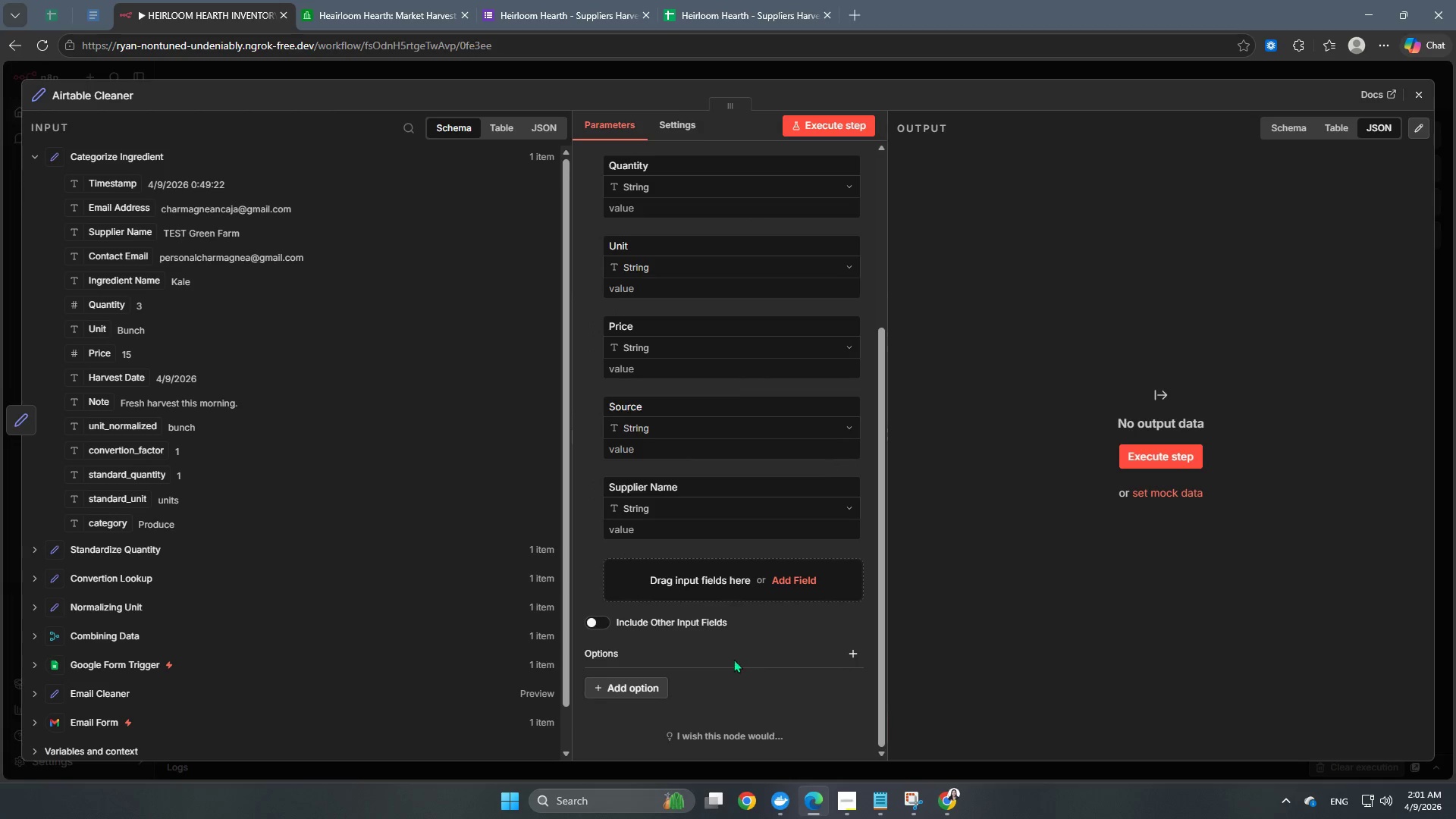 
left_click([588, 620])
 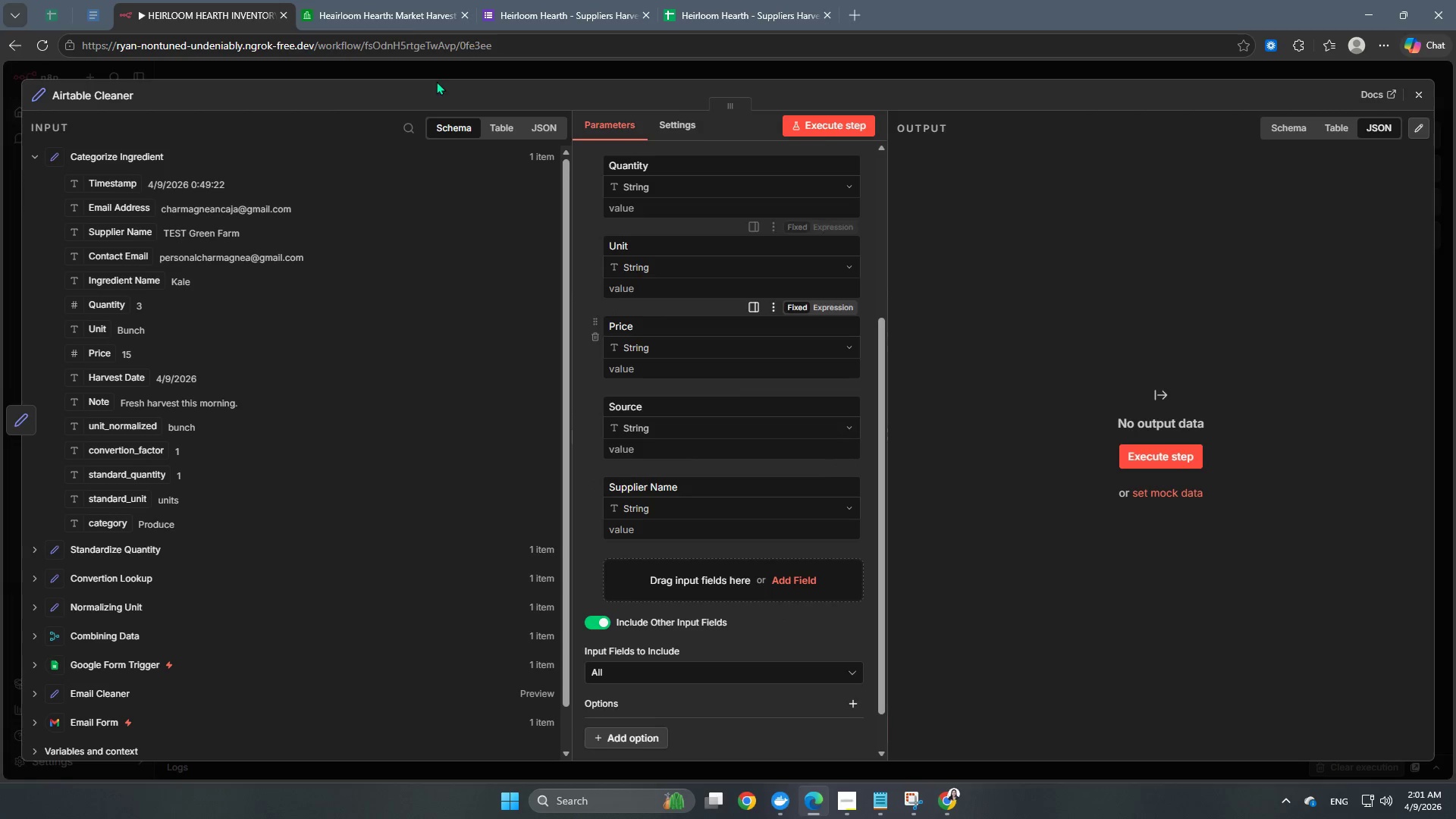 
left_click([398, 0])
 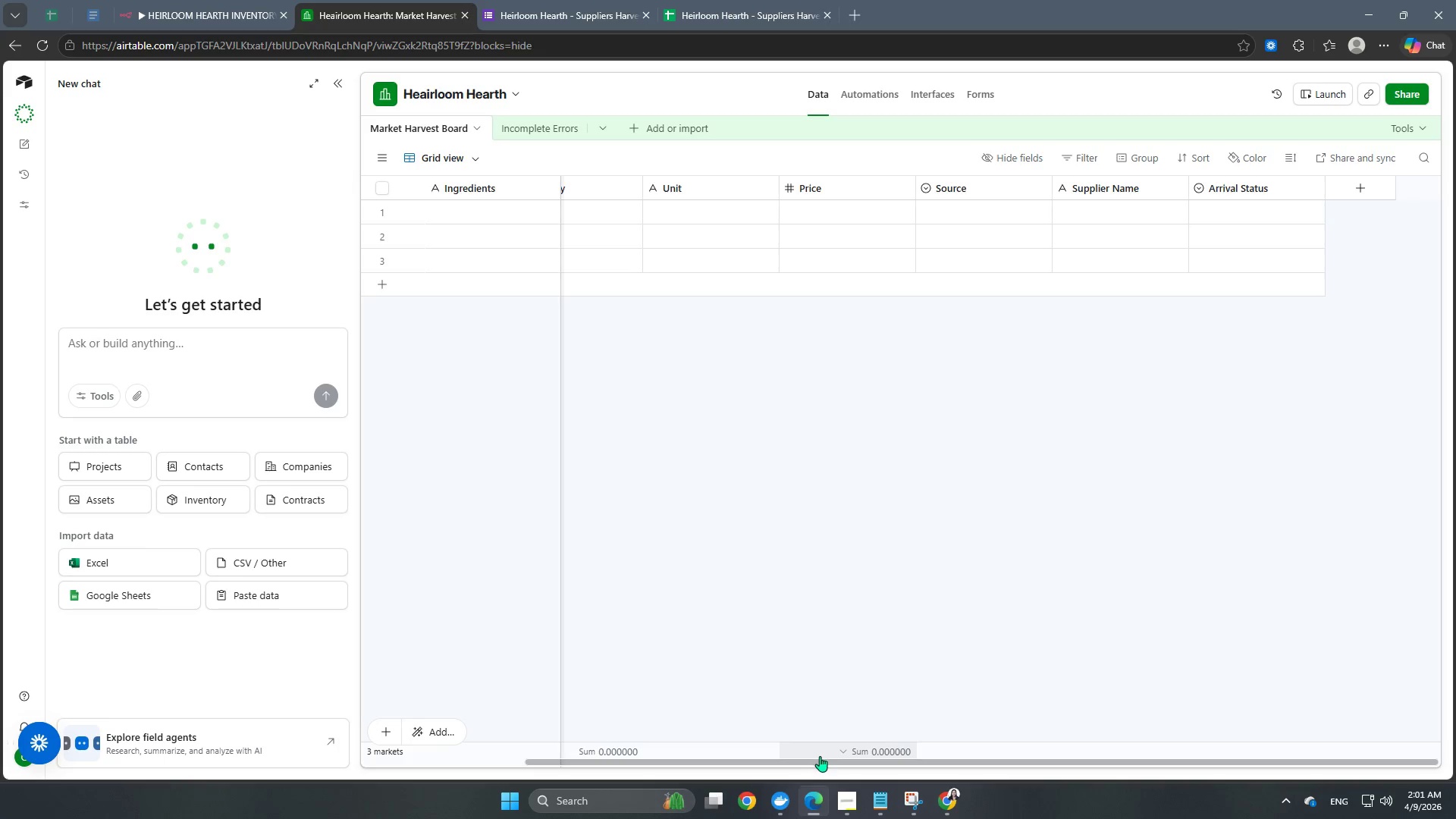 
left_click_drag(start_coordinate=[818, 761], to_coordinate=[551, 681])
 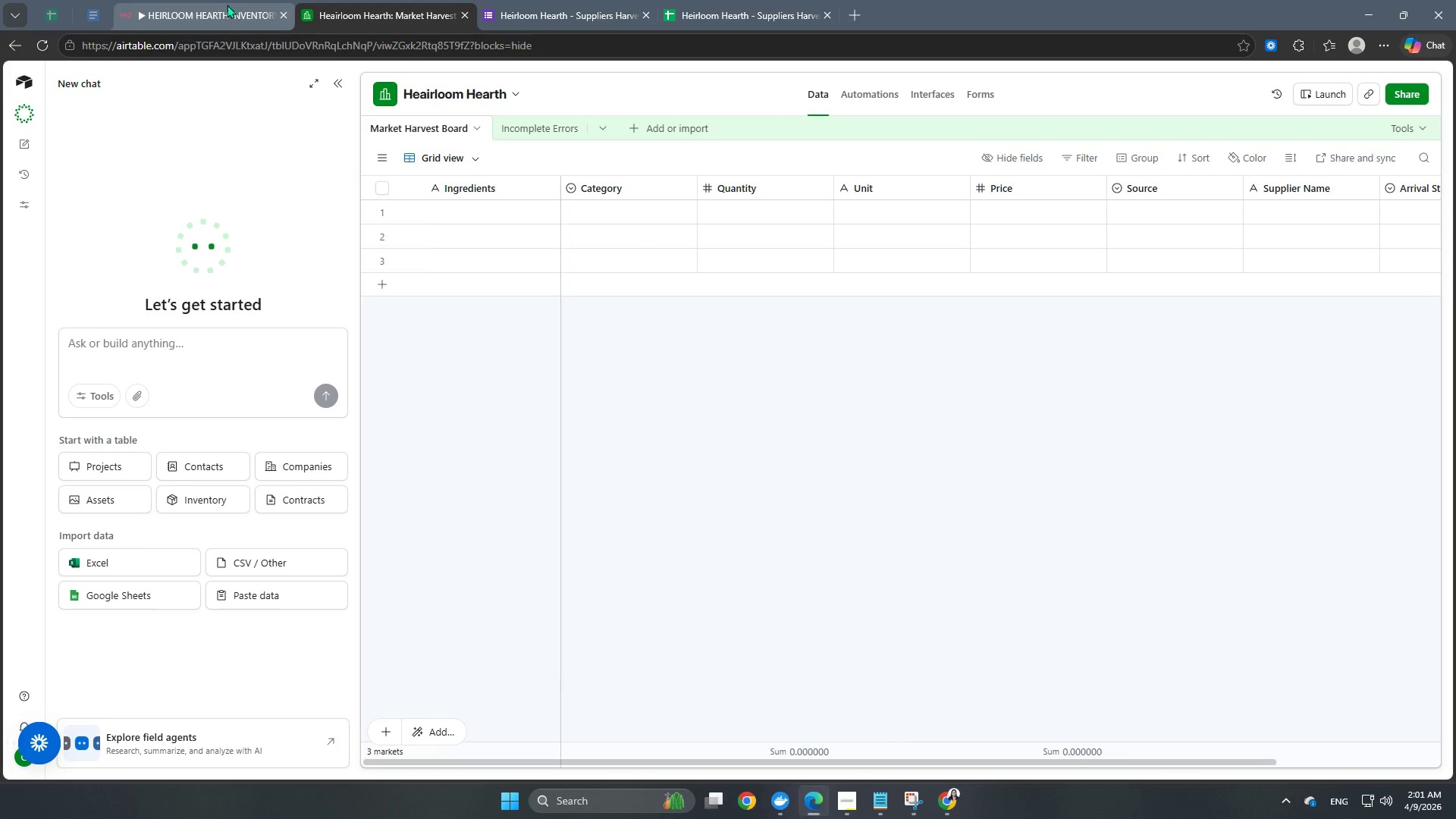 
left_click([227, 5])
 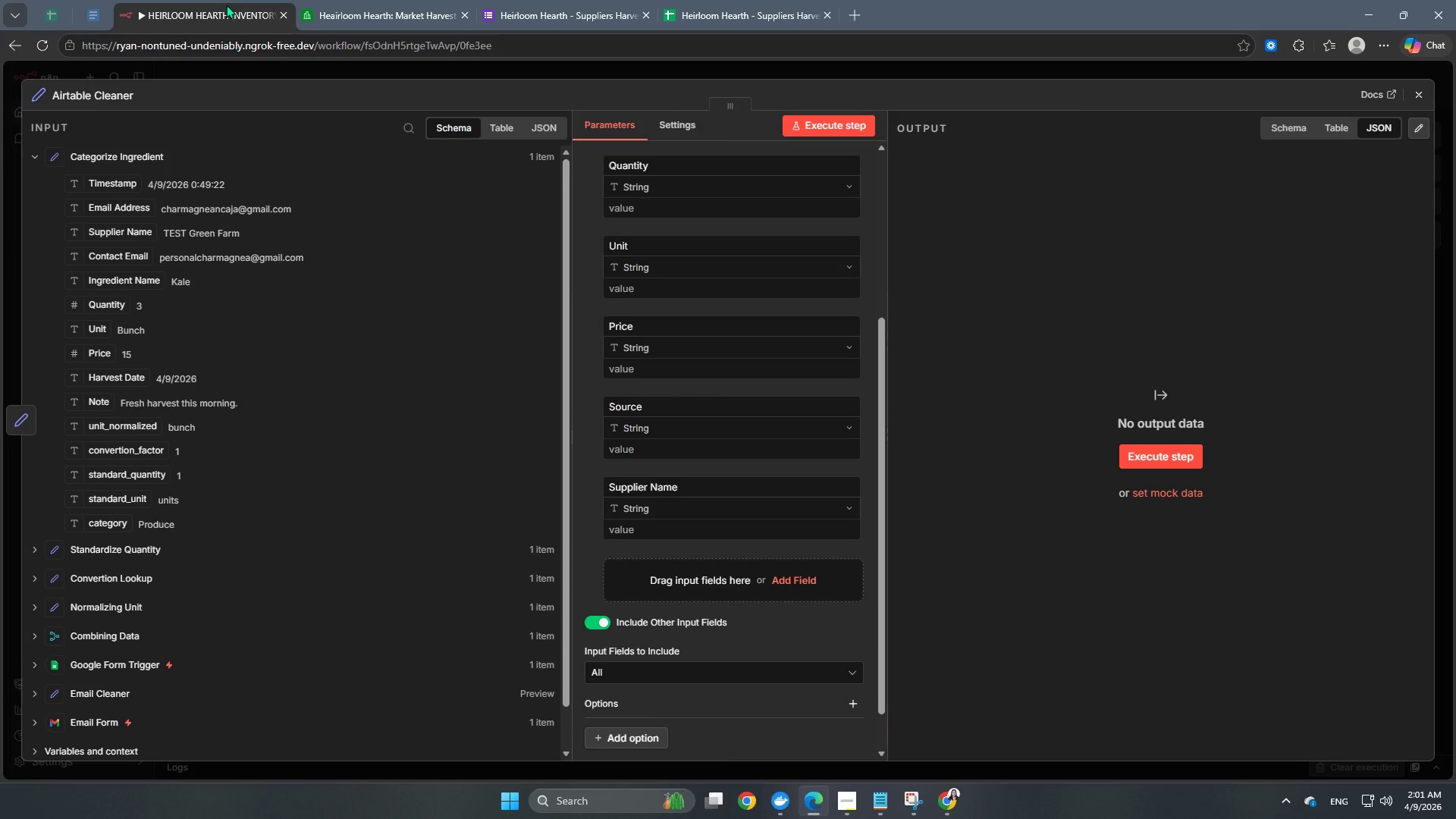 
wait(9.53)
 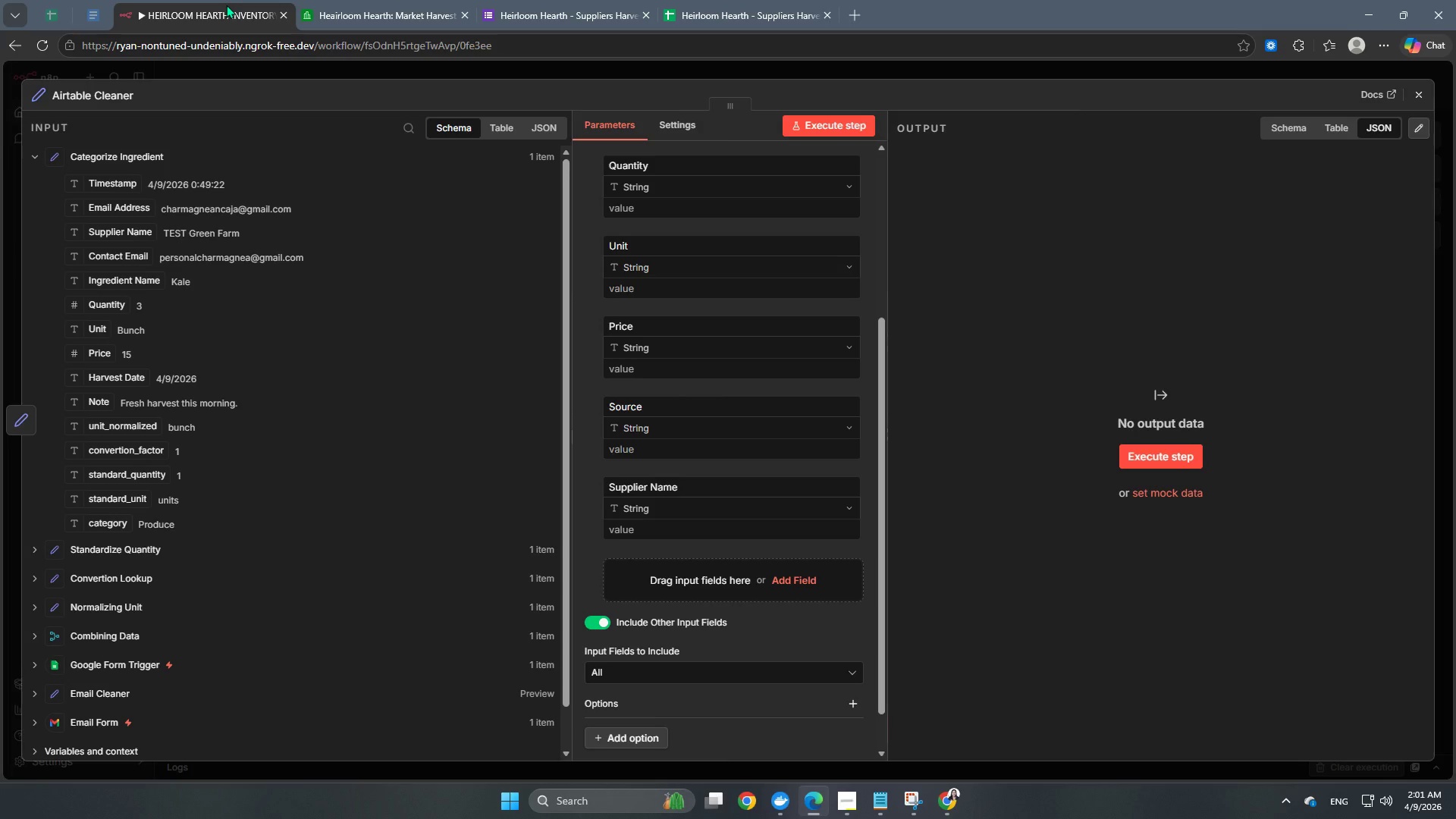 
left_click([674, 588])
 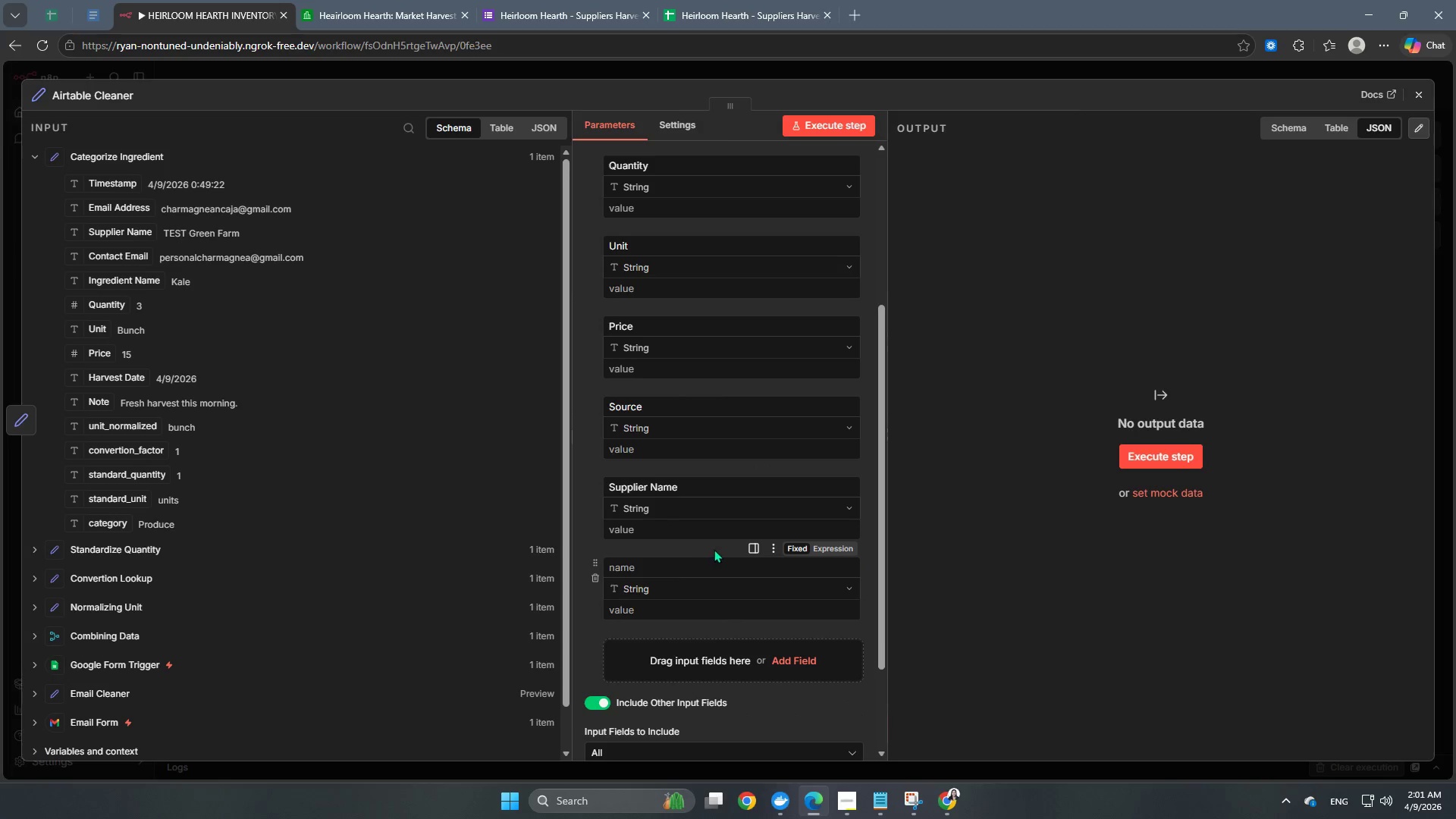 
left_click([662, 566])
 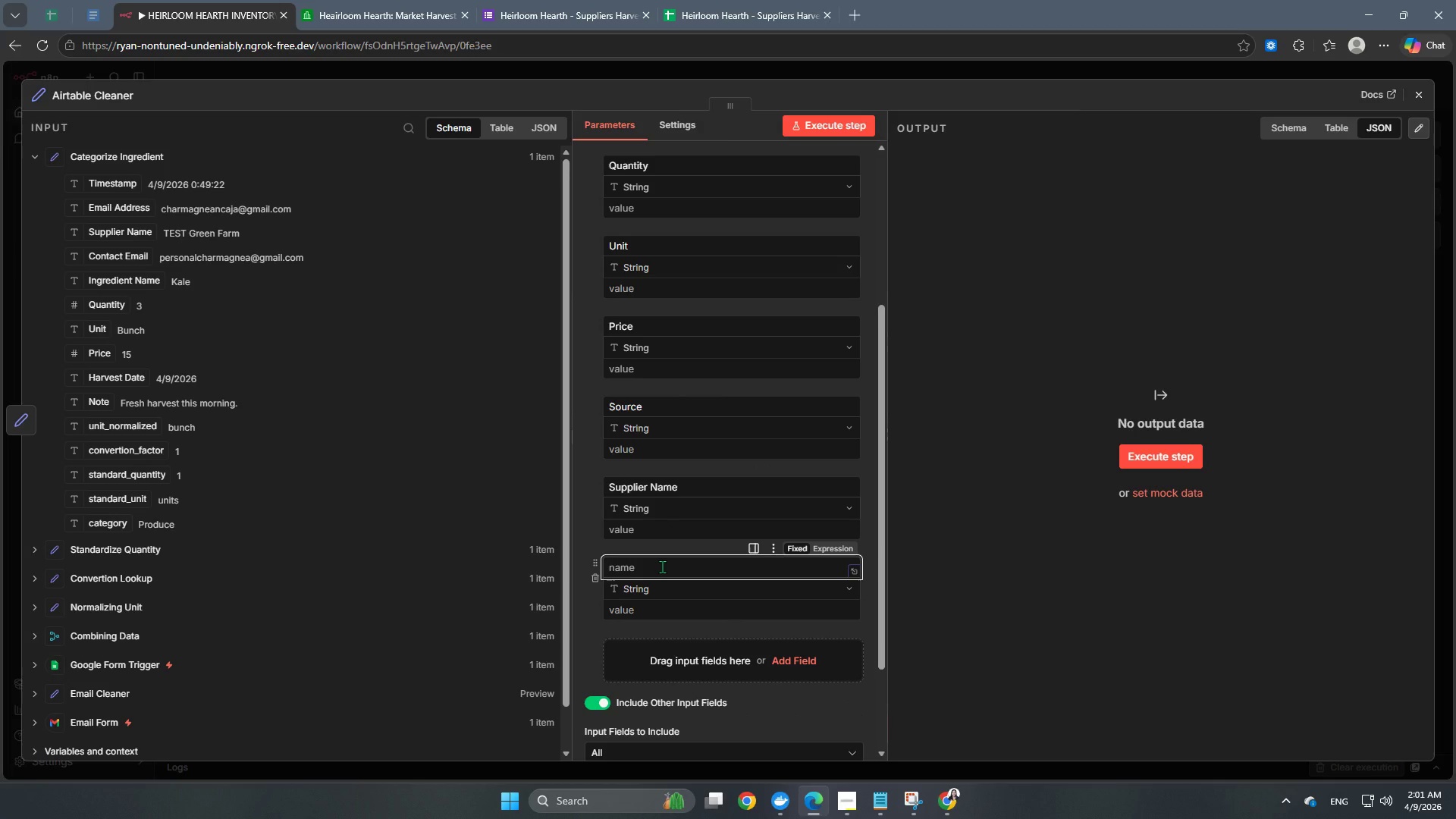 
type(Arrival Status)
 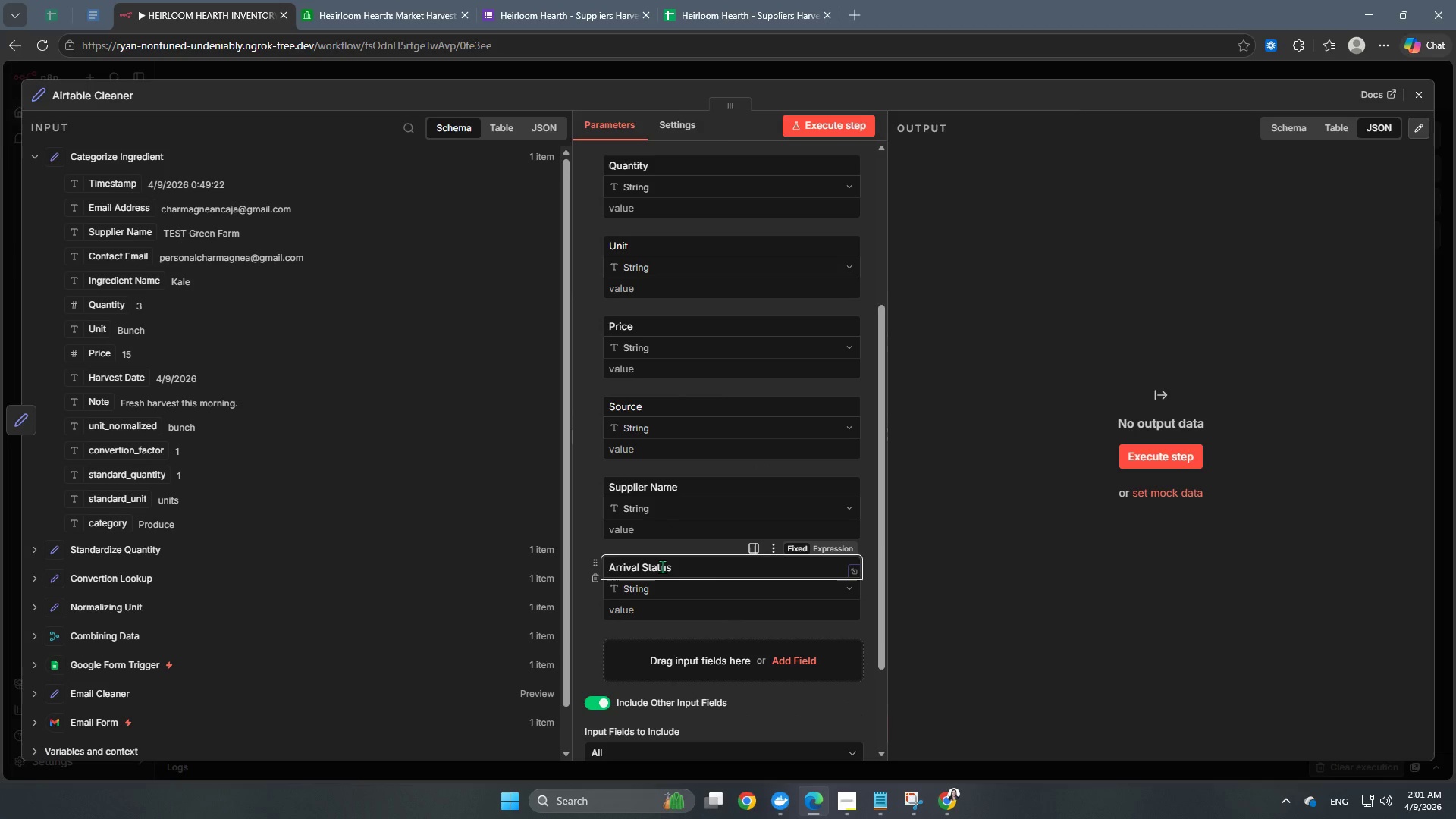 
left_click([661, 604])
 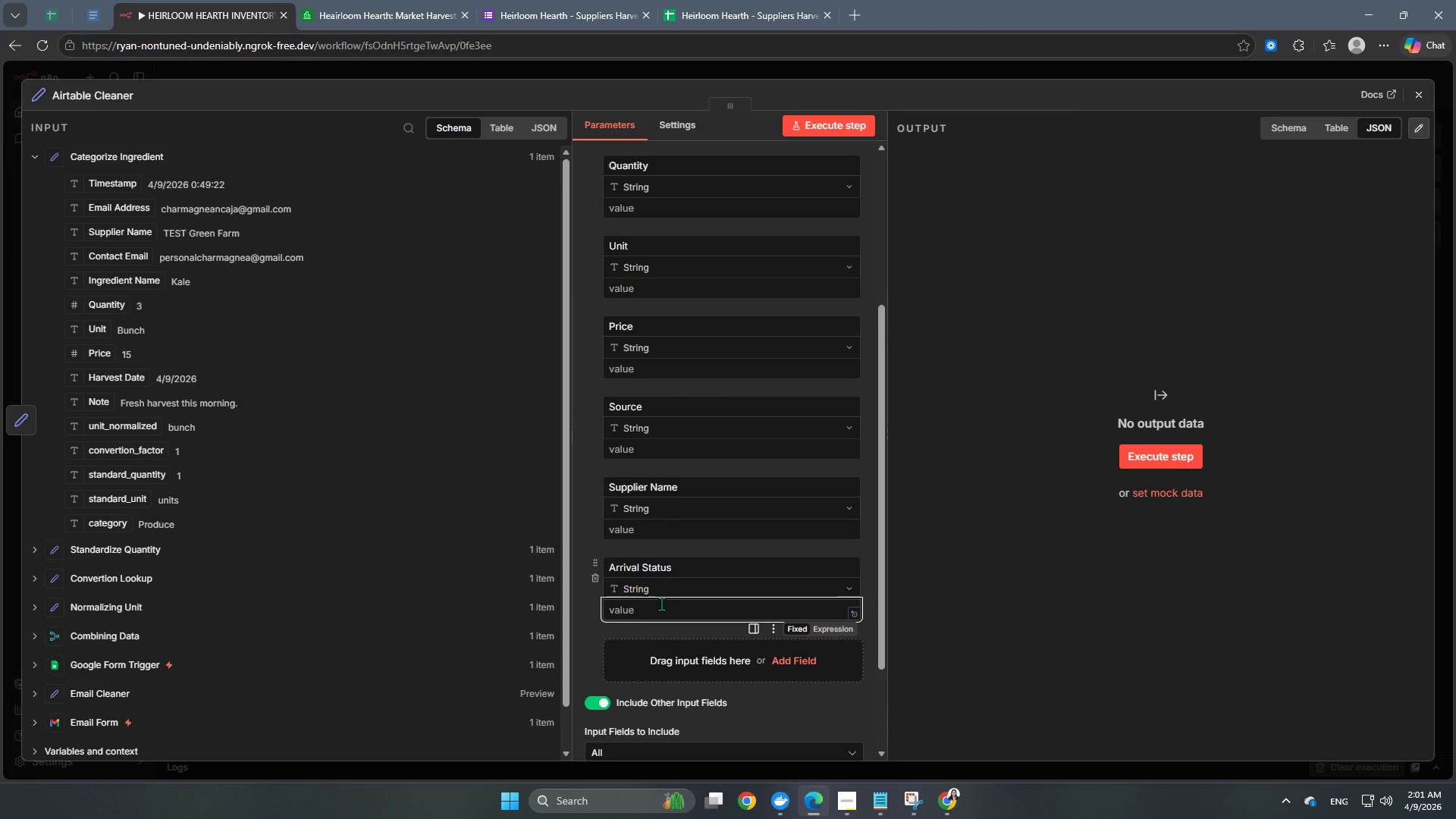 
type(Confirmed)
 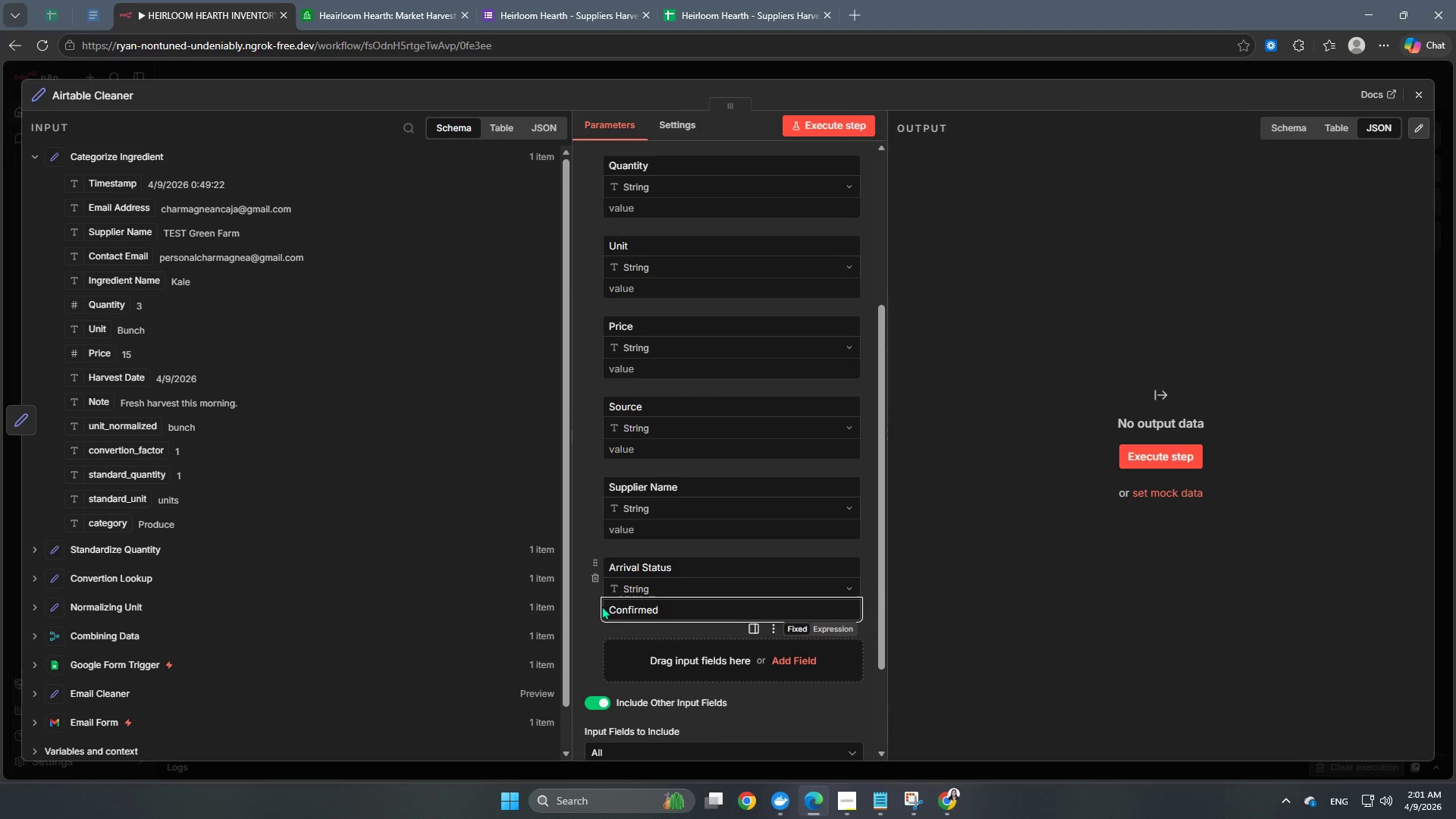 
left_click([582, 595])
 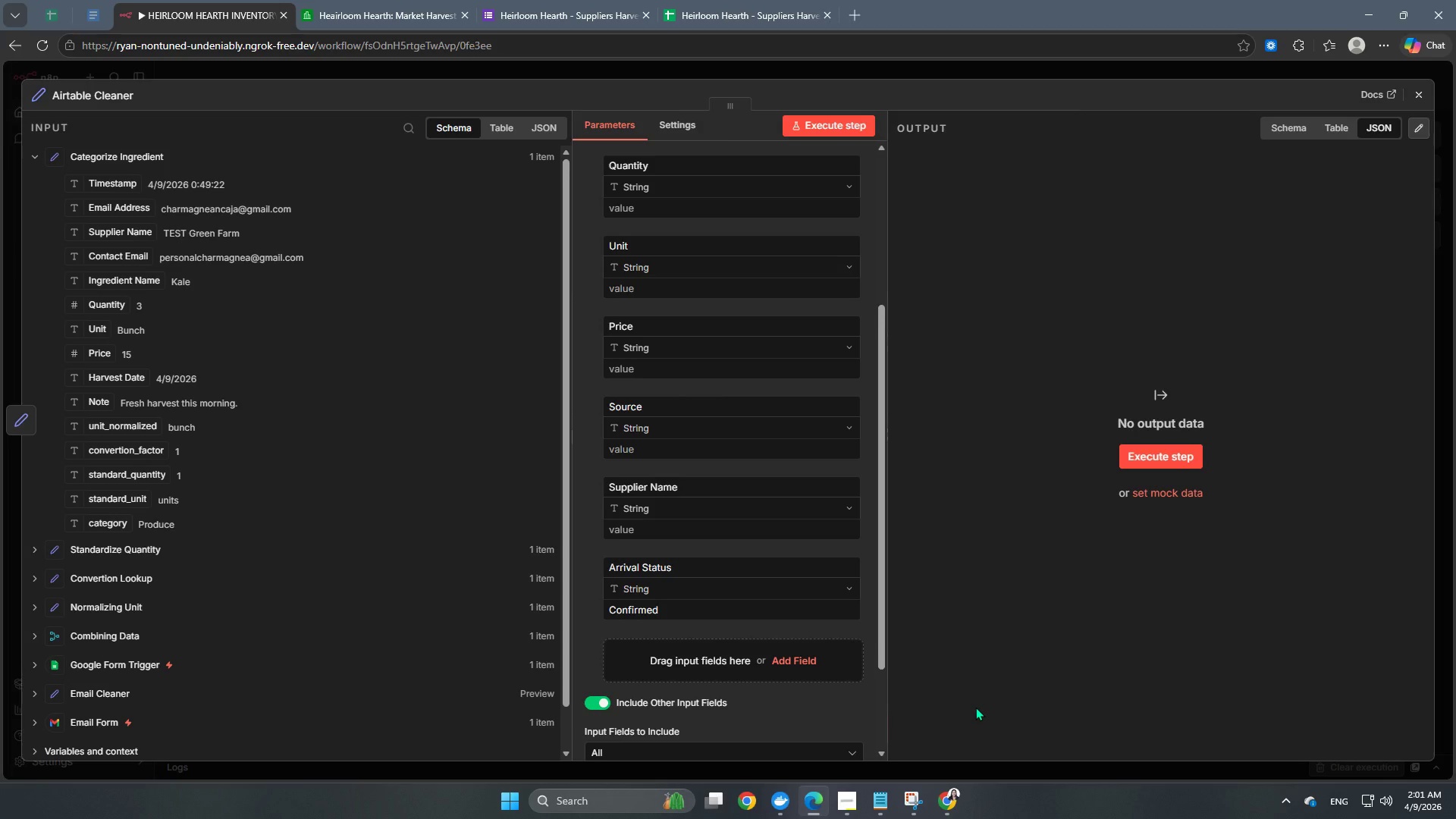 
wait(19.81)
 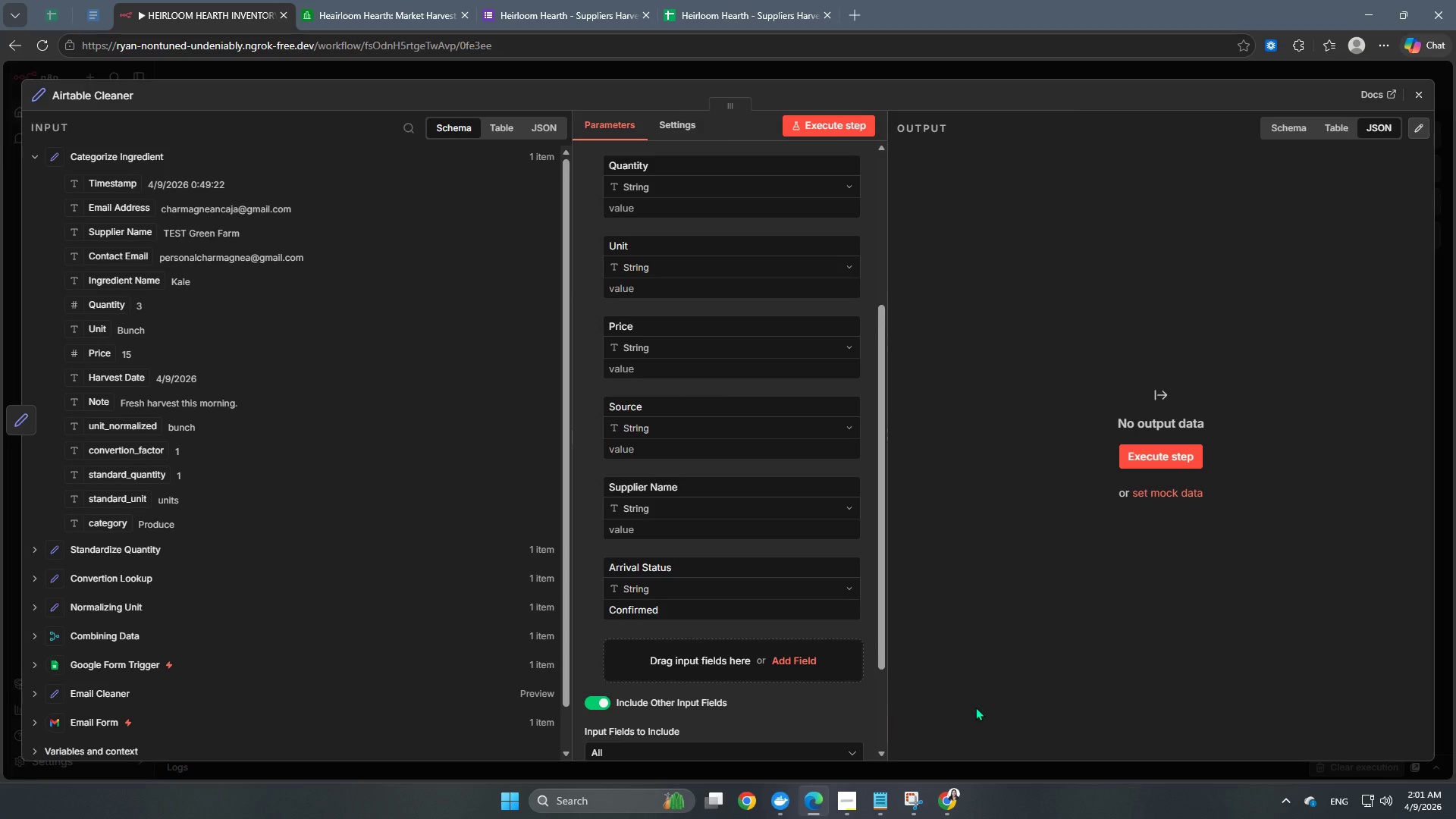 
scroll: coordinate [651, 599], scroll_direction: down, amount: 2.0
 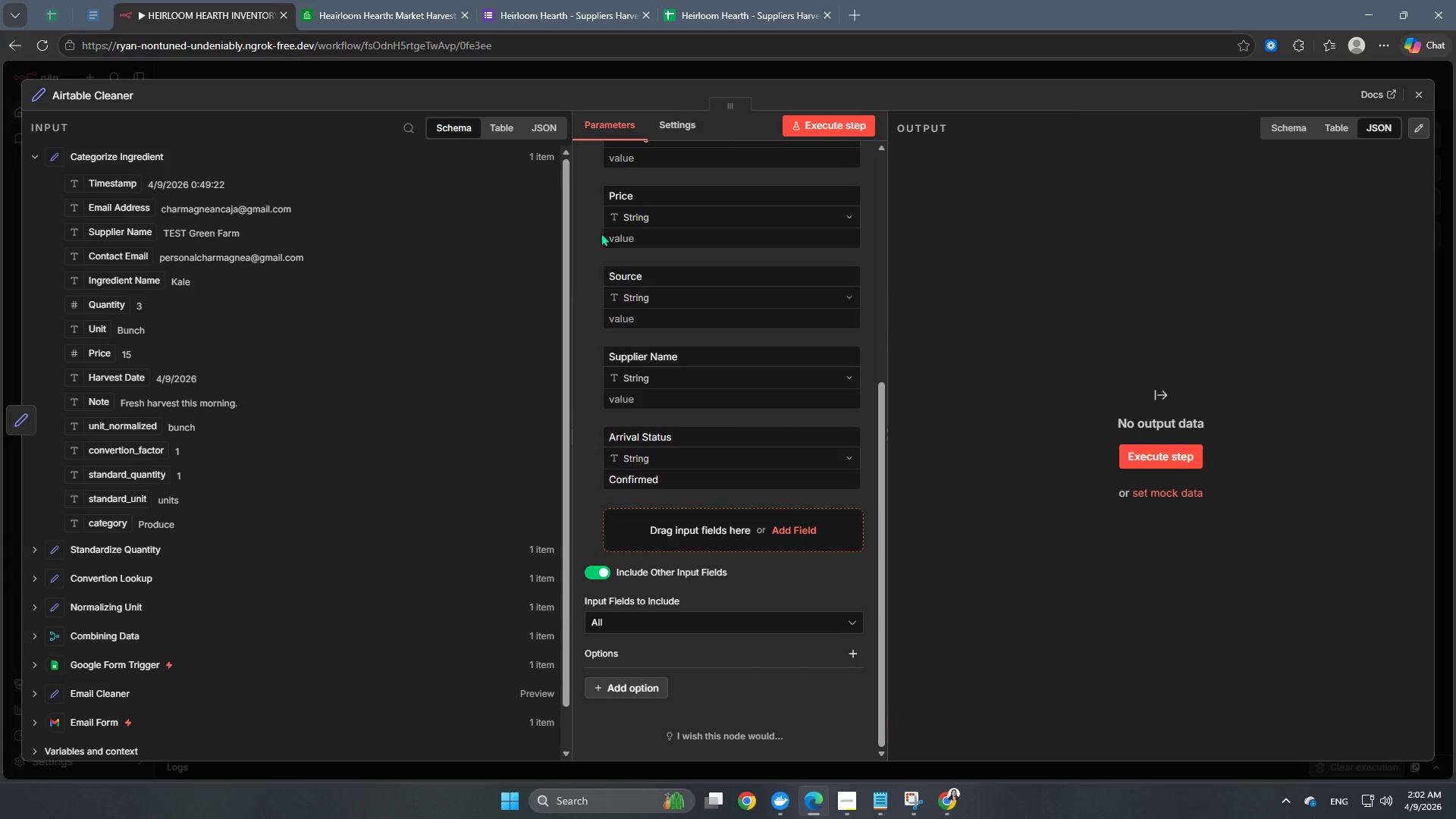 
wait(11.35)
 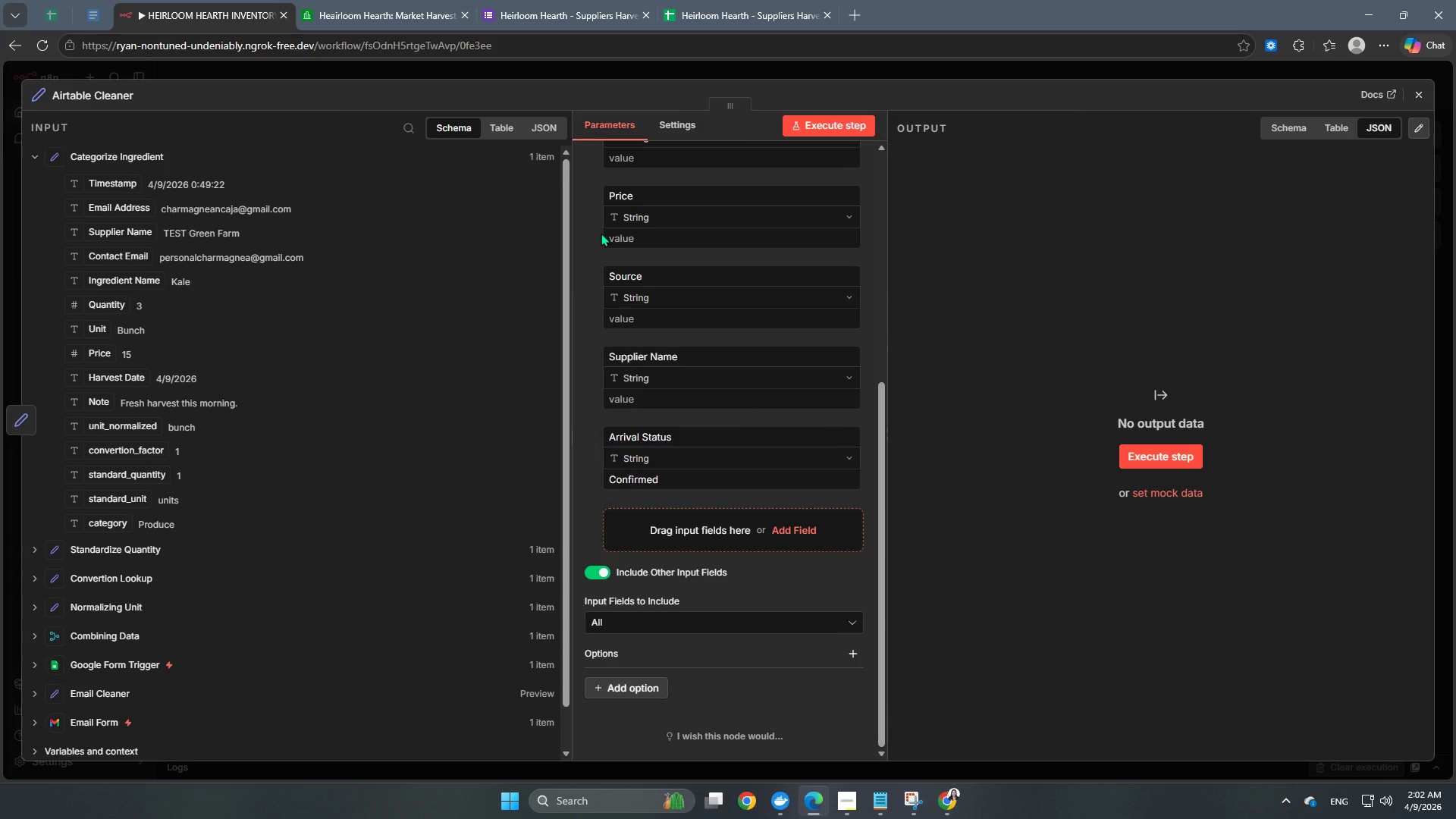 
scroll: coordinate [737, 450], scroll_direction: up, amount: 7.0
 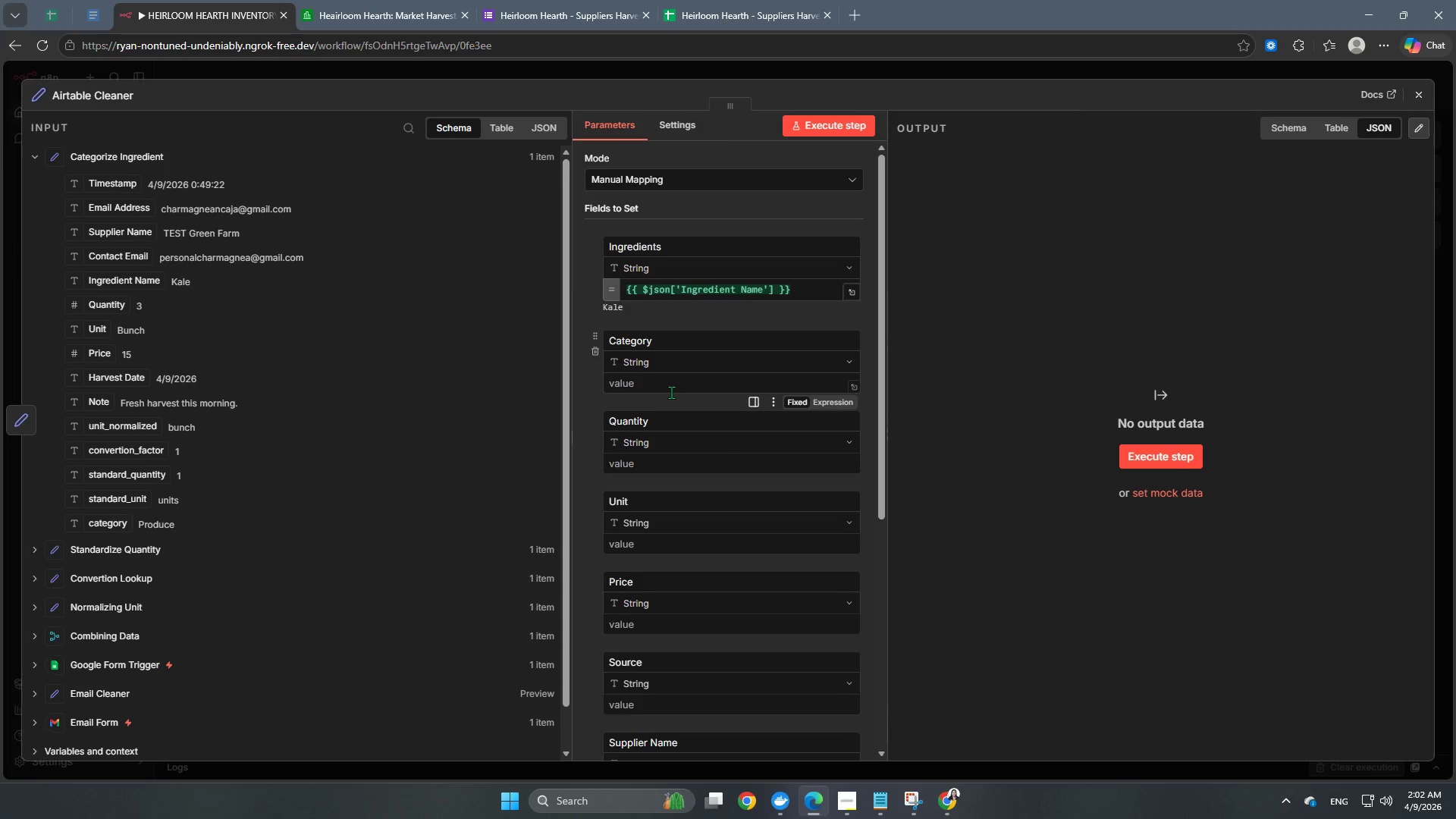 
left_click([671, 392])
 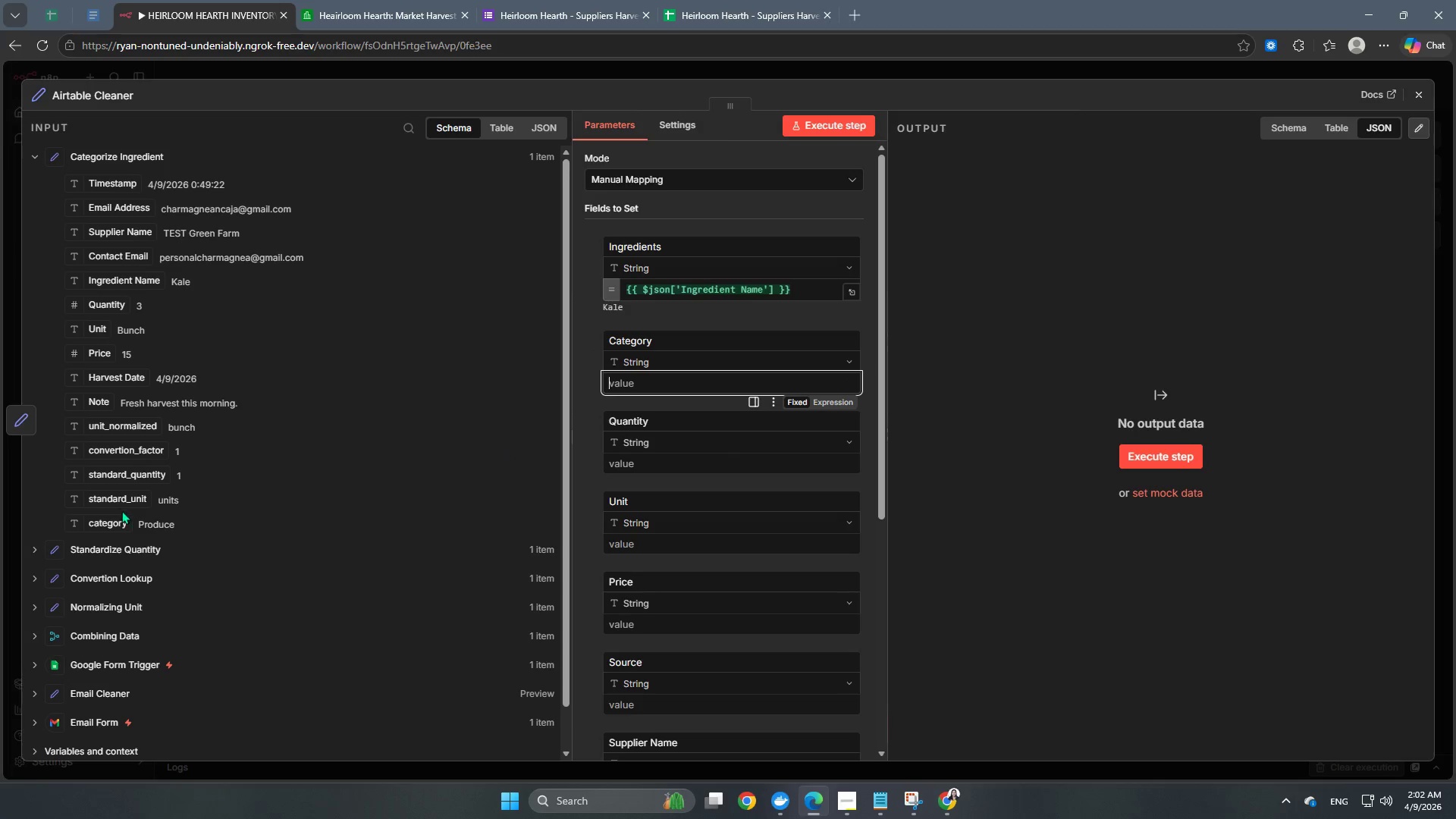 
left_click_drag(start_coordinate=[104, 532], to_coordinate=[620, 394])
 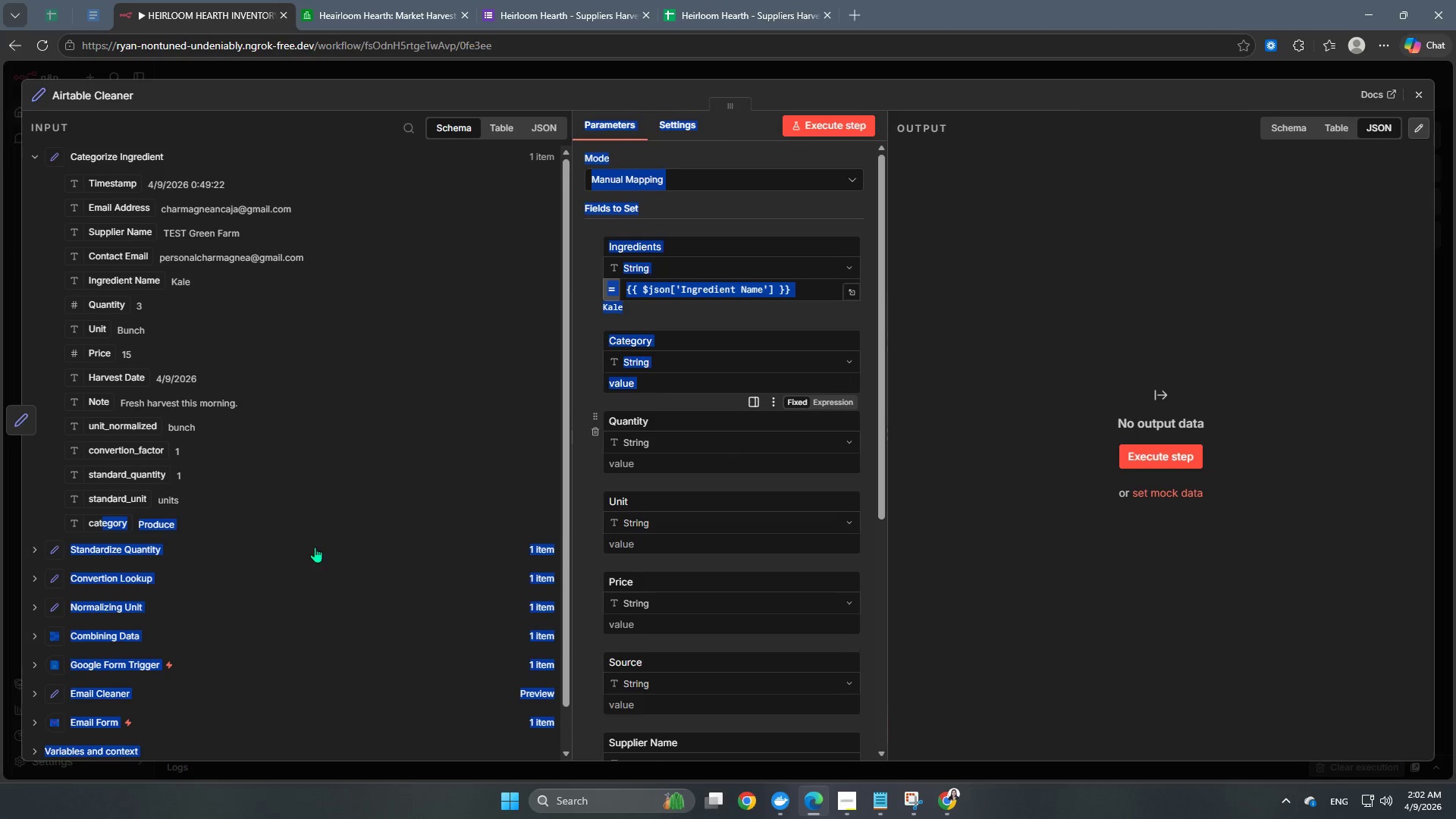 
left_click([340, 528])
 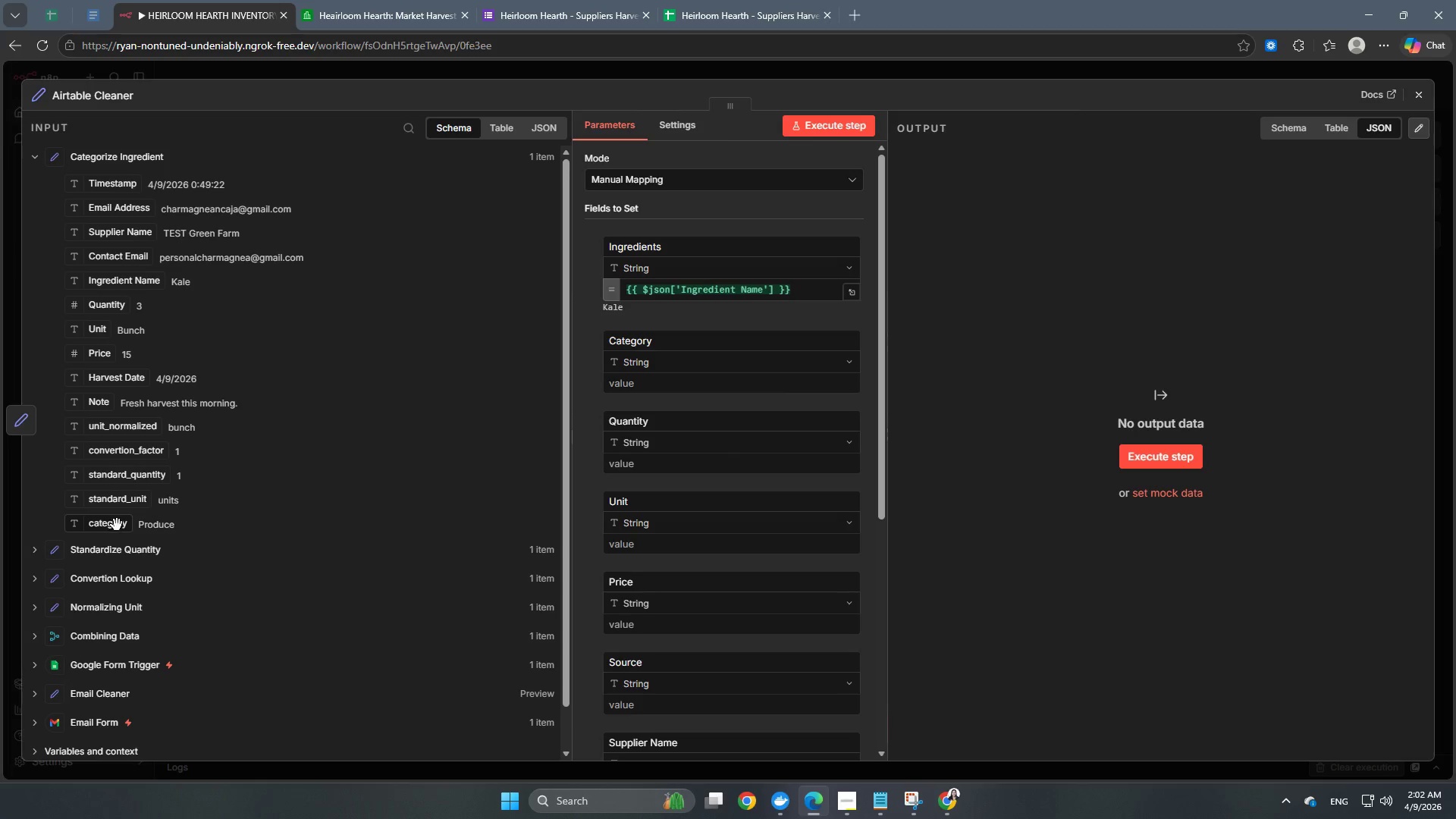 
left_click_drag(start_coordinate=[108, 527], to_coordinate=[669, 375])
 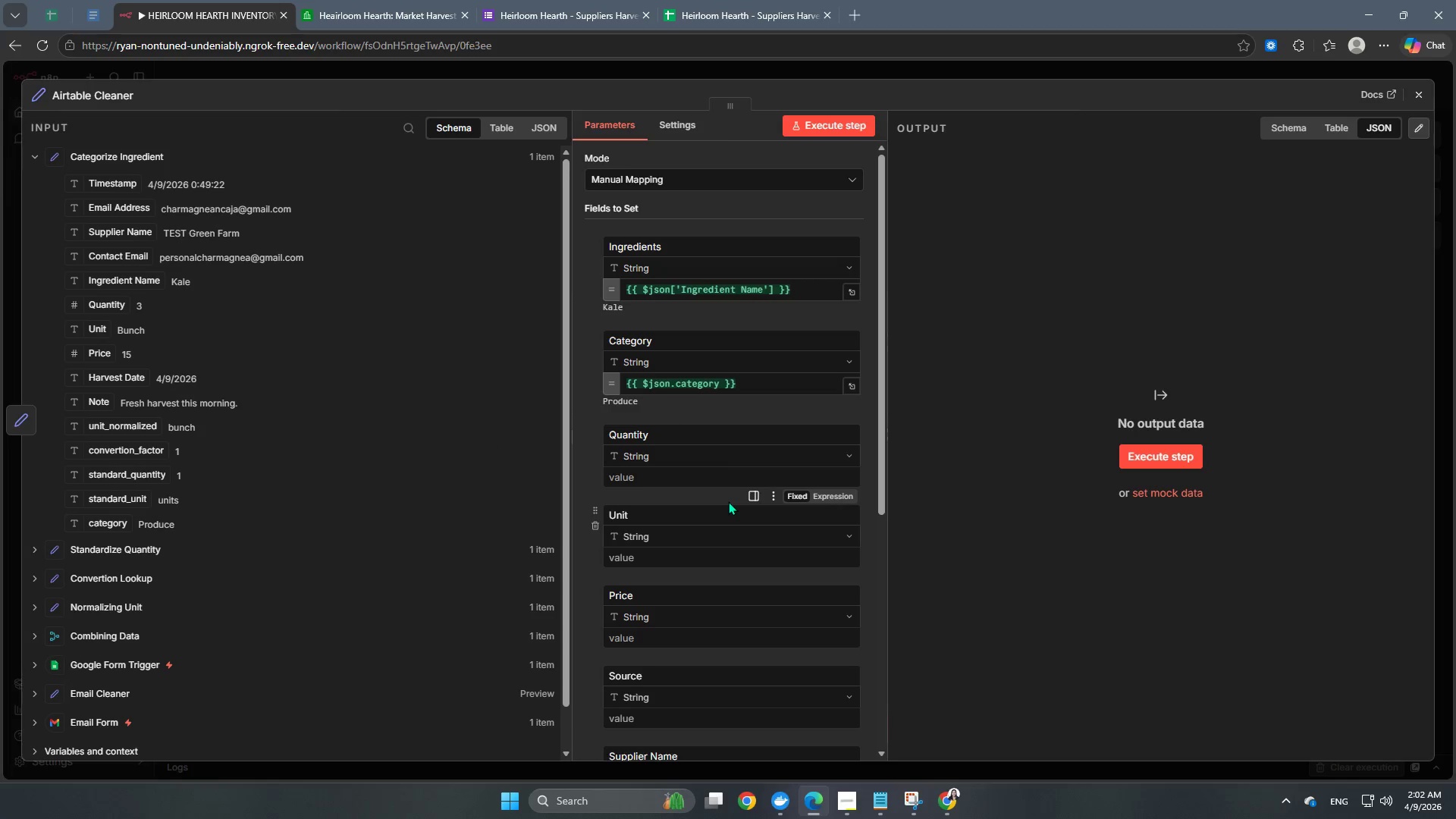 
left_click([671, 477])
 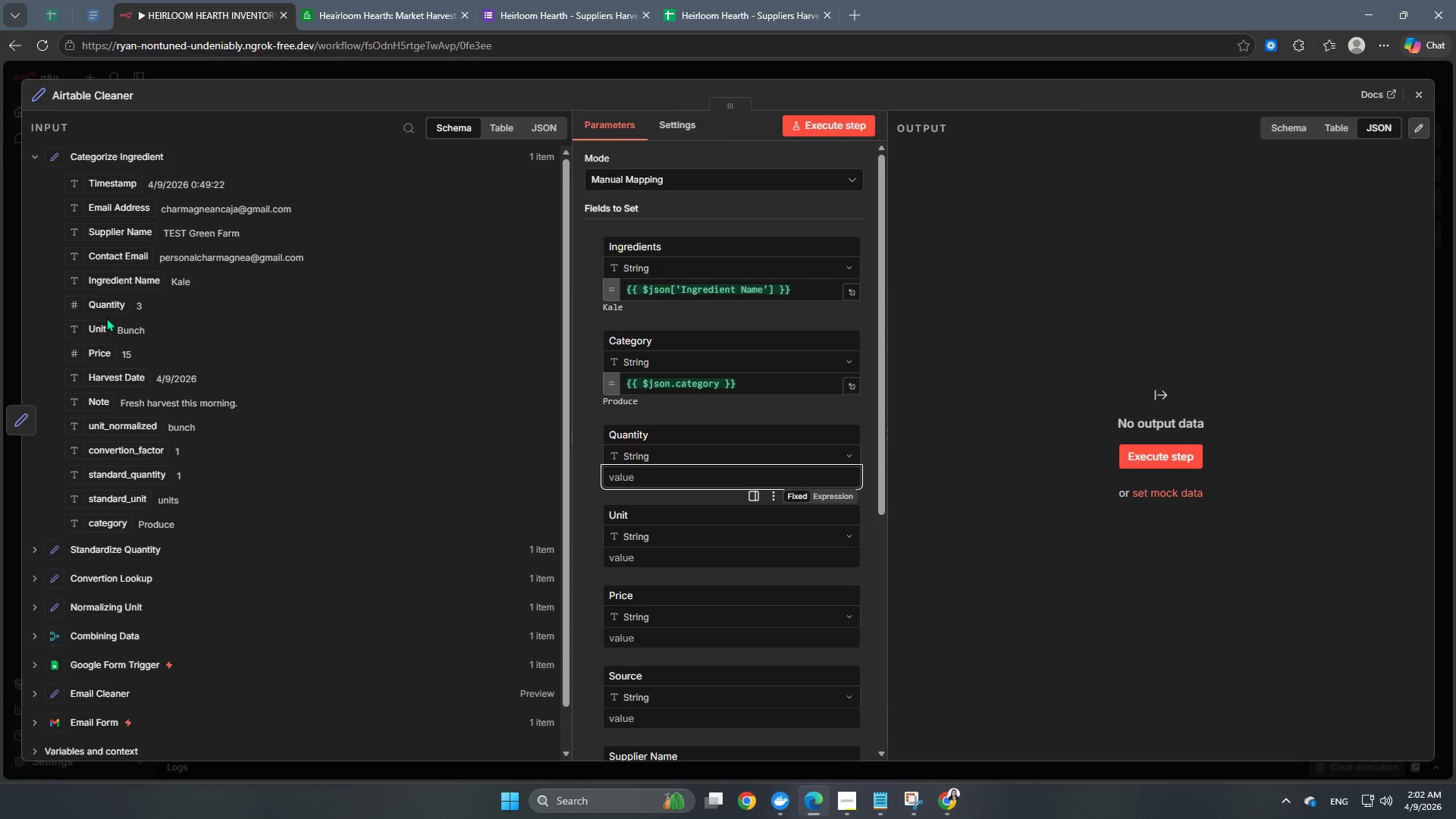 
left_click_drag(start_coordinate=[107, 305], to_coordinate=[666, 481])
 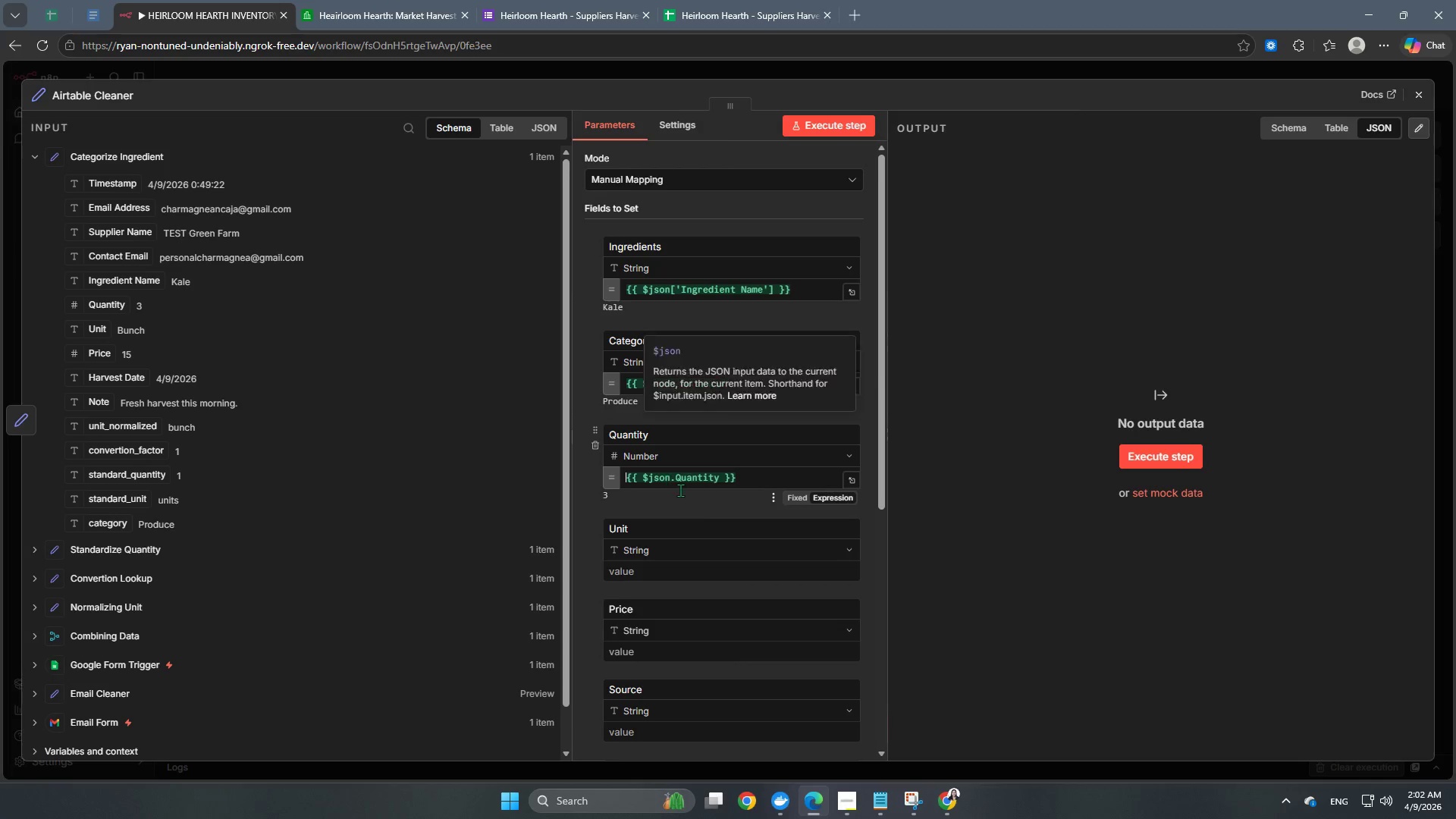 
mouse_move([678, 523])
 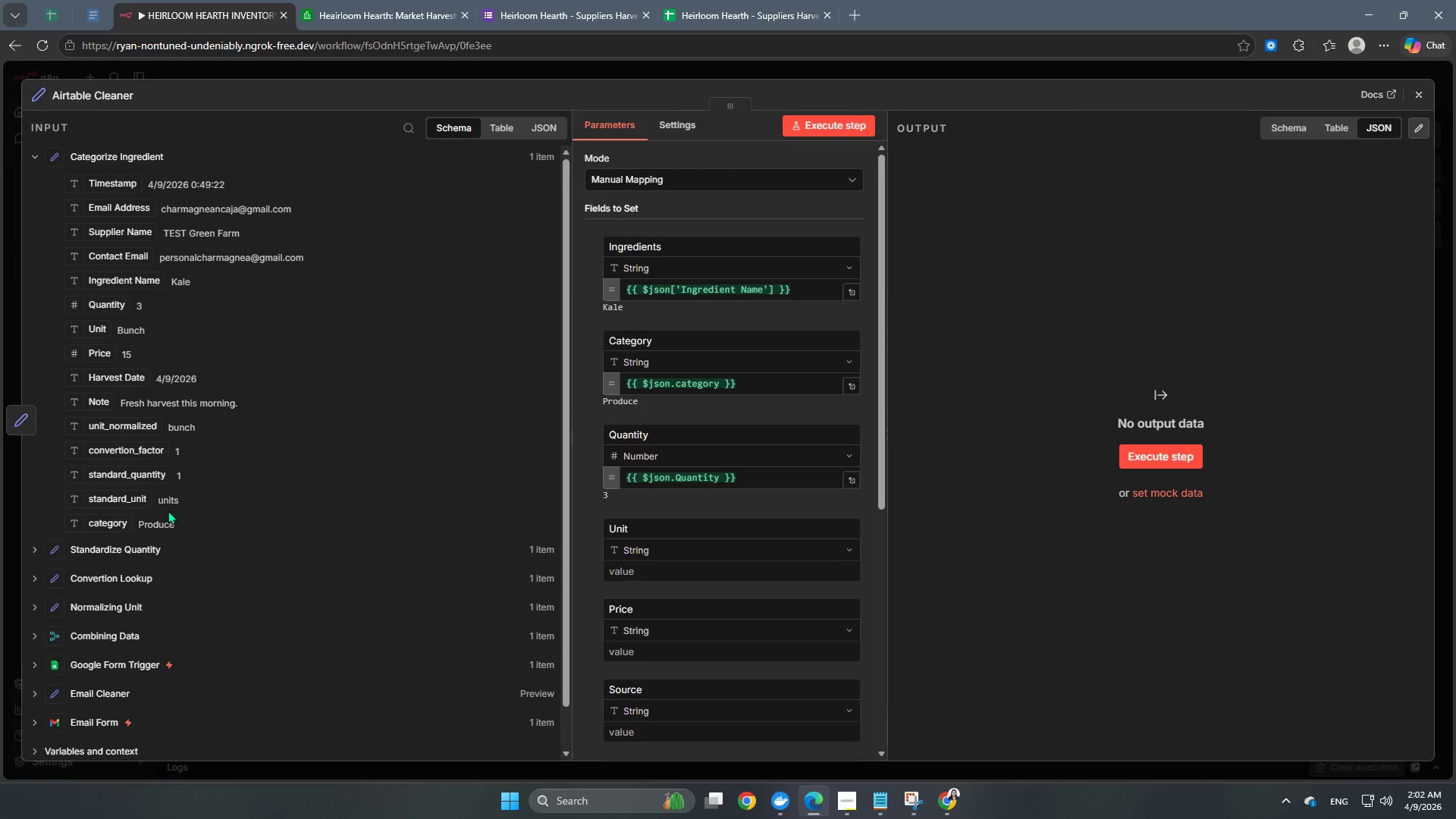 
wait(5.52)
 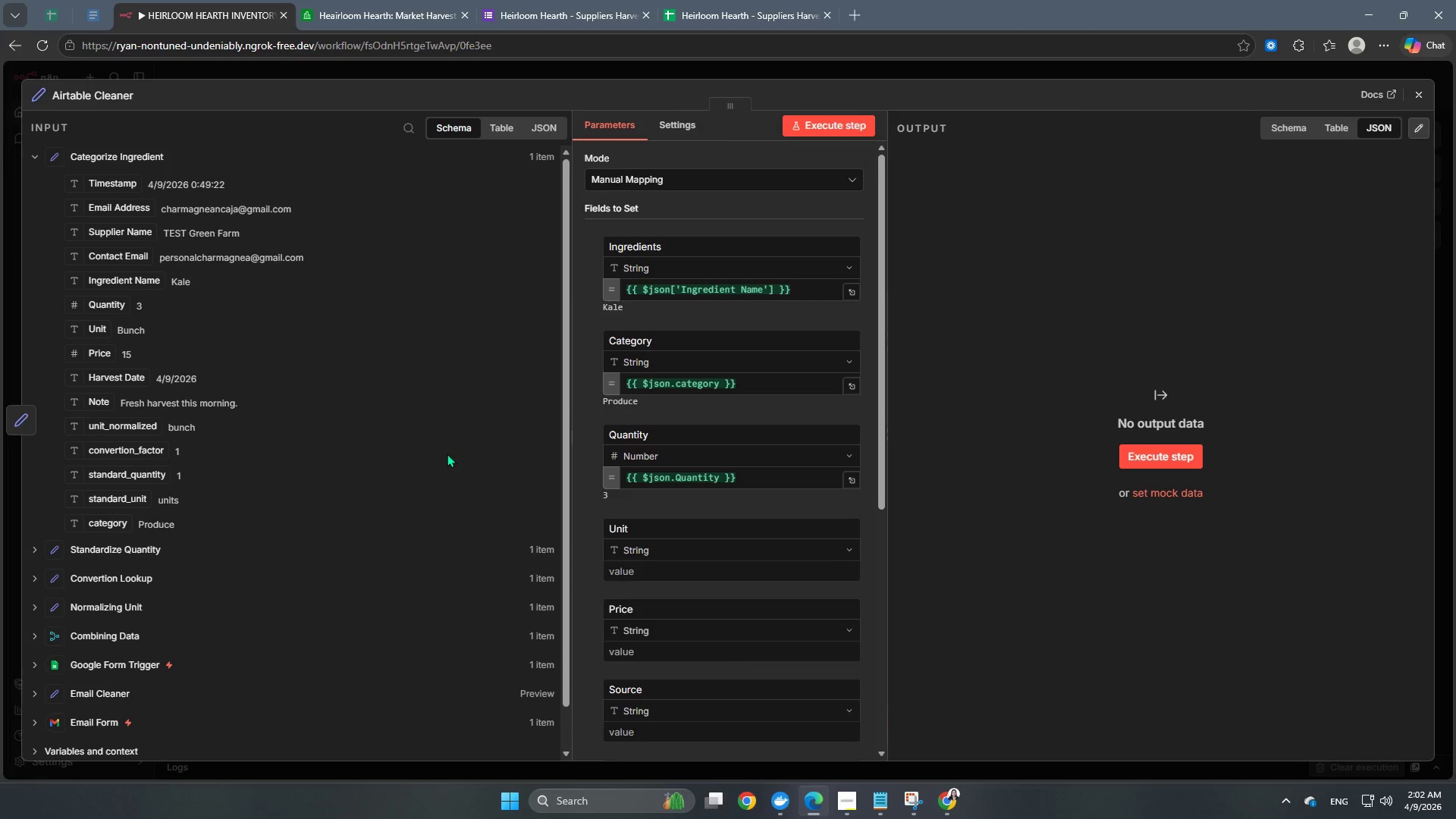 
left_click_drag(start_coordinate=[116, 501], to_coordinate=[675, 574])
 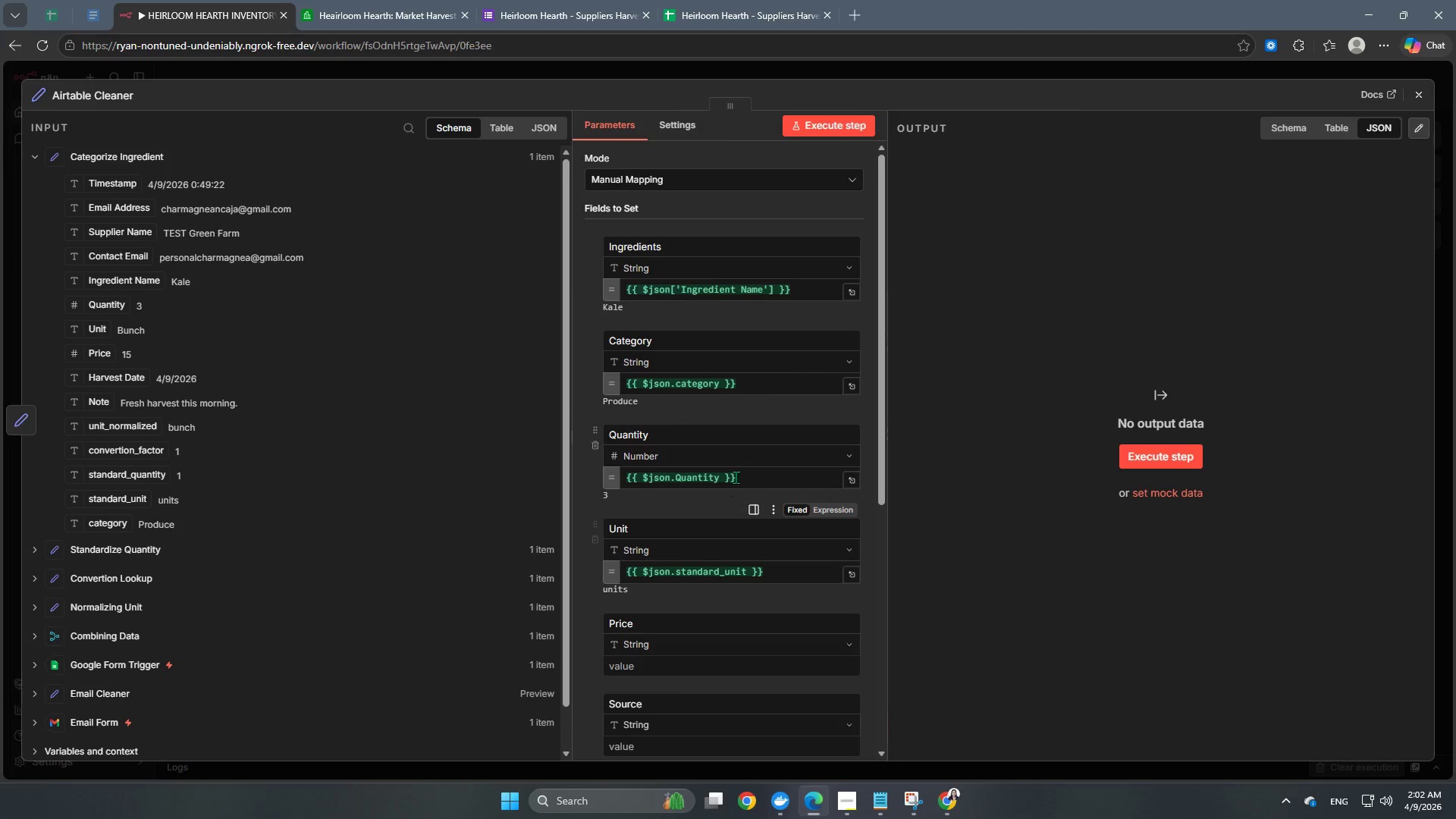 
left_click_drag(start_coordinate=[744, 472], to_coordinate=[580, 468])
 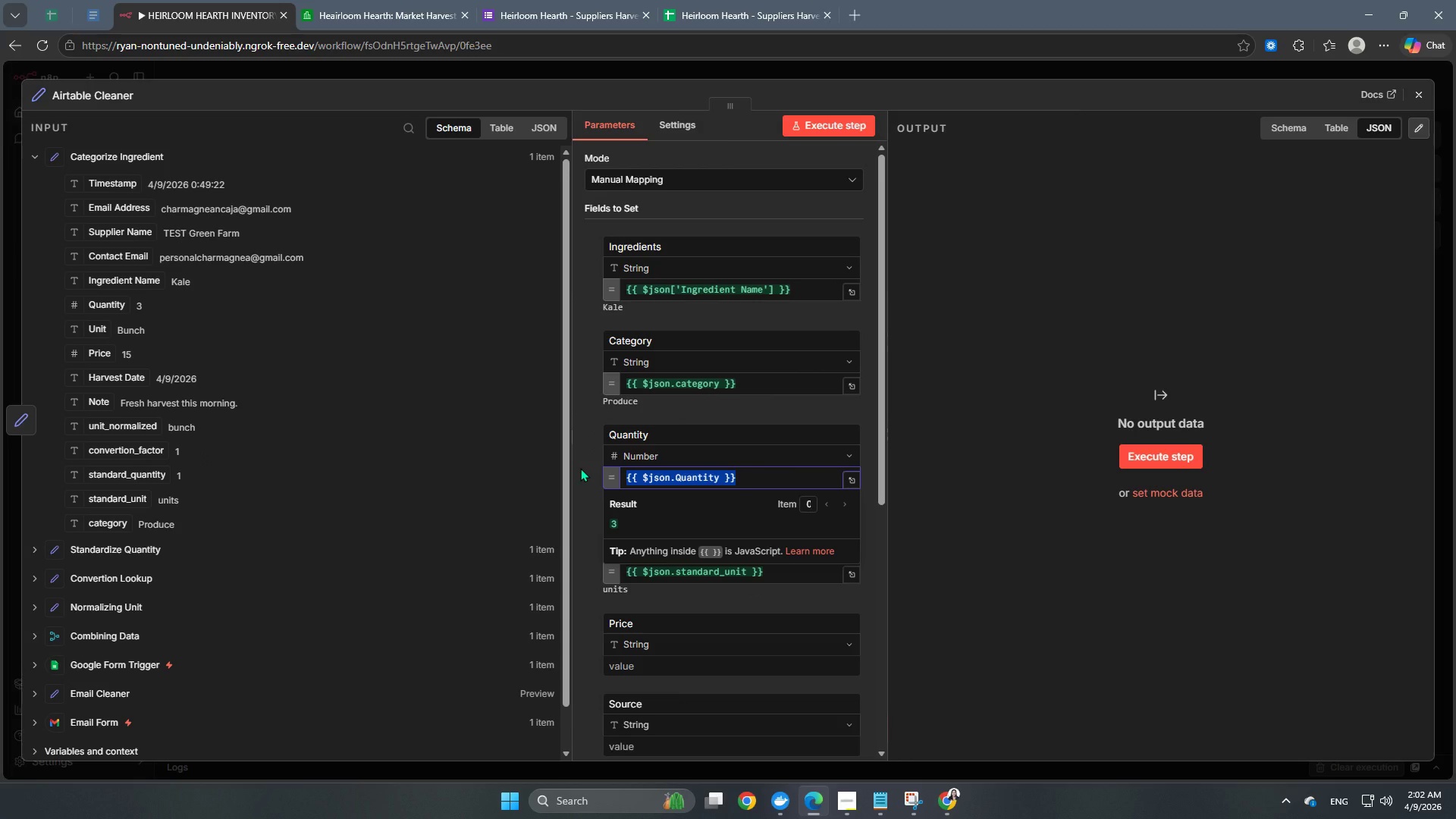 
key(Backspace)
 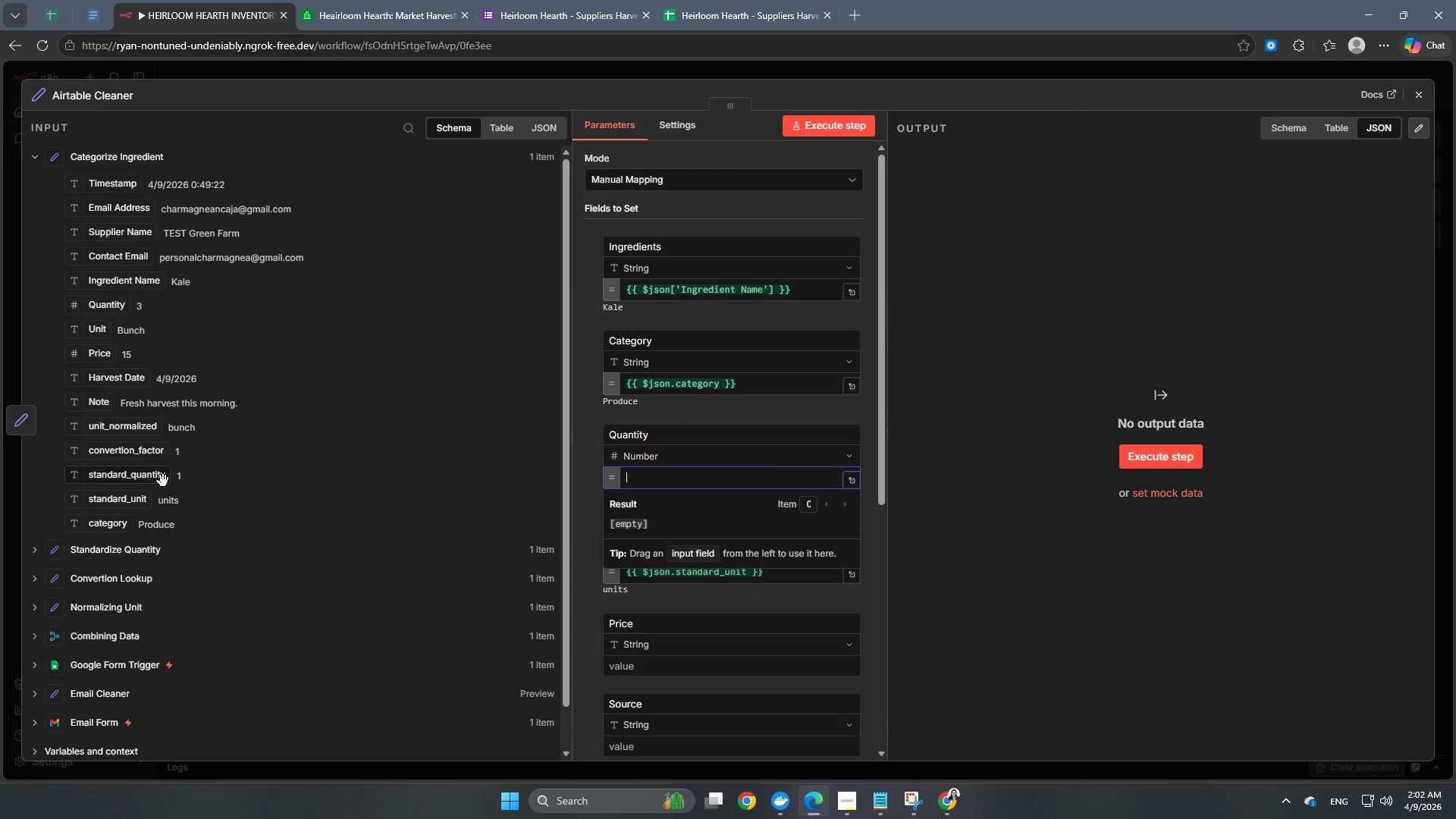 
left_click_drag(start_coordinate=[152, 481], to_coordinate=[695, 472])
 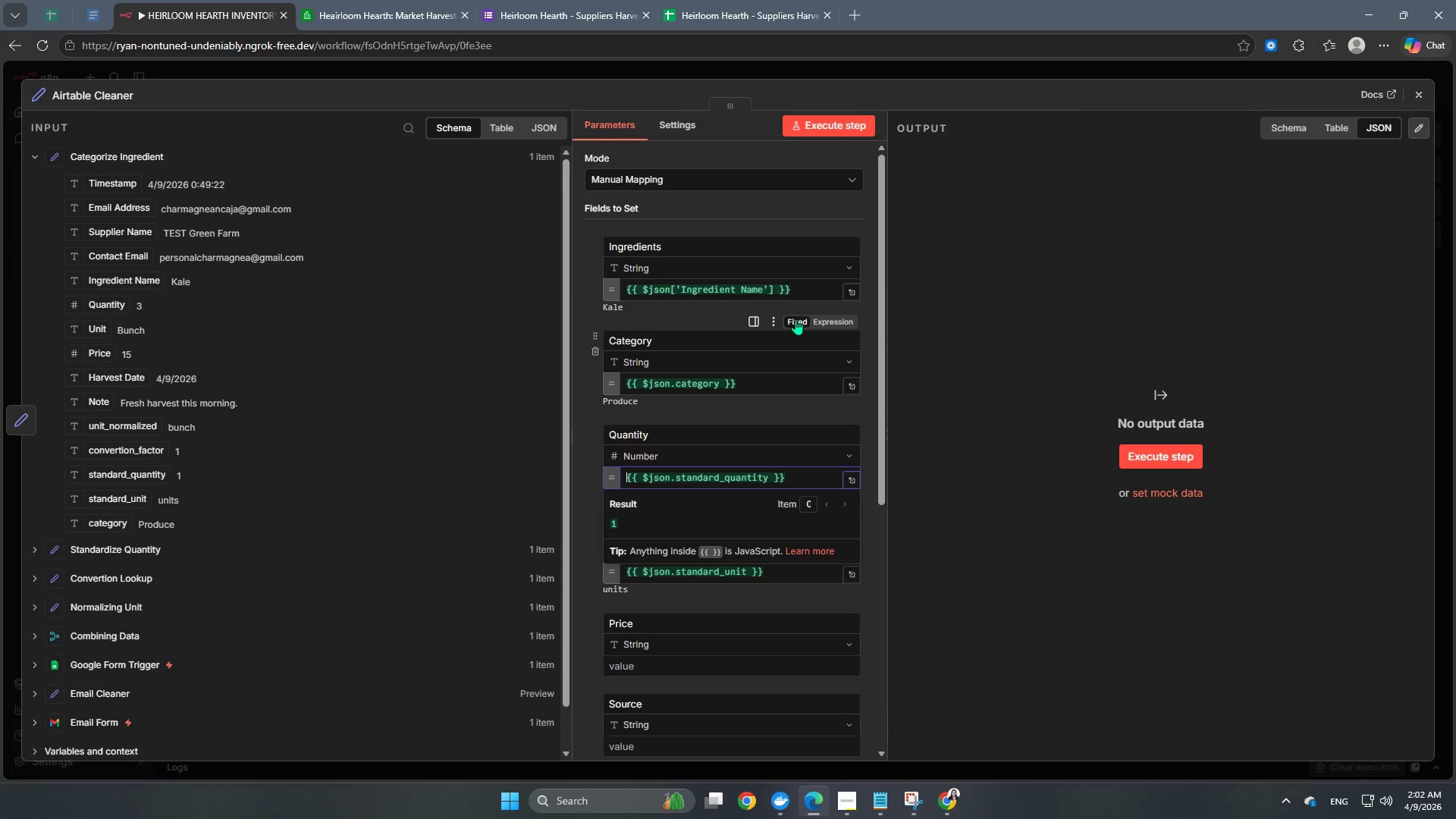 
left_click([585, 419])
 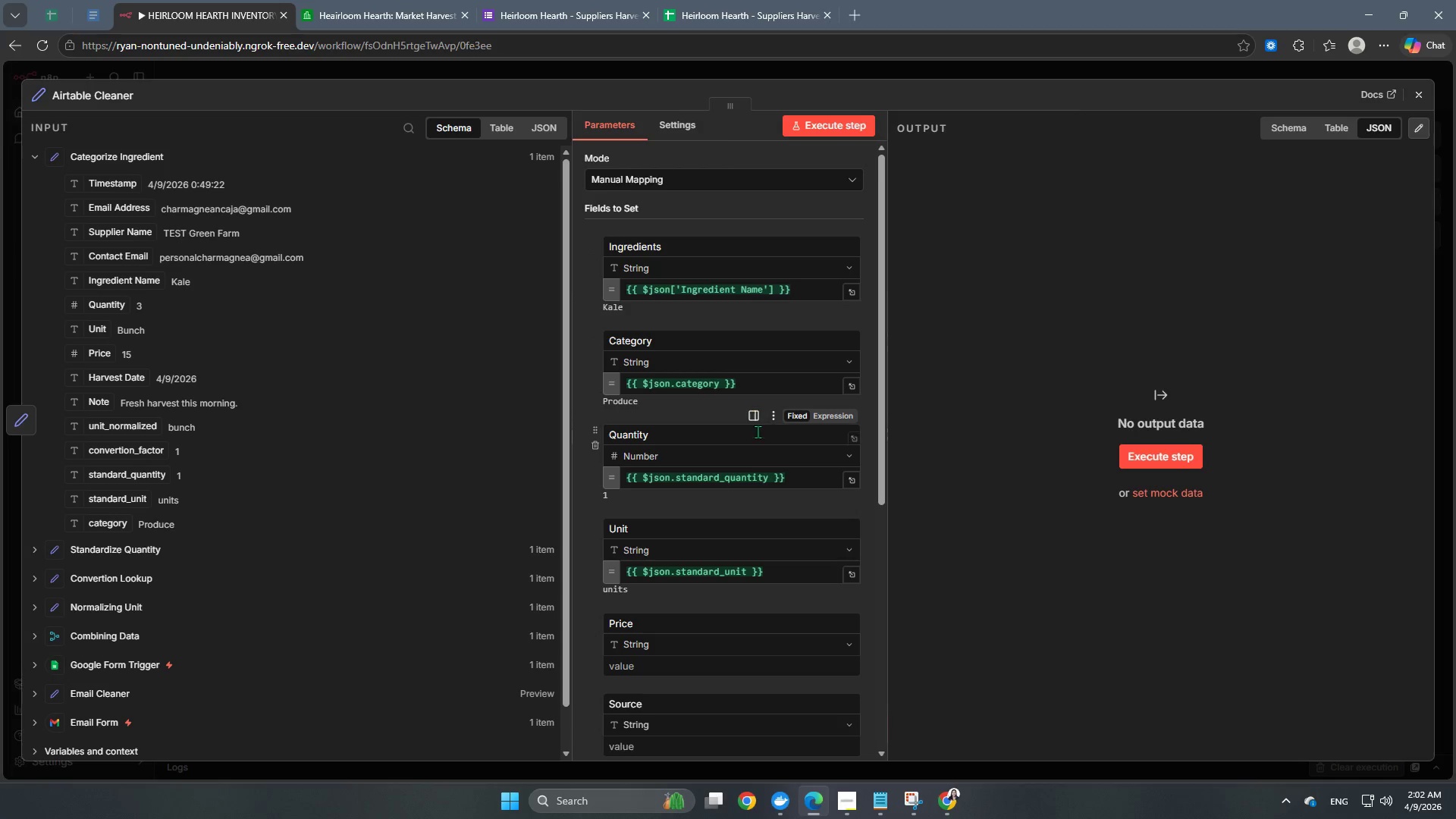 
scroll: coordinate [739, 507], scroll_direction: down, amount: 4.0
 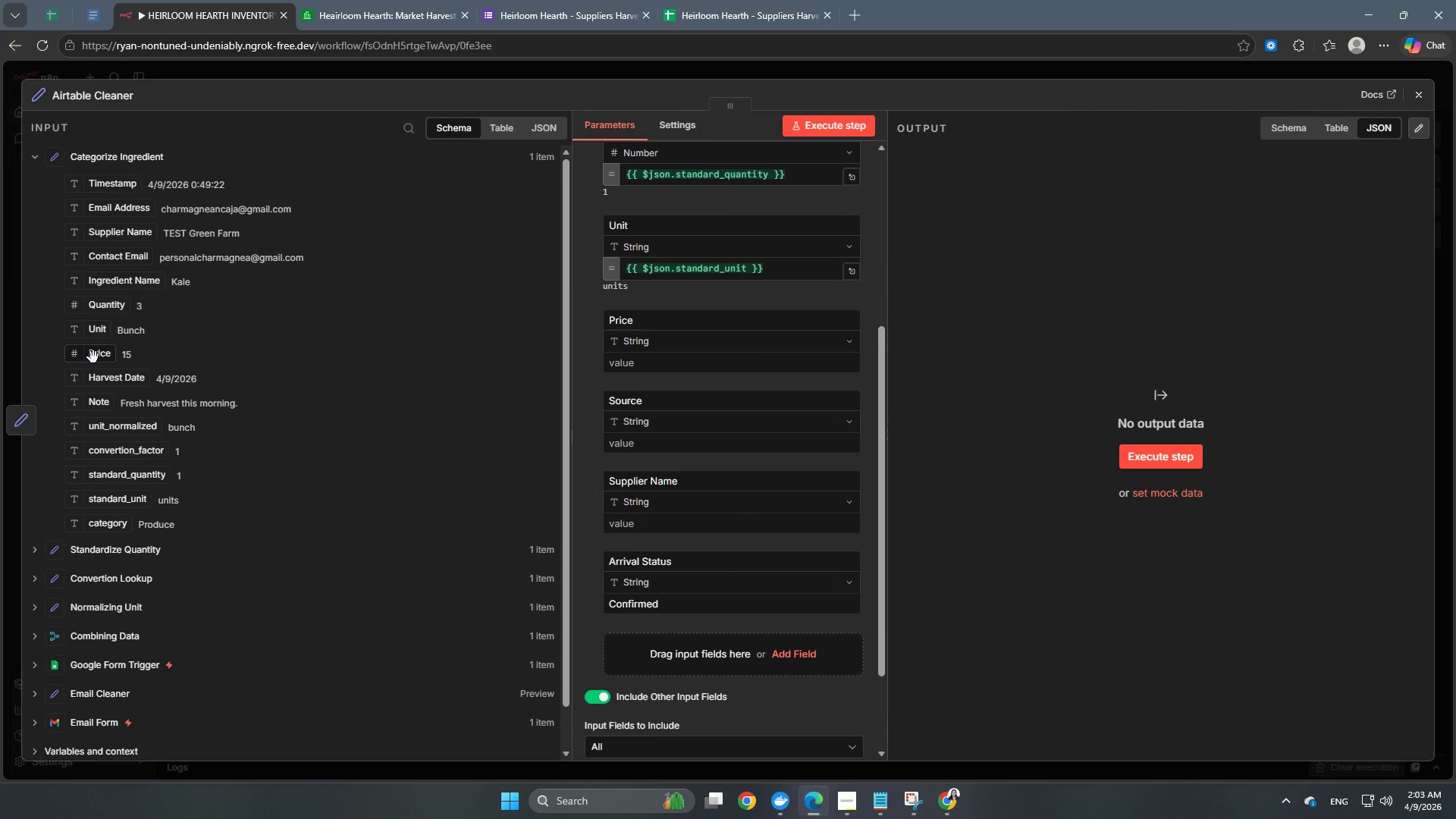 
left_click_drag(start_coordinate=[93, 357], to_coordinate=[650, 359])
 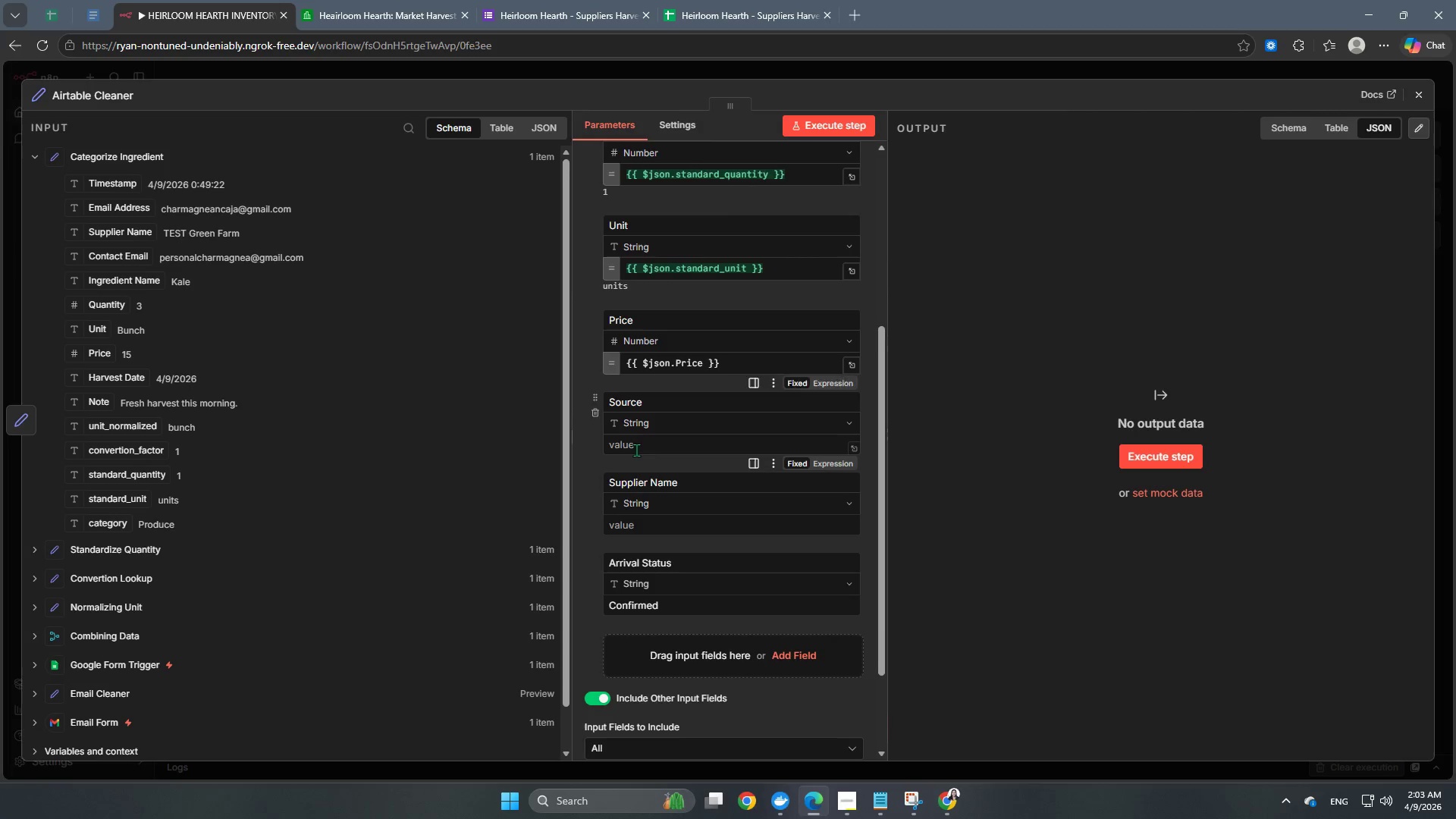 
left_click([636, 450])
 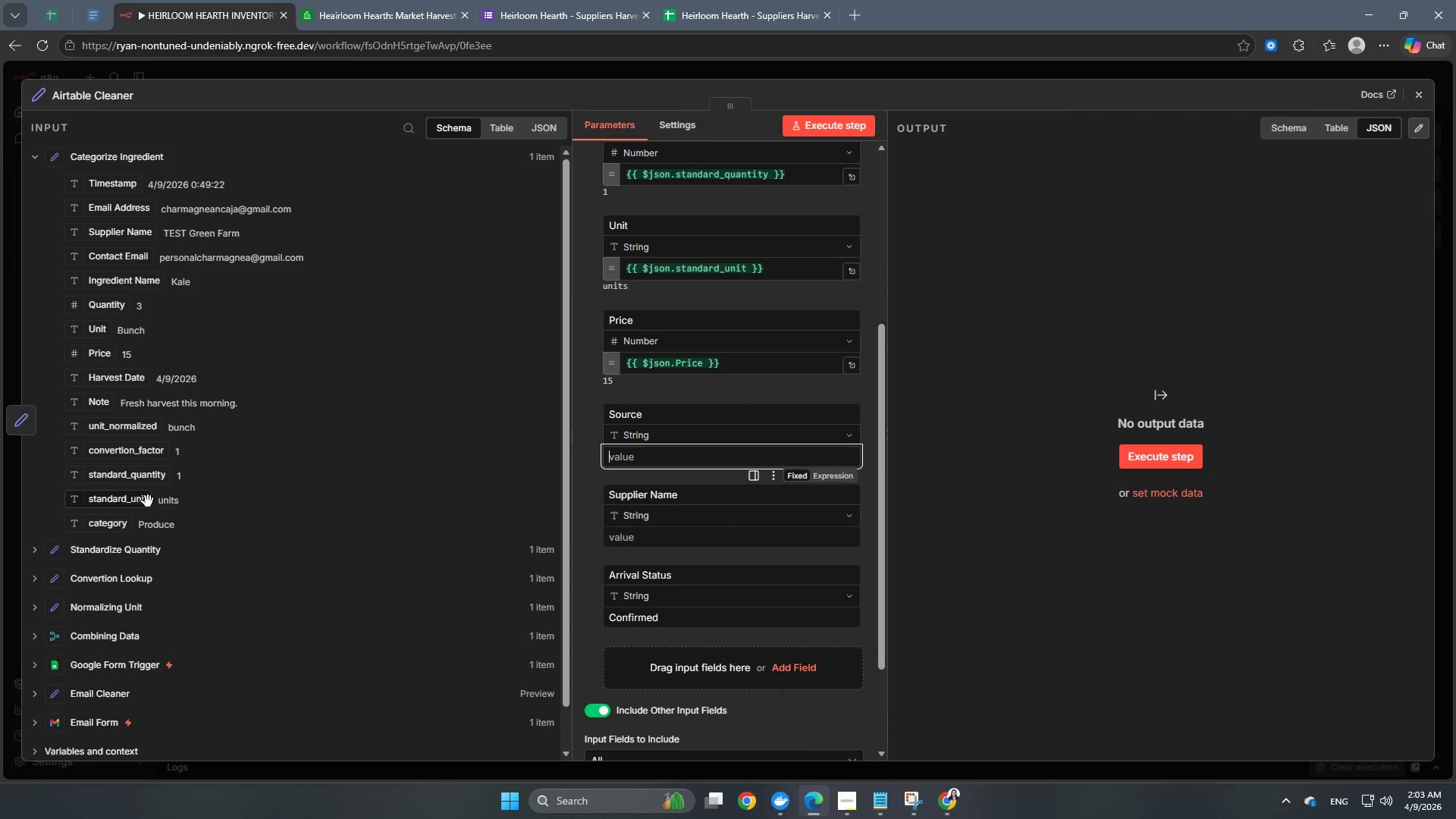 
scroll: coordinate [151, 450], scroll_direction: up, amount: 2.0
 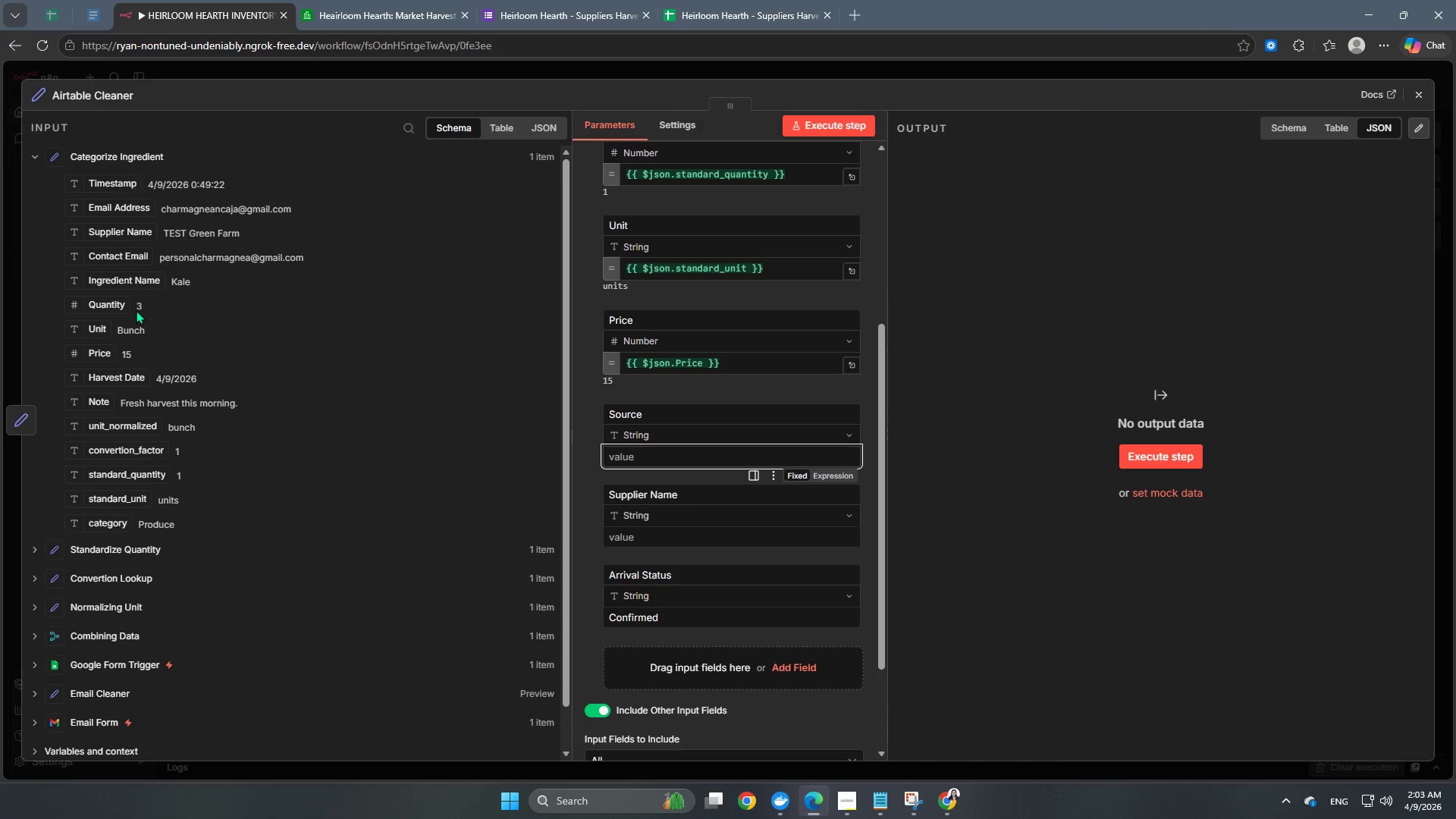 
wait(9.58)
 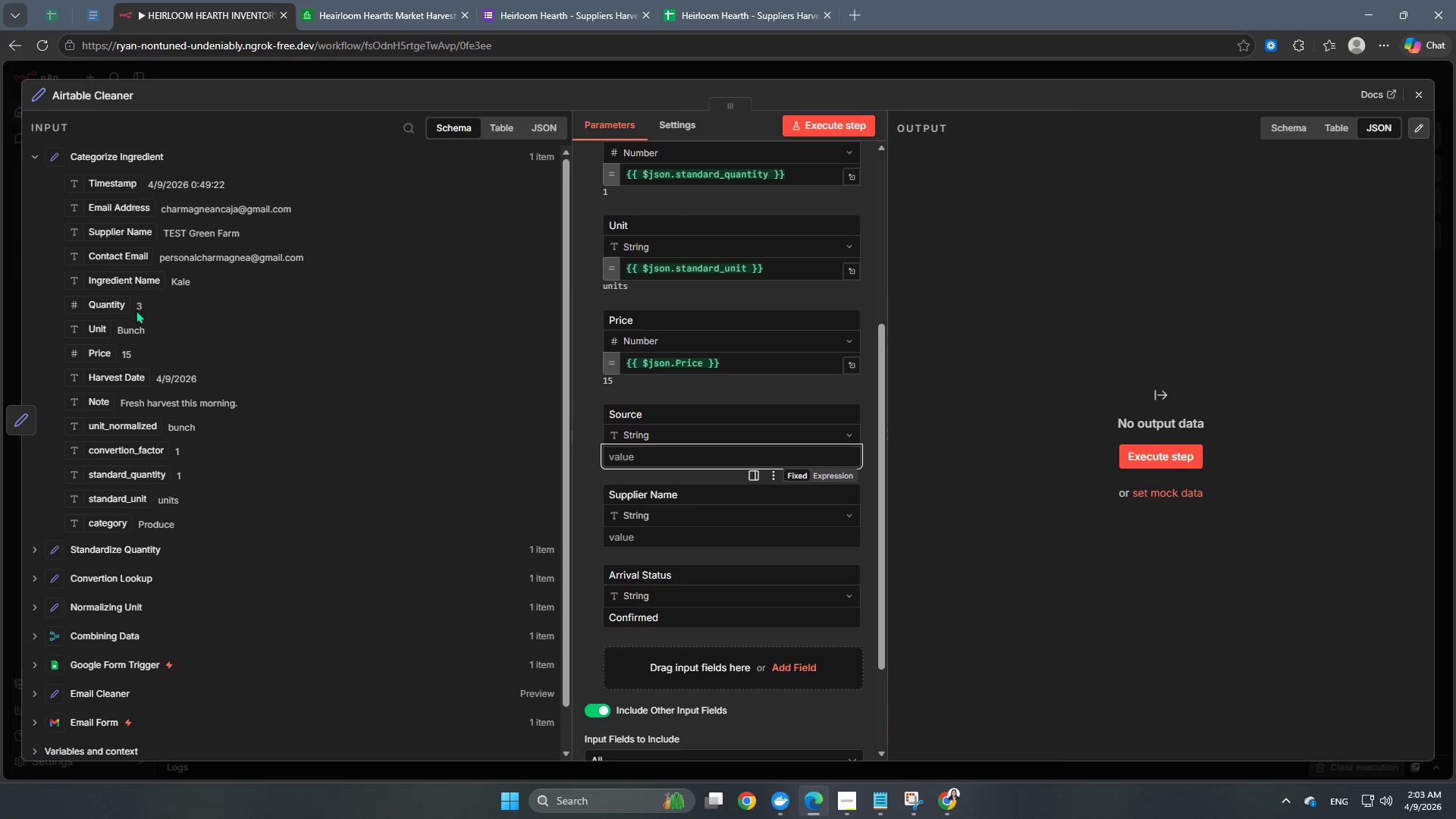 
scroll: coordinate [764, 517], scroll_direction: down, amount: 2.0
 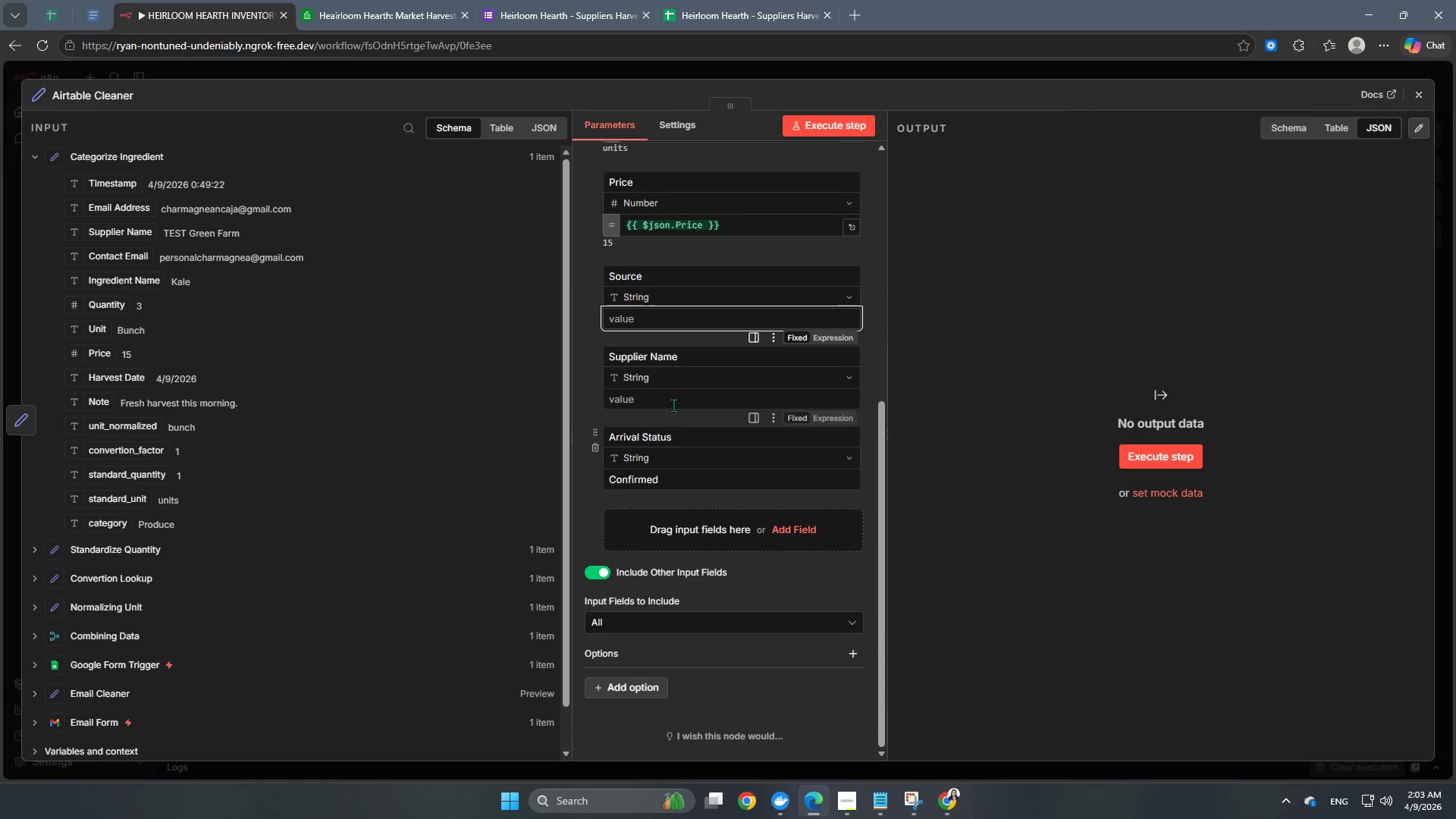 
left_click([672, 391])
 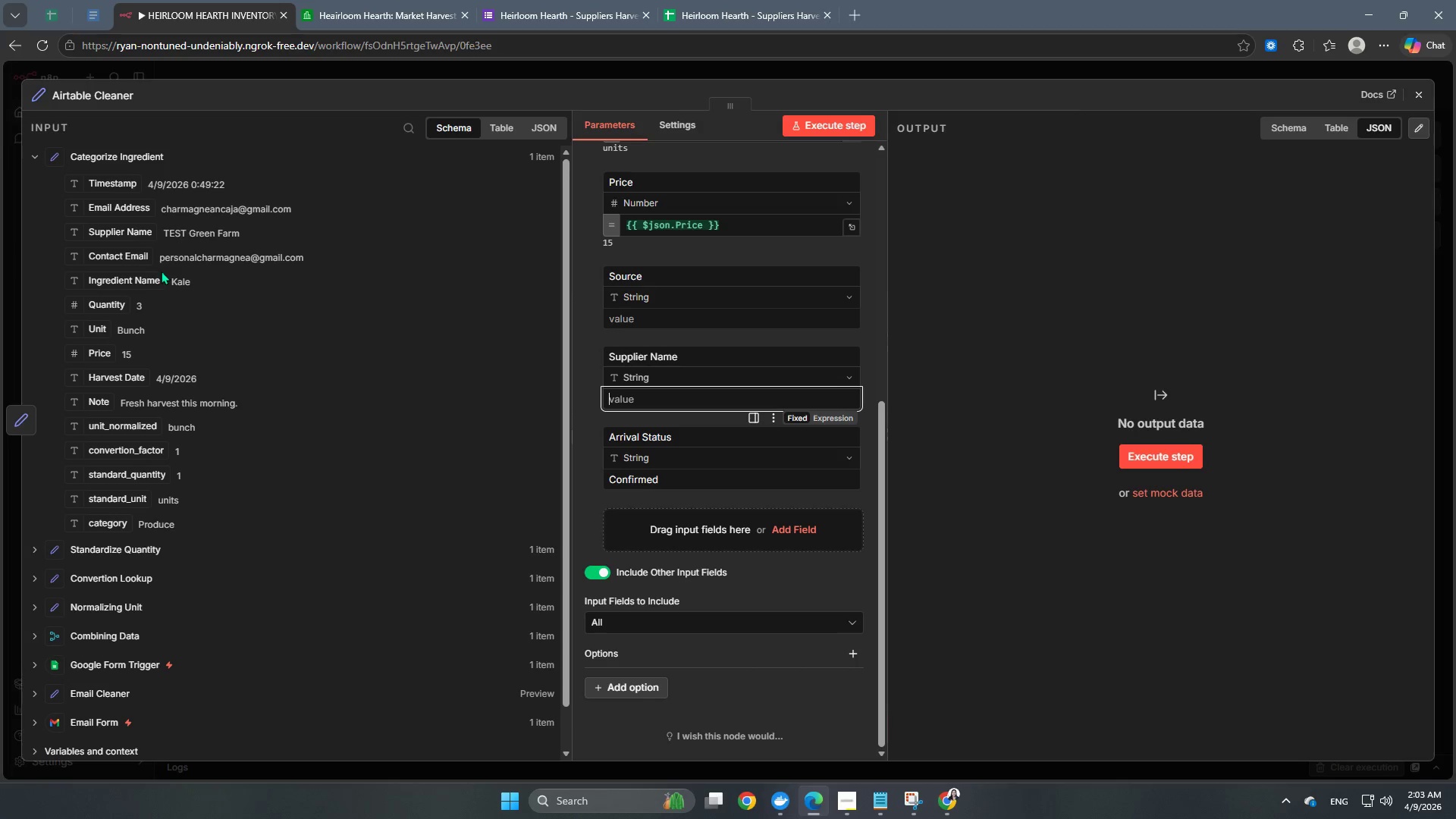 
left_click_drag(start_coordinate=[138, 234], to_coordinate=[686, 393])
 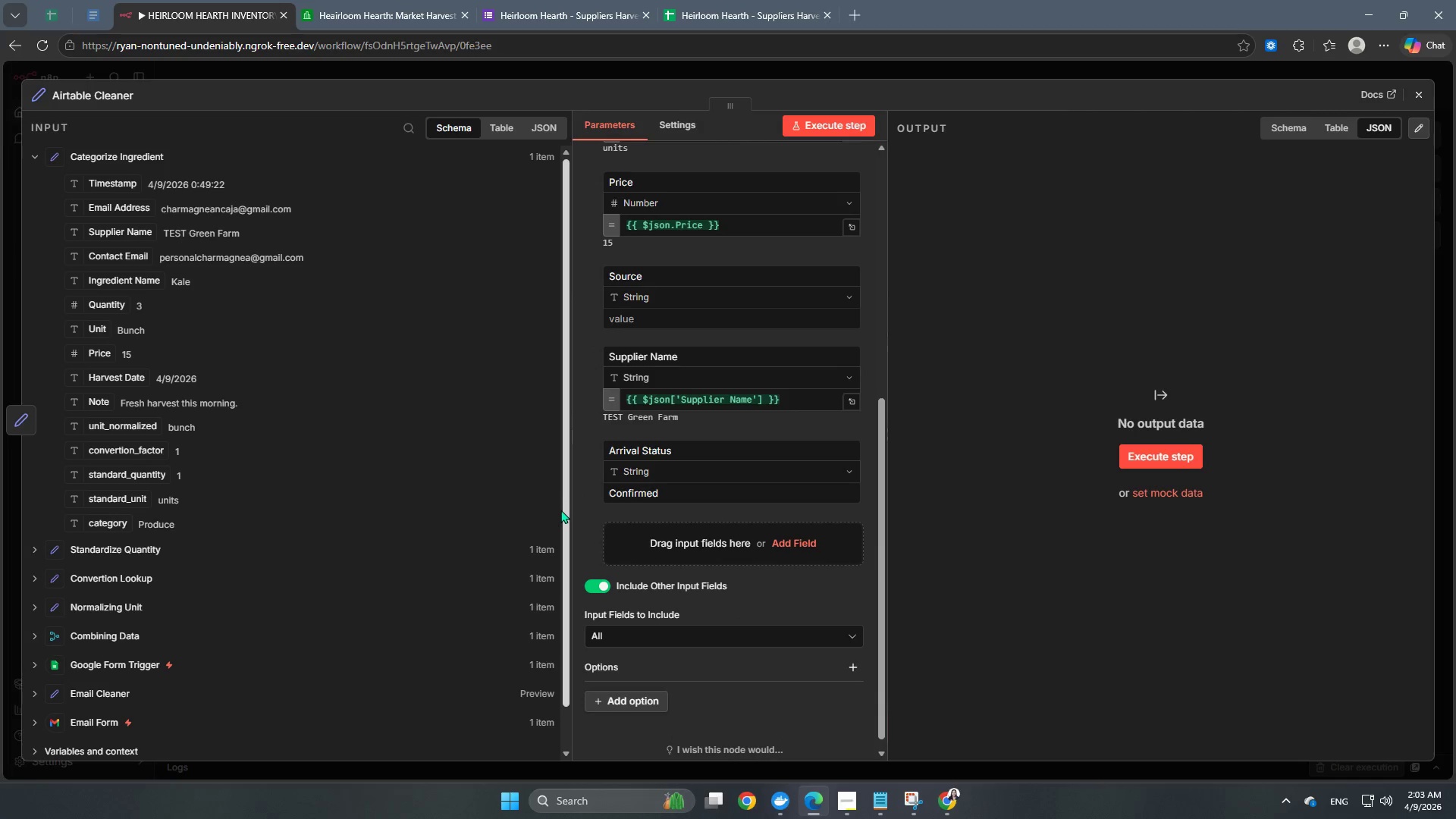 
left_click([585, 511])
 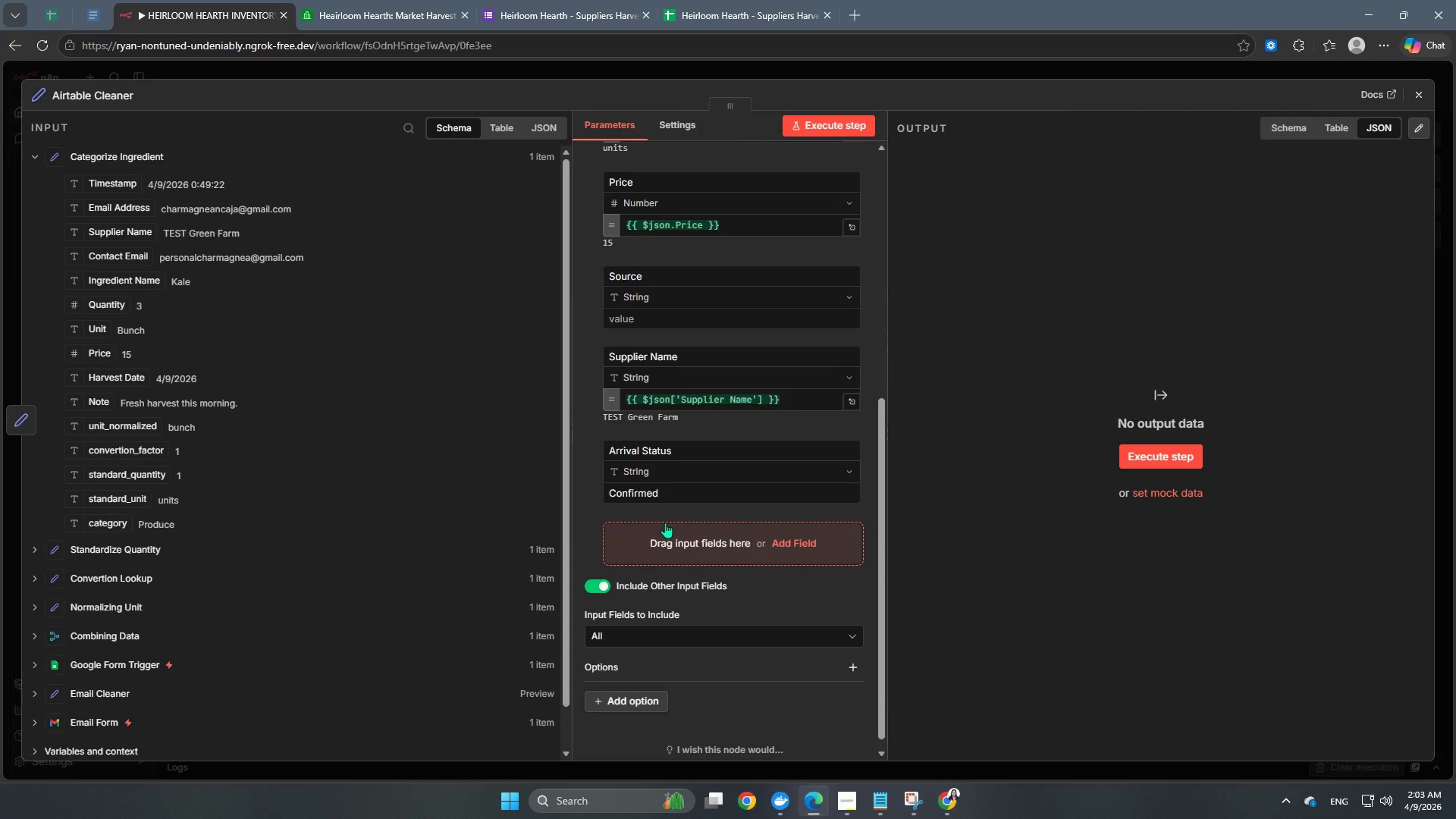 
scroll: coordinate [665, 522], scroll_direction: up, amount: 1.0
 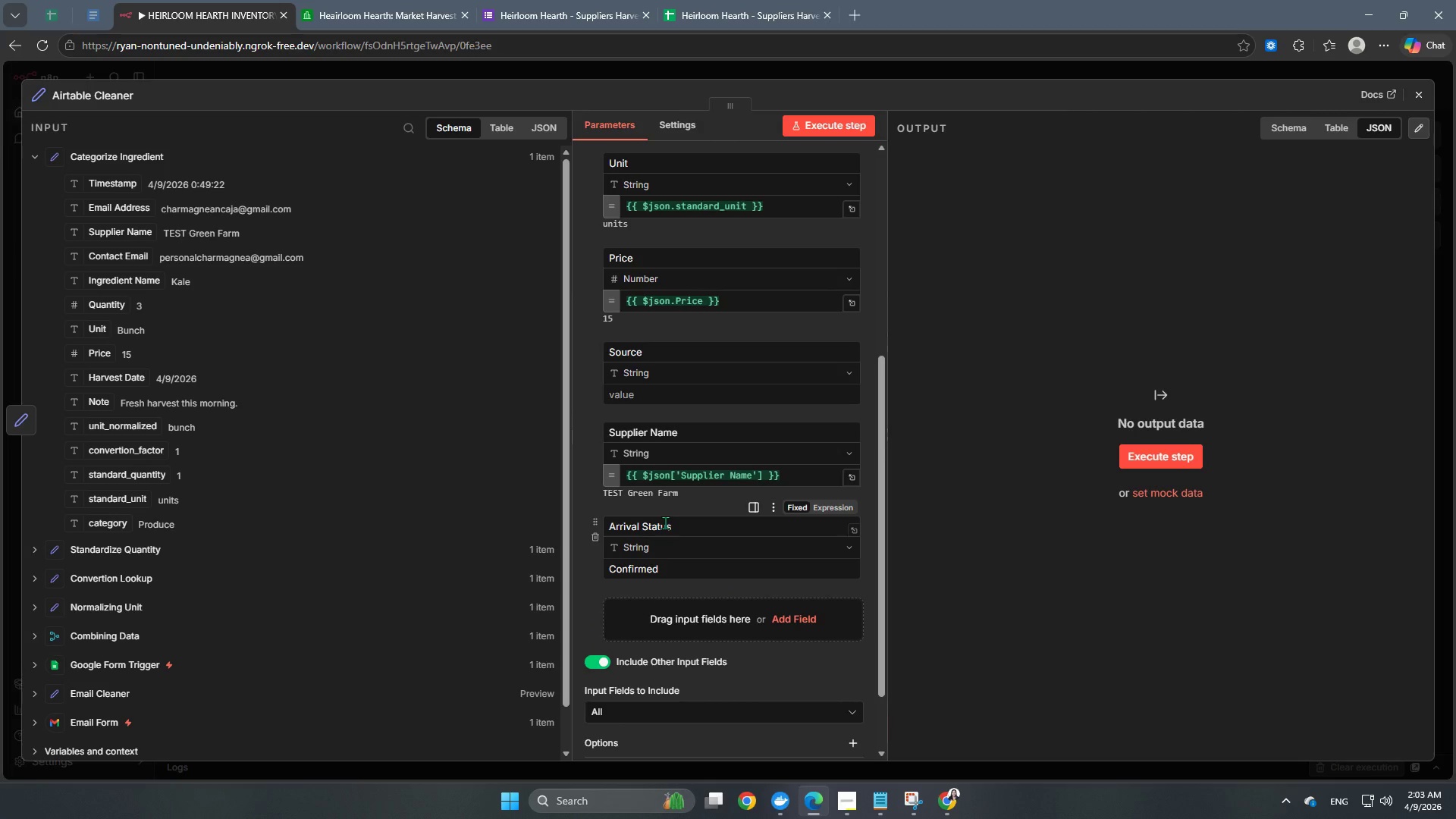 
scroll: coordinate [665, 522], scroll_direction: down, amount: 1.0
 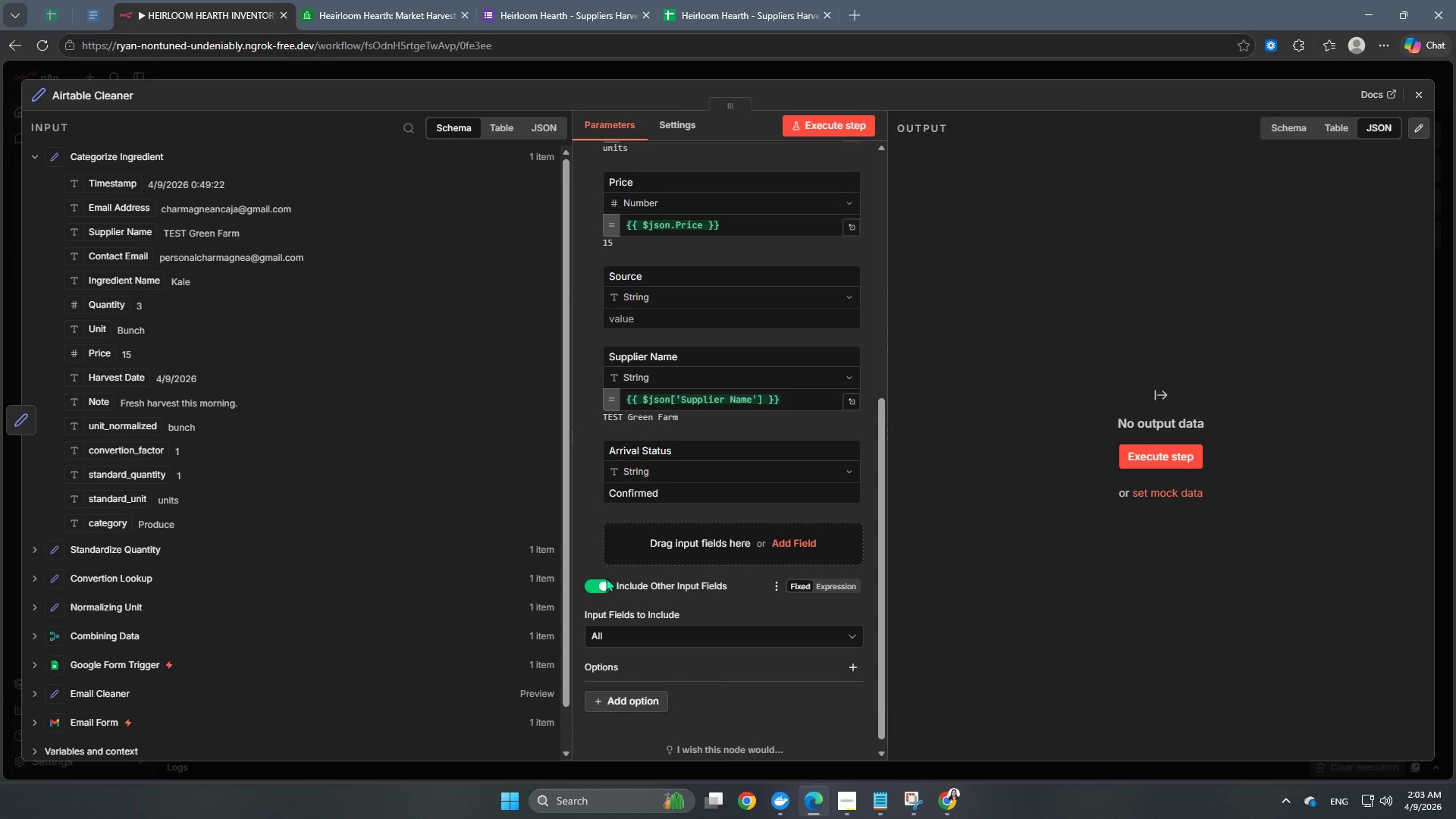 
left_click([607, 581])
 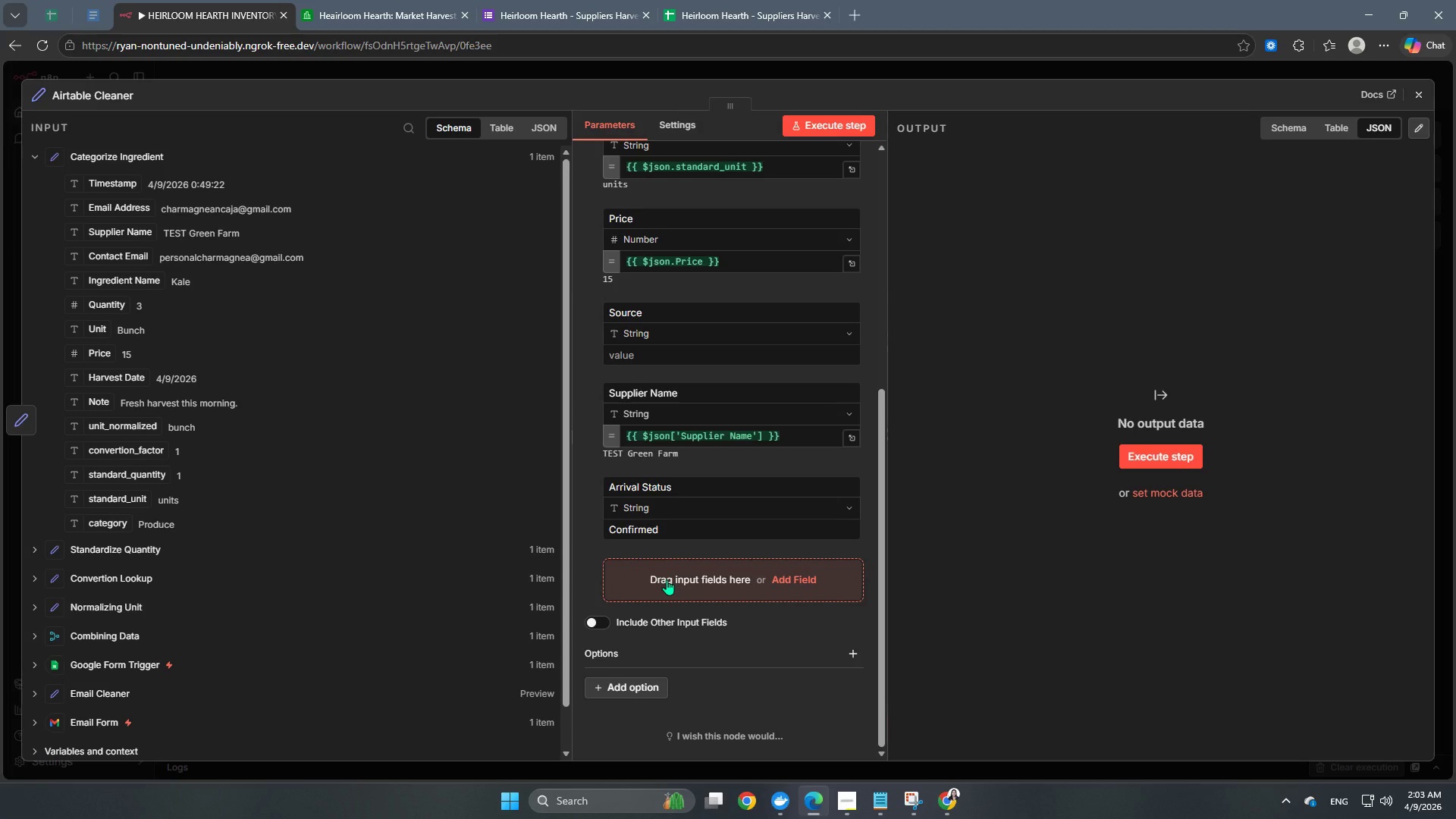 
scroll: coordinate [667, 579], scroll_direction: up, amount: 2.0
 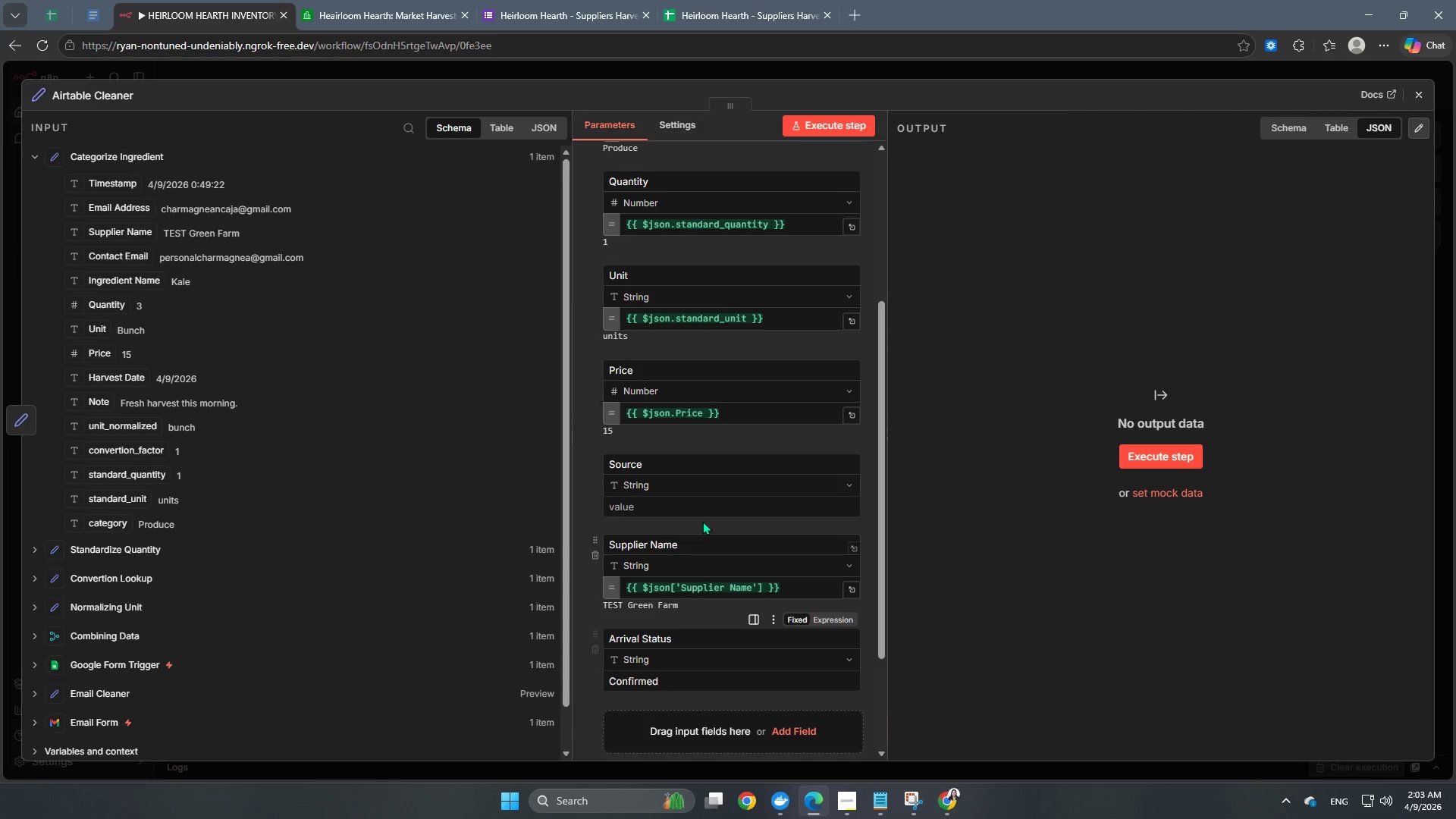 
left_click([679, 502])
 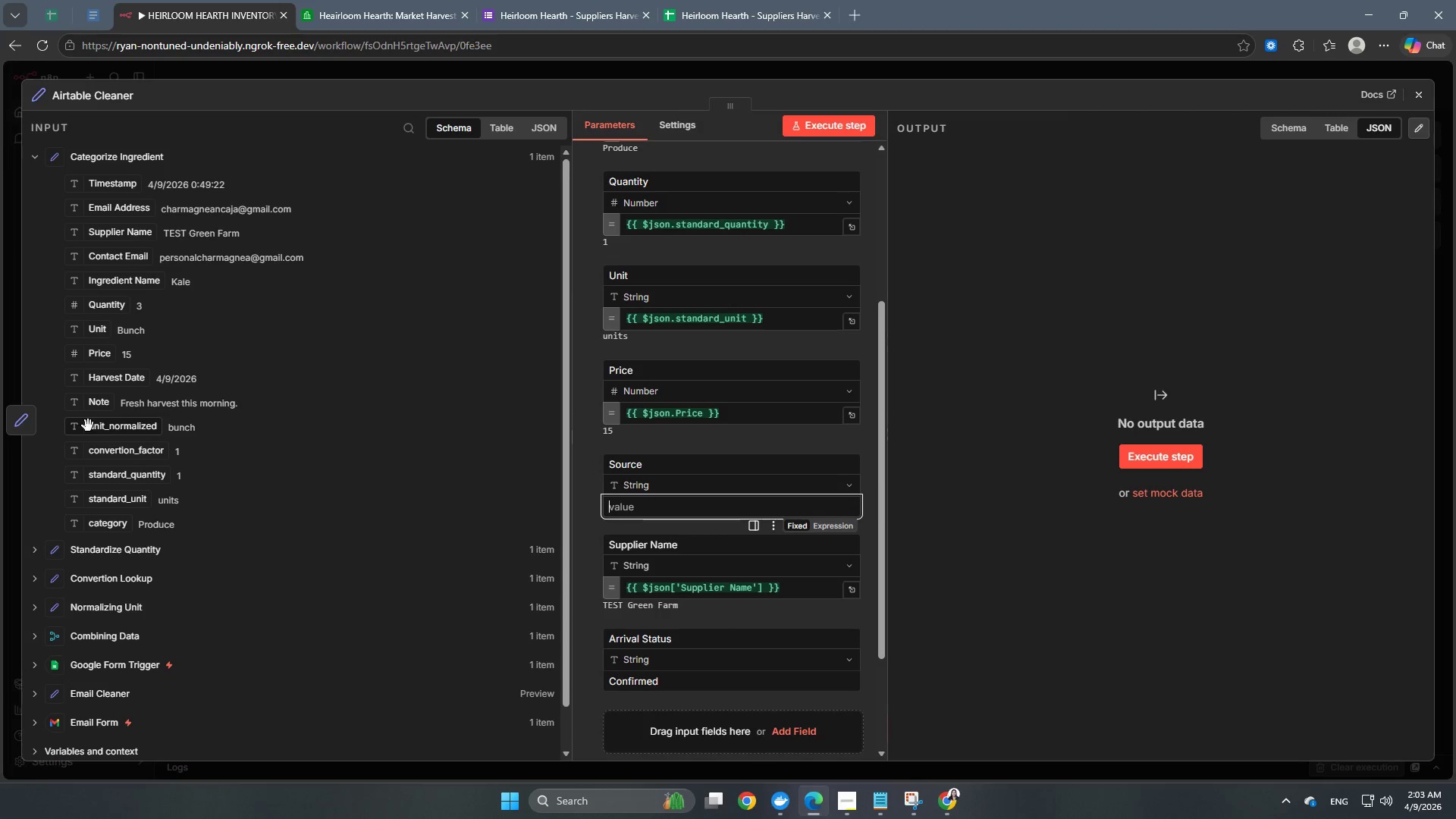 
scroll: coordinate [186, 534], scroll_direction: up, amount: 1.0
 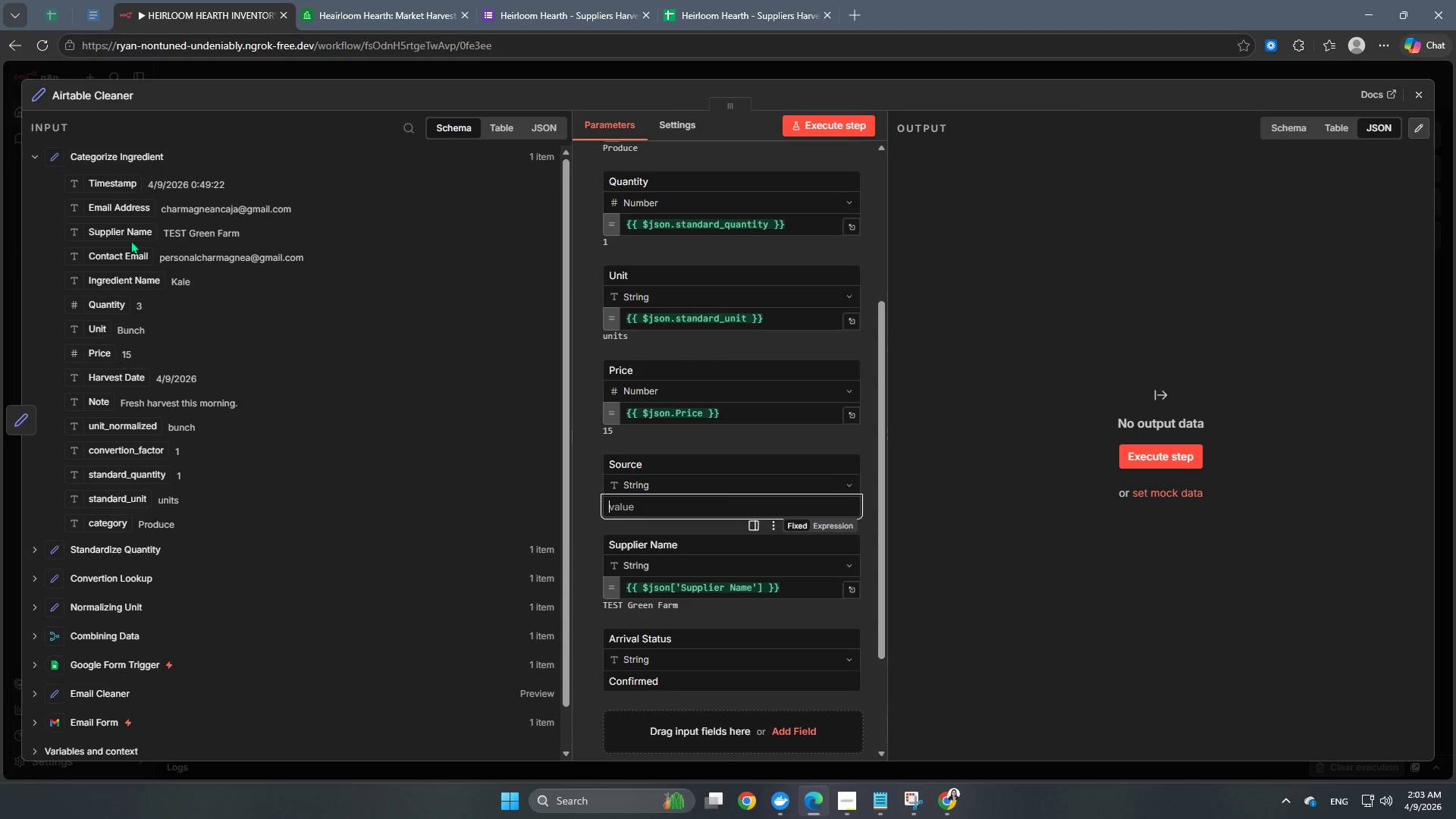 
mouse_move([594, 475])
 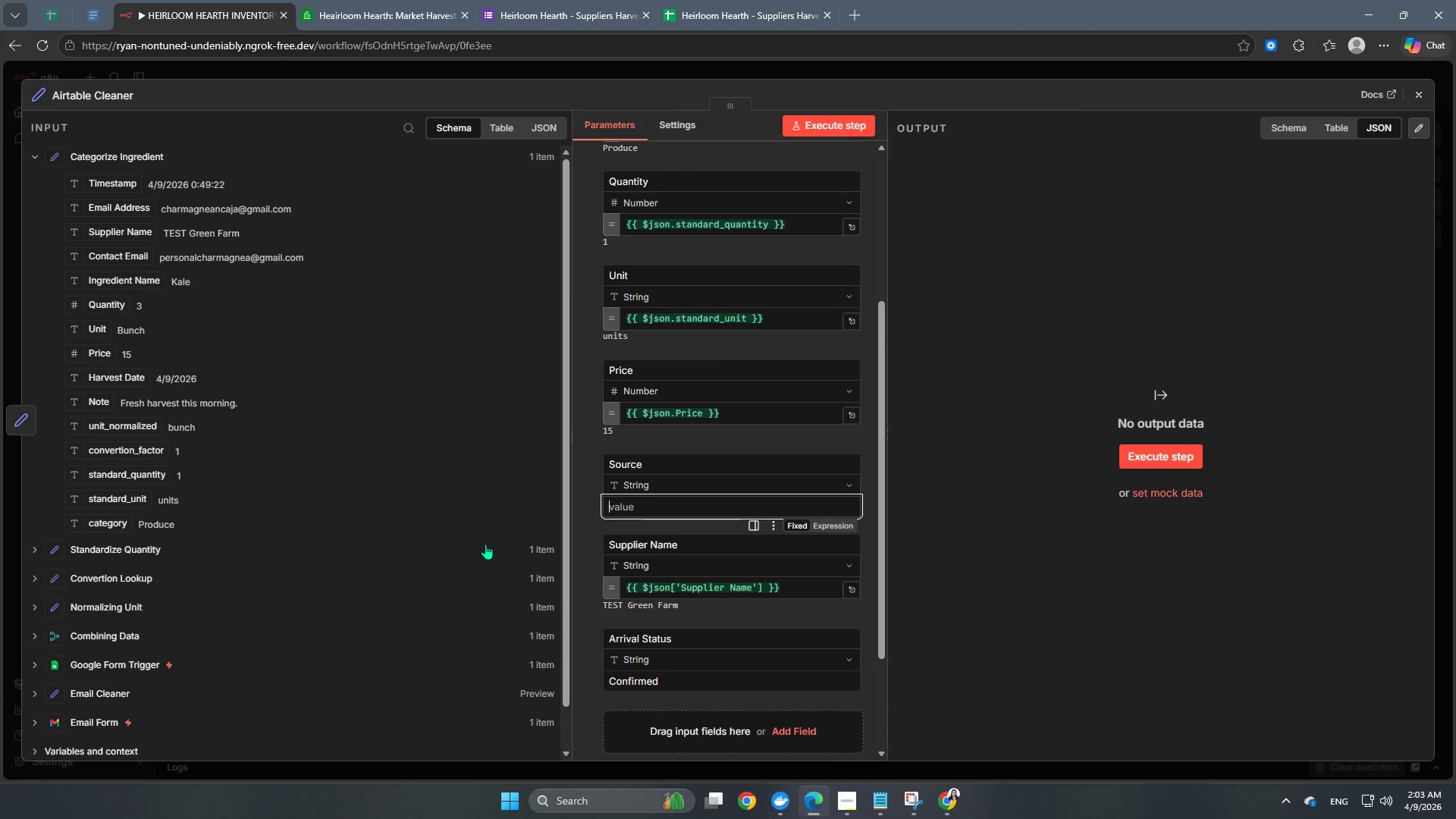 
scroll: coordinate [306, 431], scroll_direction: up, amount: 3.0
 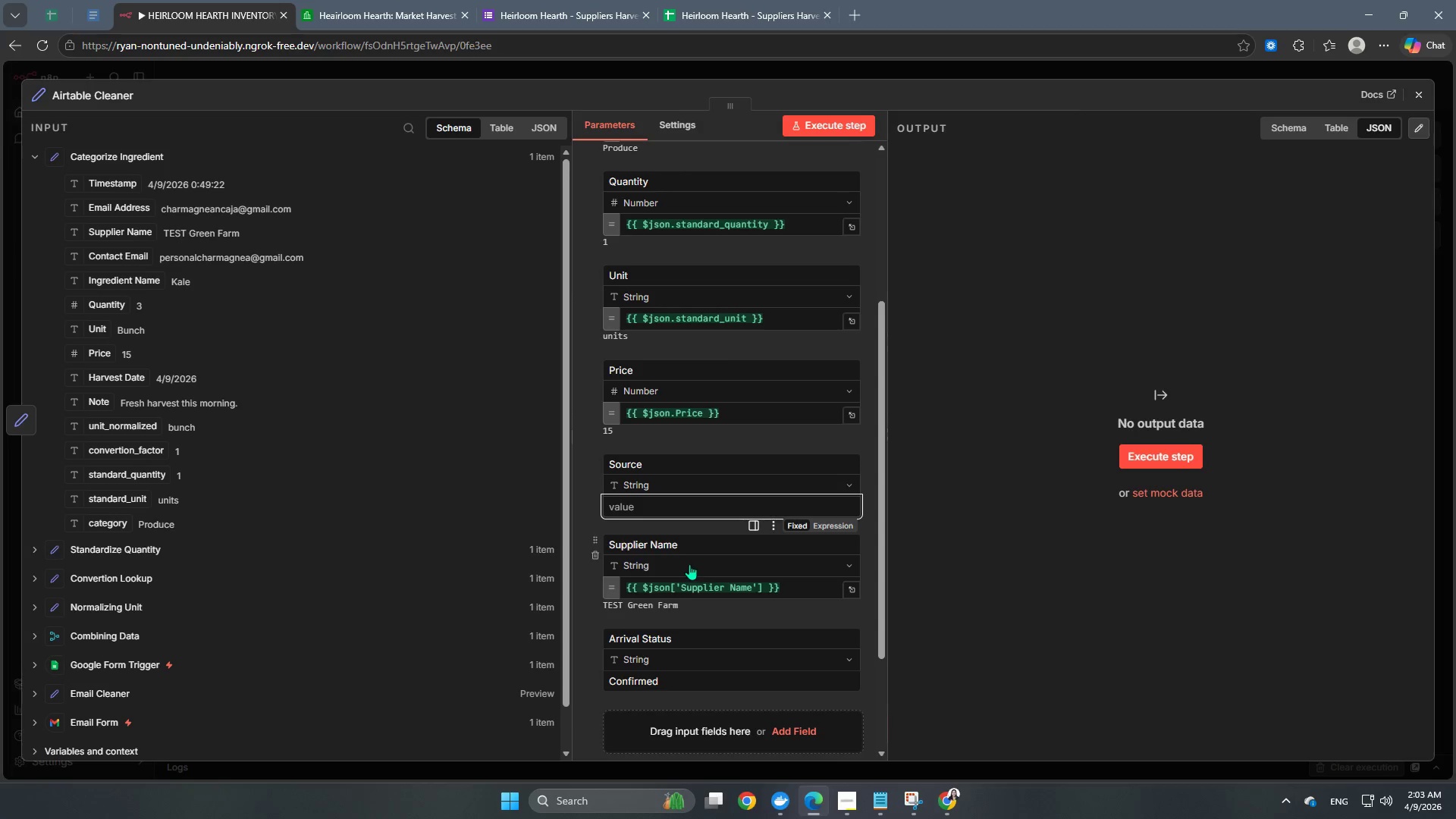 
scroll: coordinate [689, 564], scroll_direction: down, amount: 2.0
 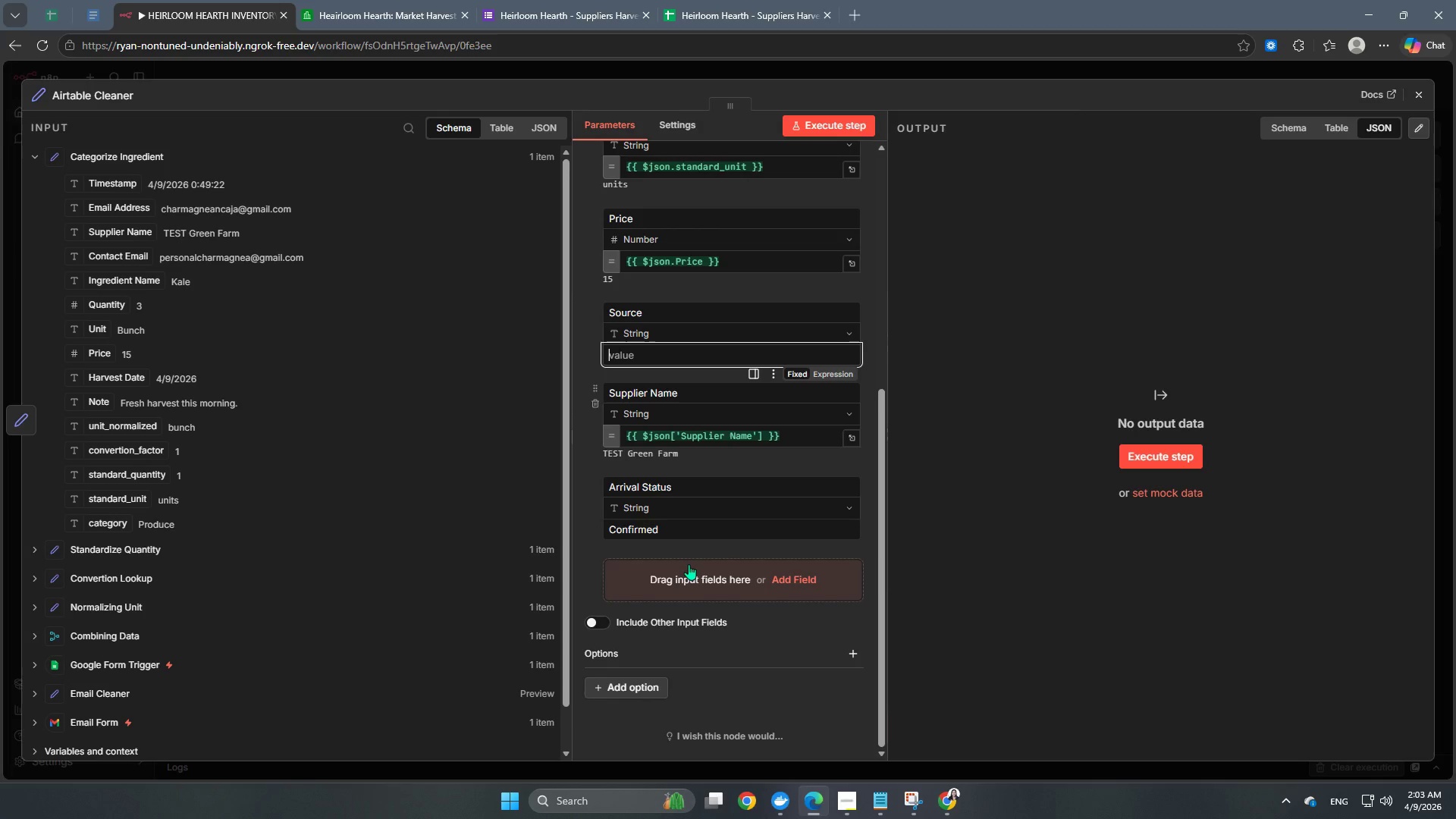 
scroll: coordinate [689, 564], scroll_direction: up, amount: 2.0
 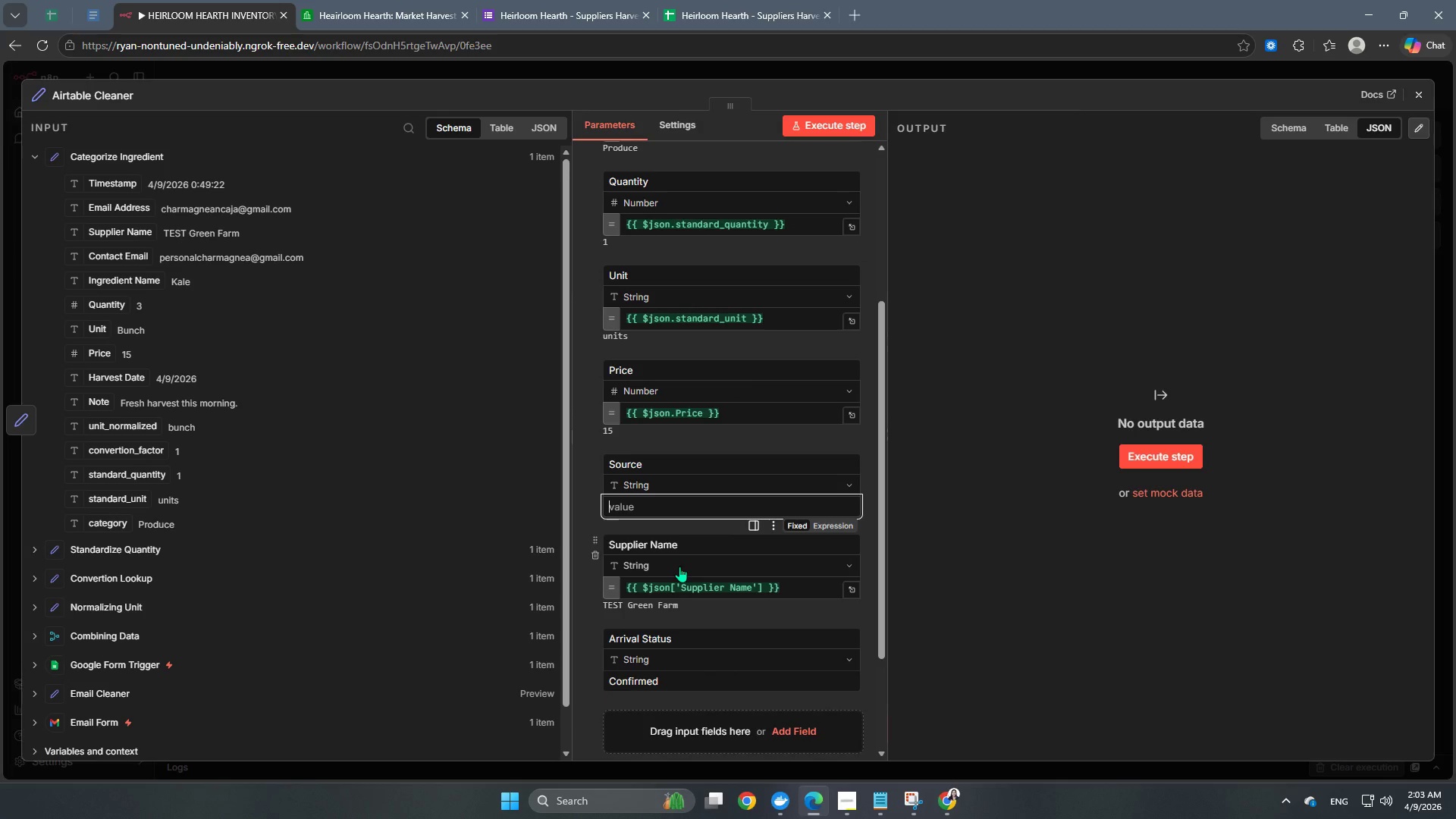 
left_click([839, 529])
 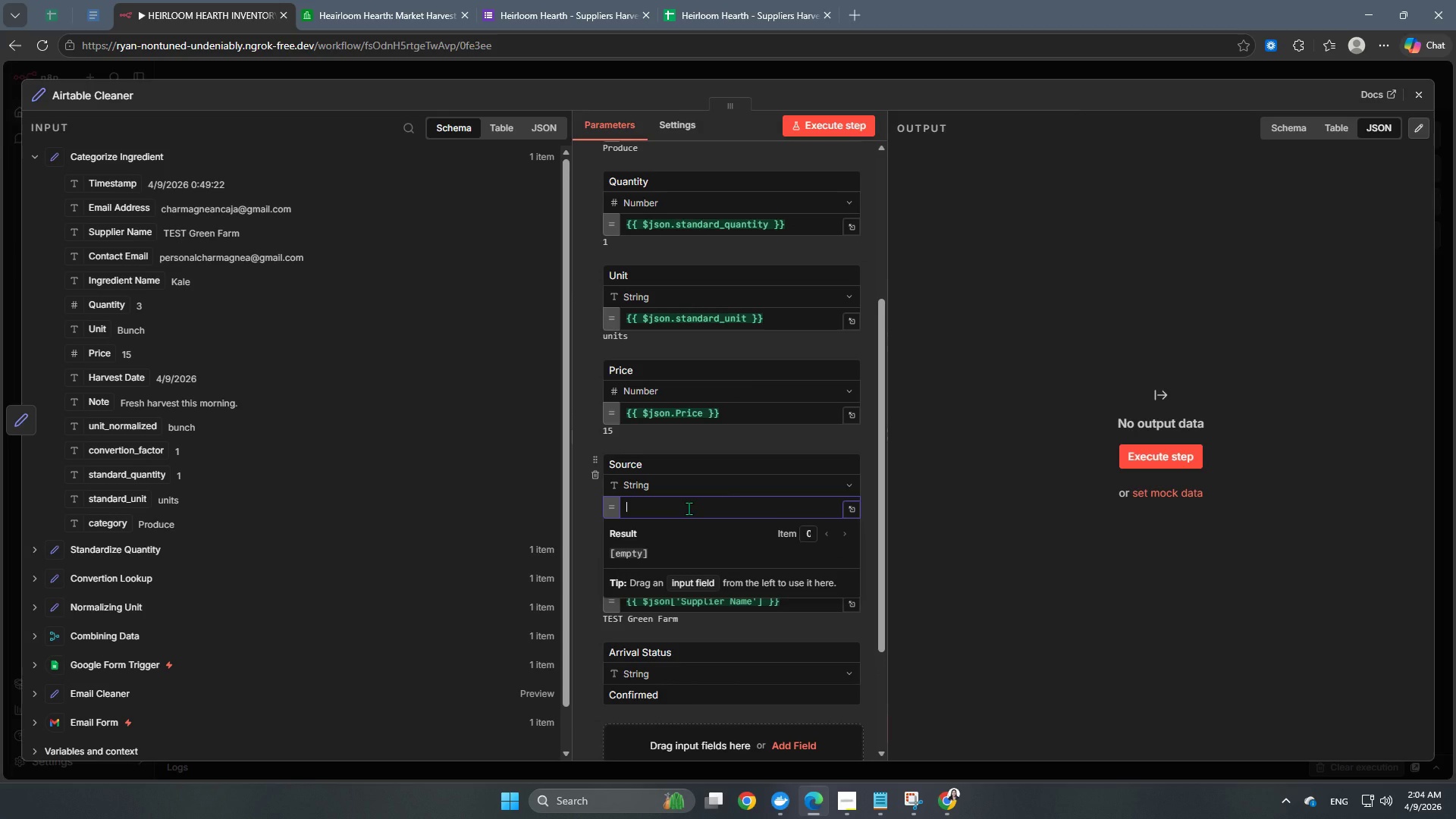 
hold_key(key=ShiftRight, duration=1.5)
 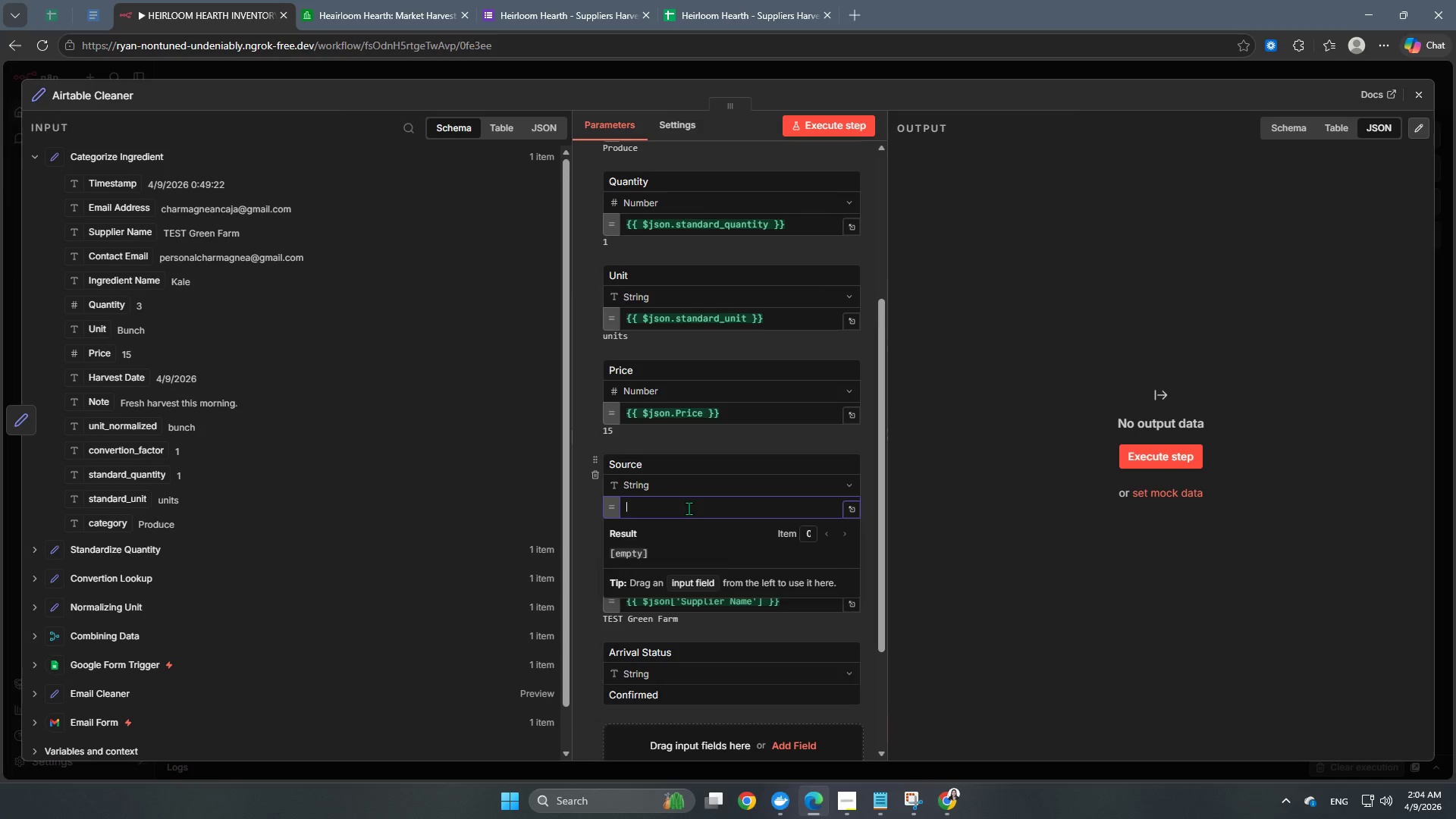 
key(Shift+BracketLeft)
 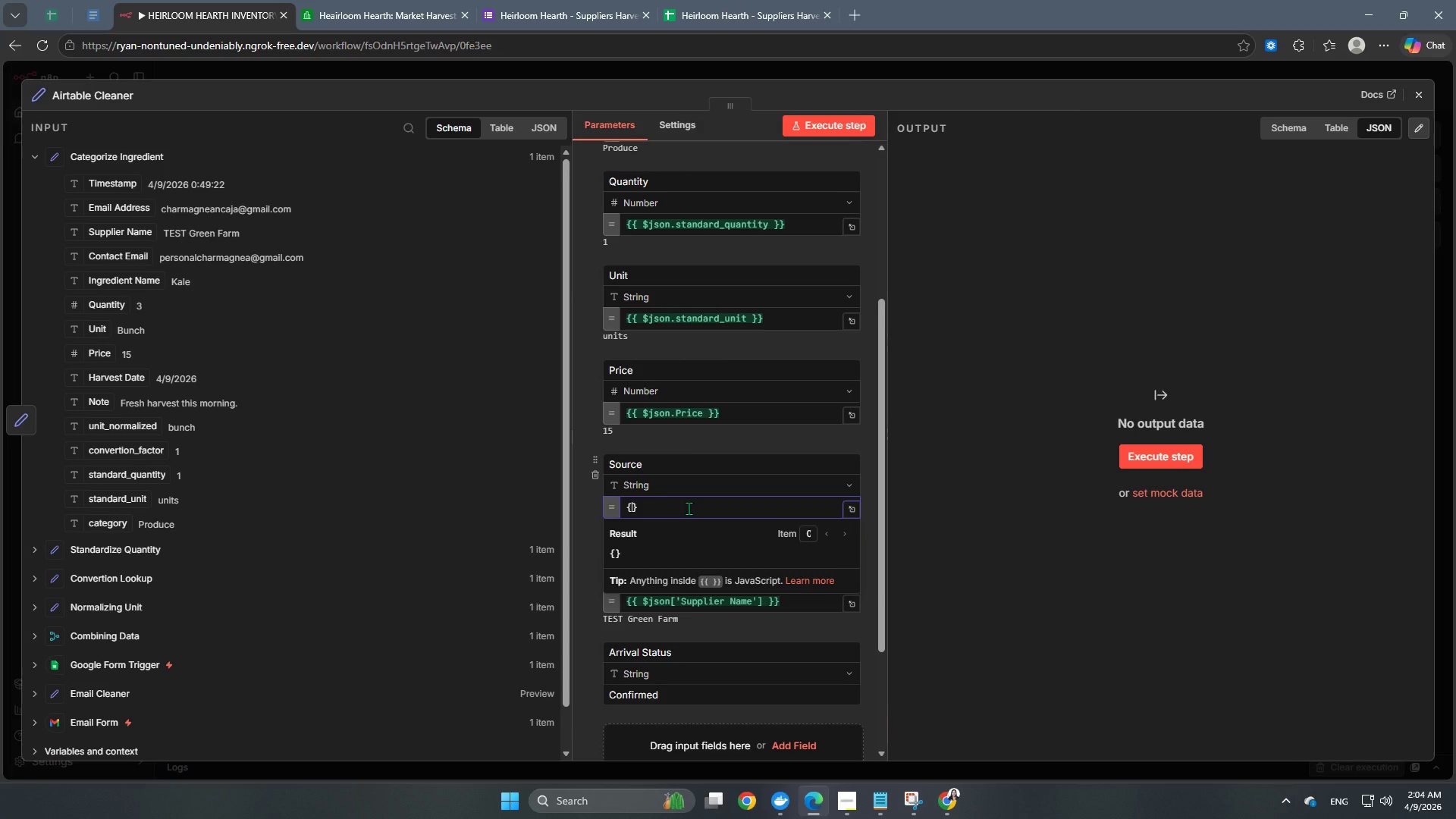 
key(Shift+BracketLeft)
 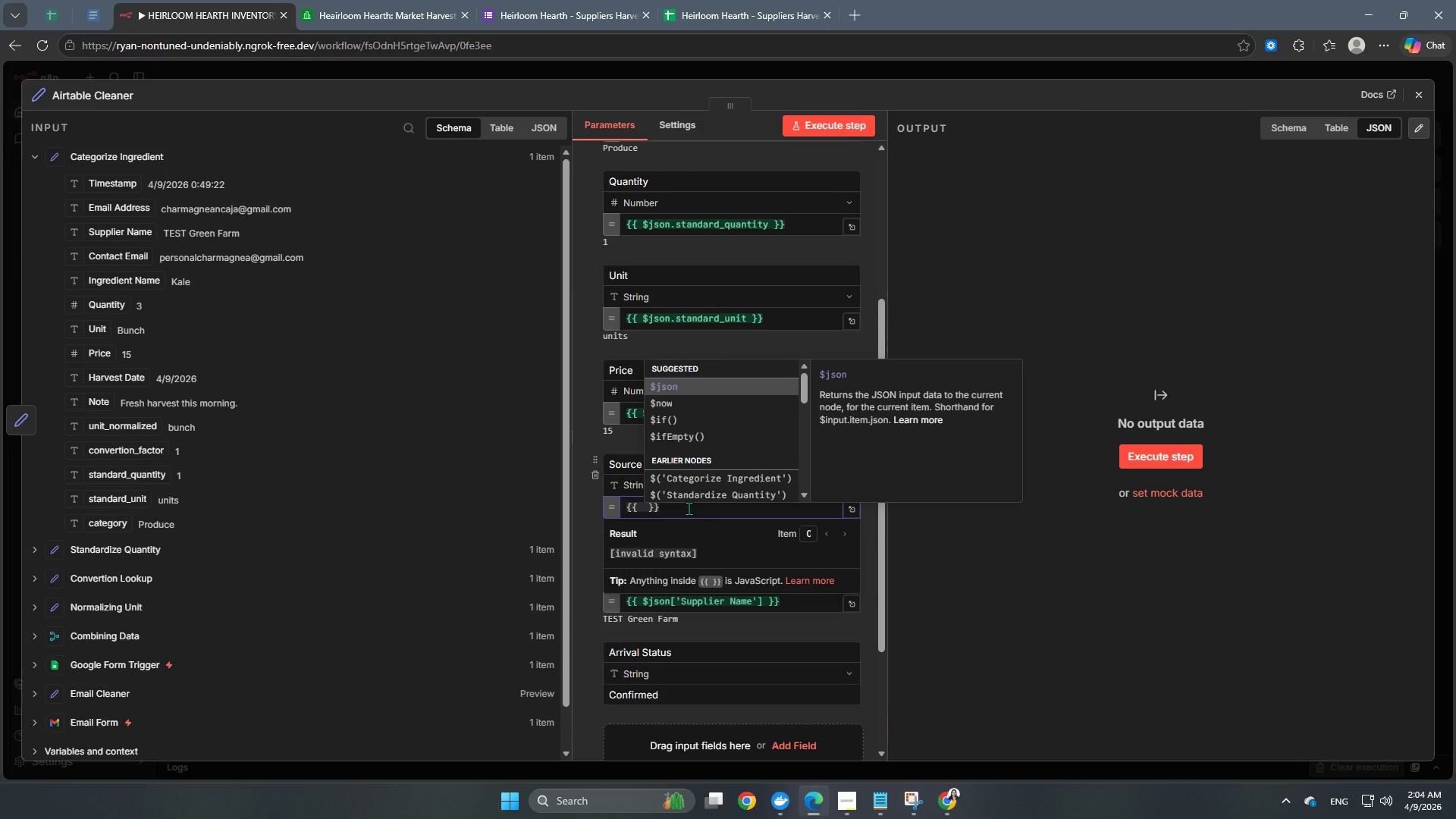 
hold_key(key=ShiftRight, duration=1.5)
 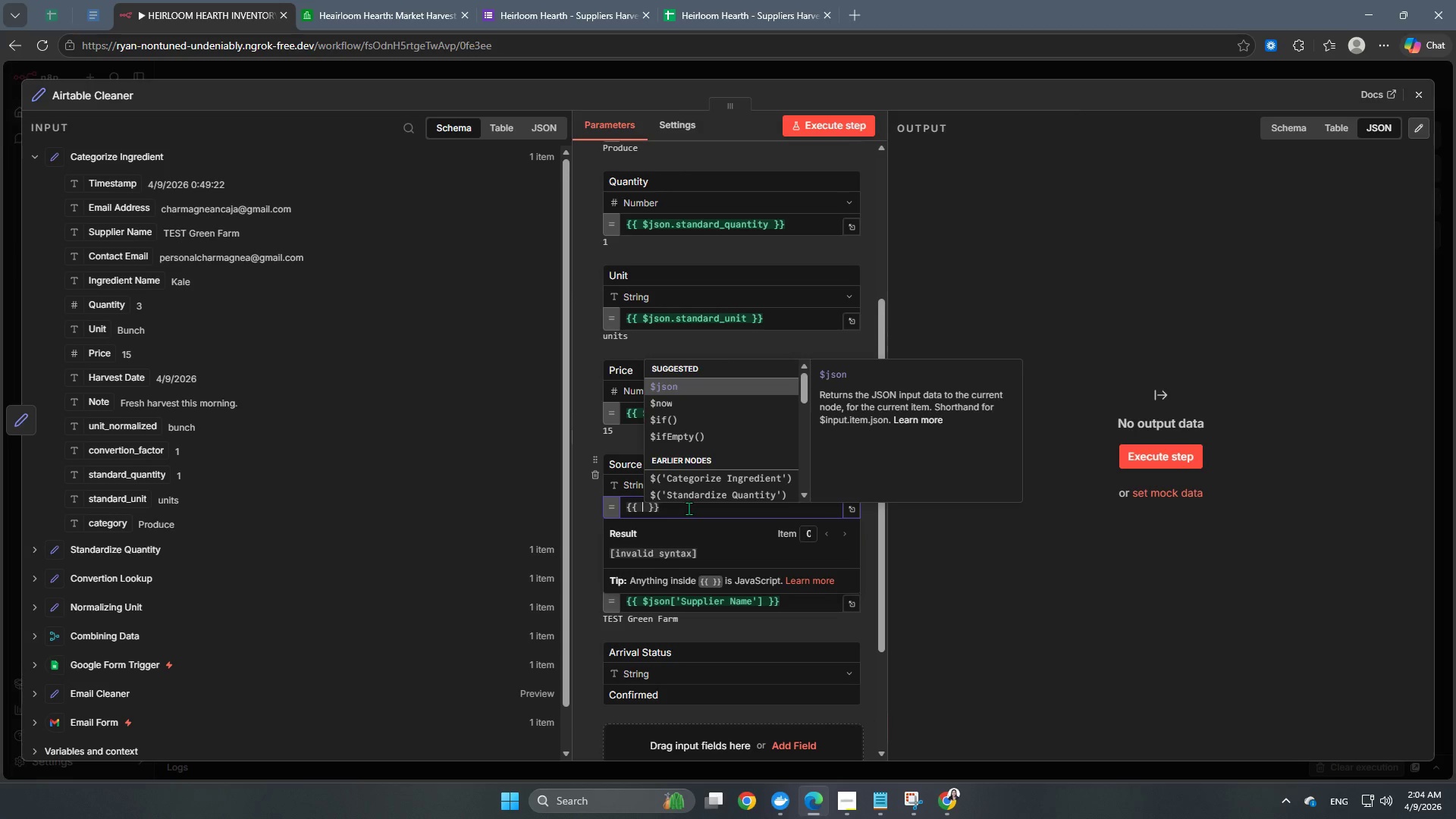 
key(Shift+ShiftRight)
 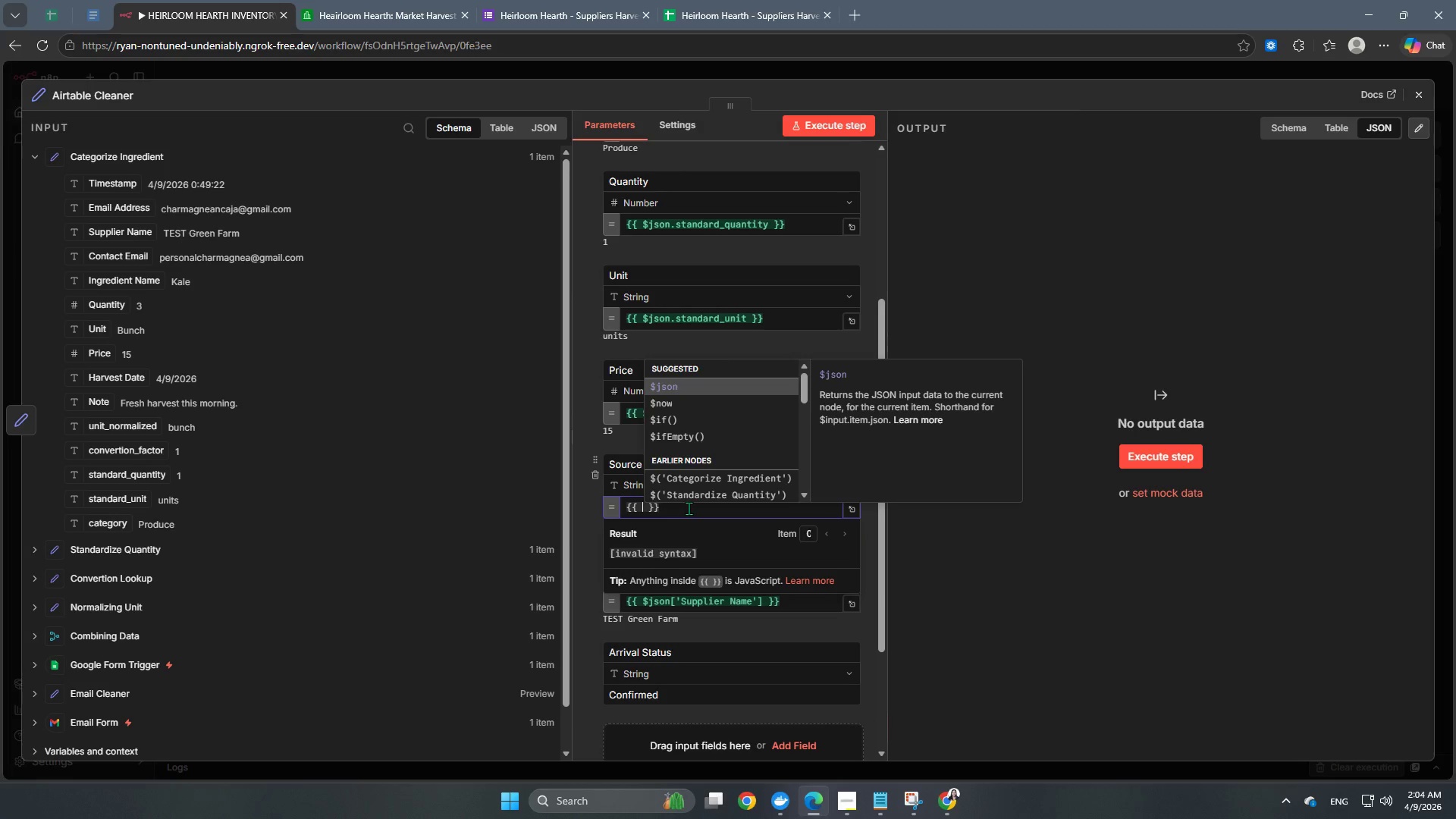 
key(Shift+ShiftRight)
 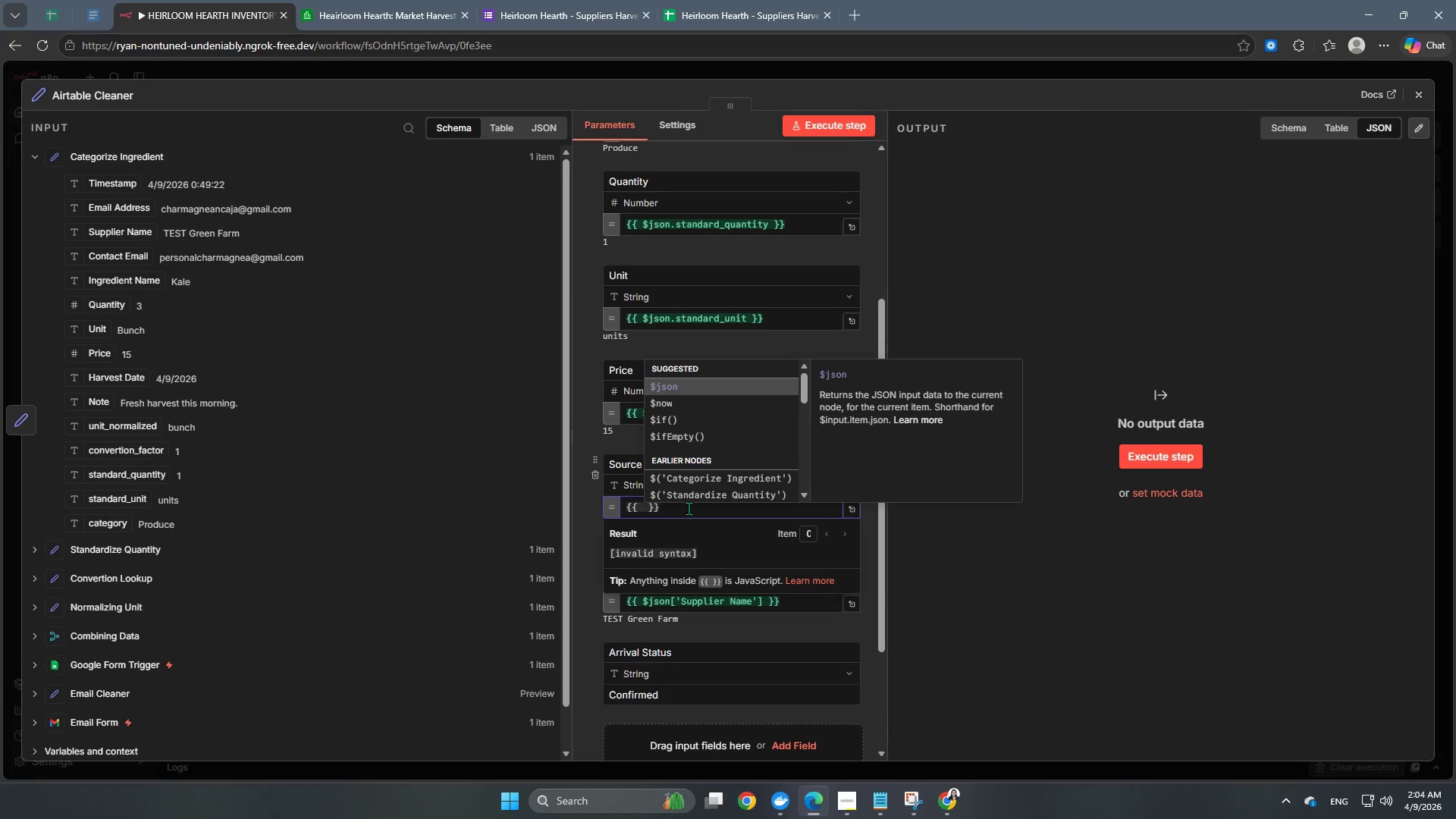 
key(Shift+ShiftRight)
 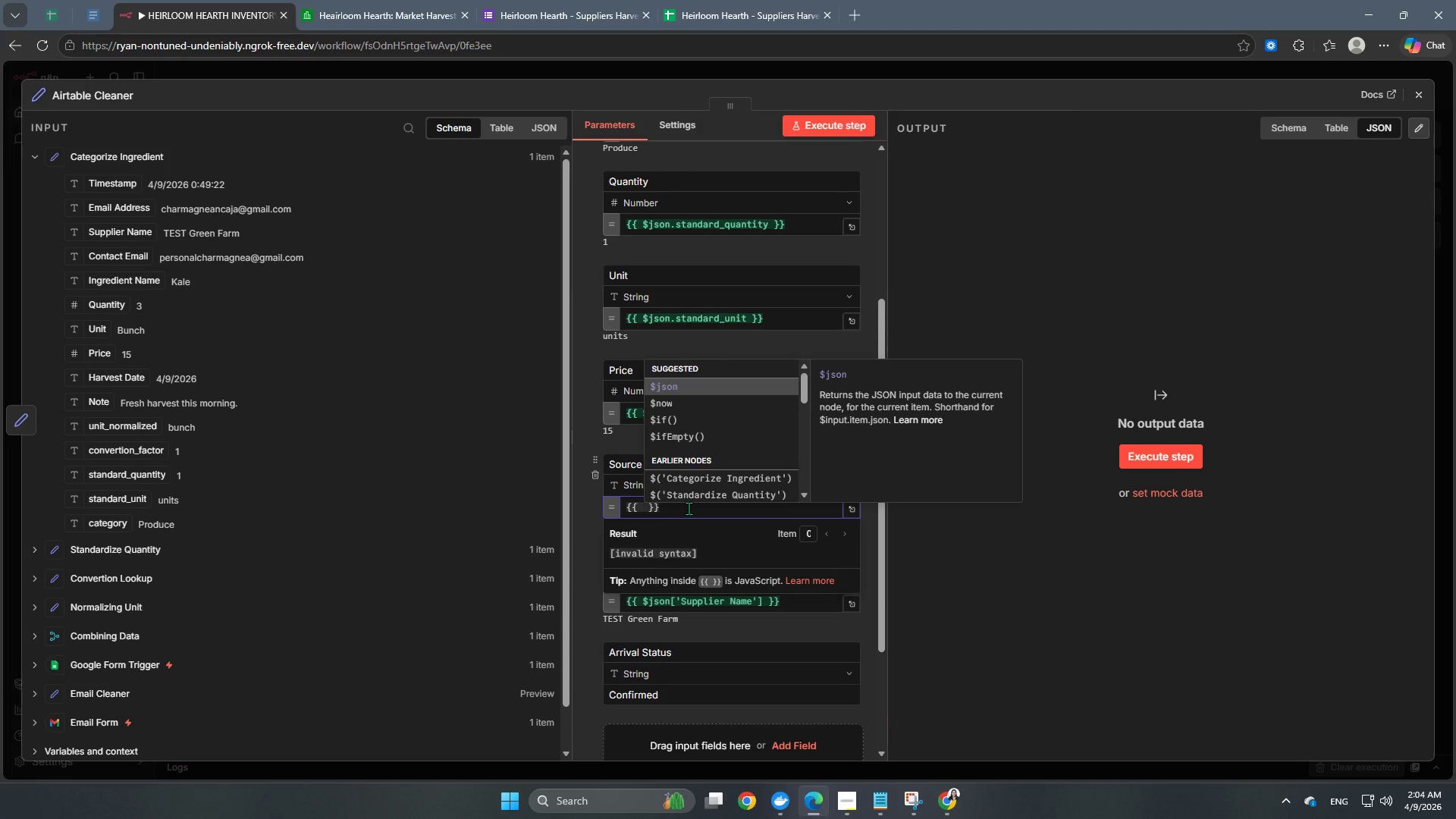 
key(Shift+ShiftRight)
 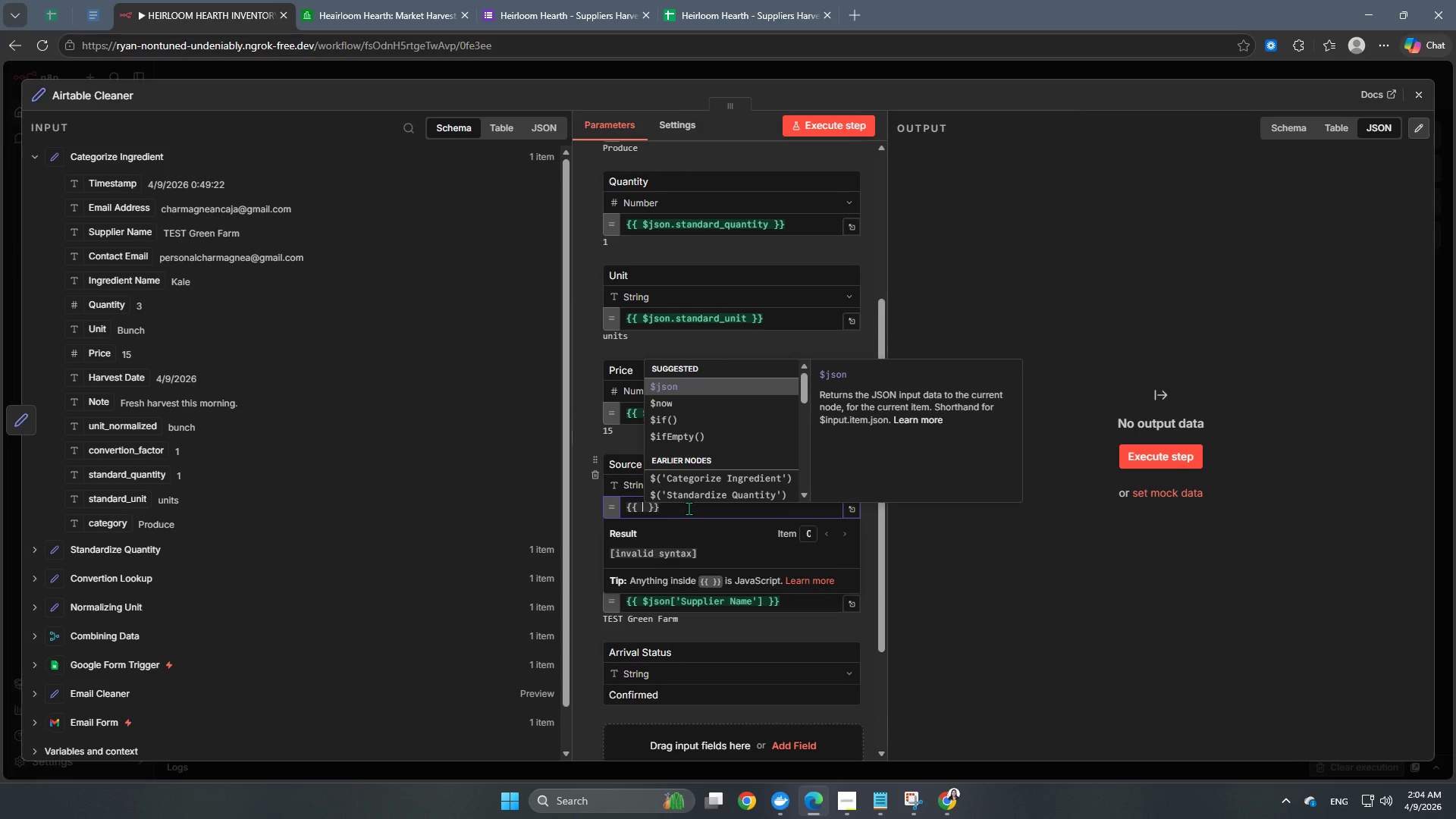 
key(Enter)
 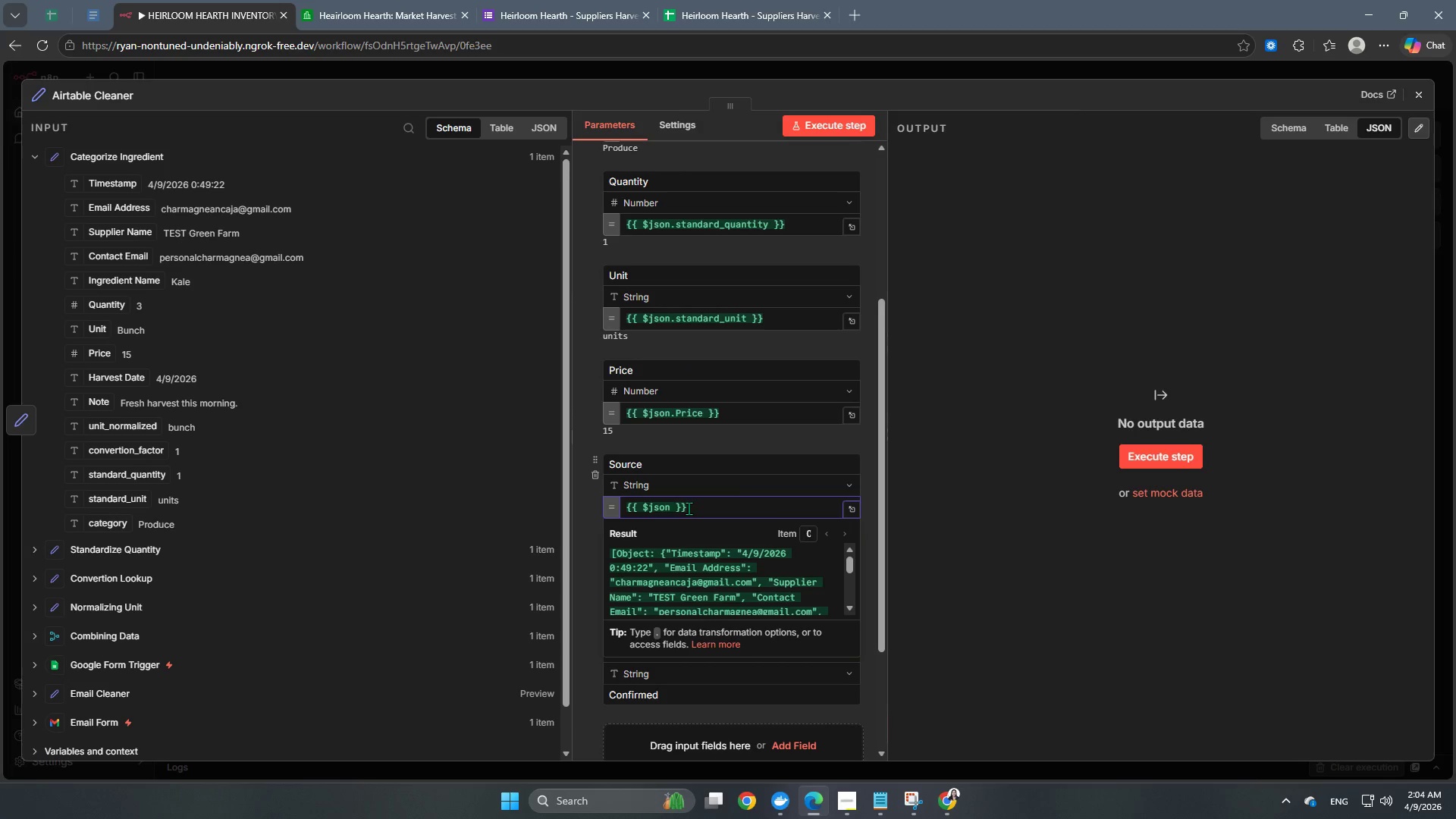 
type(.Source)
 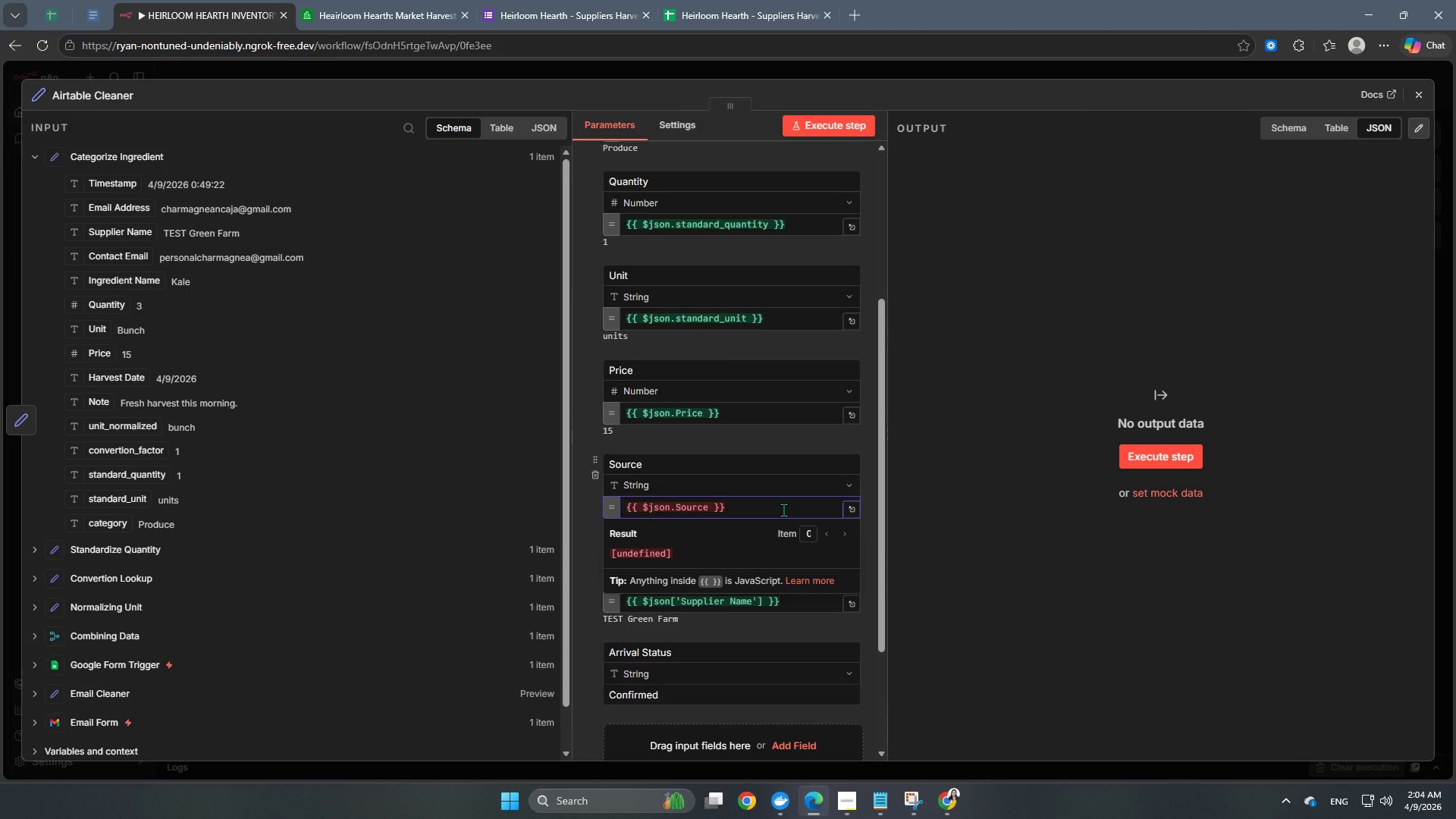 
wait(8.17)
 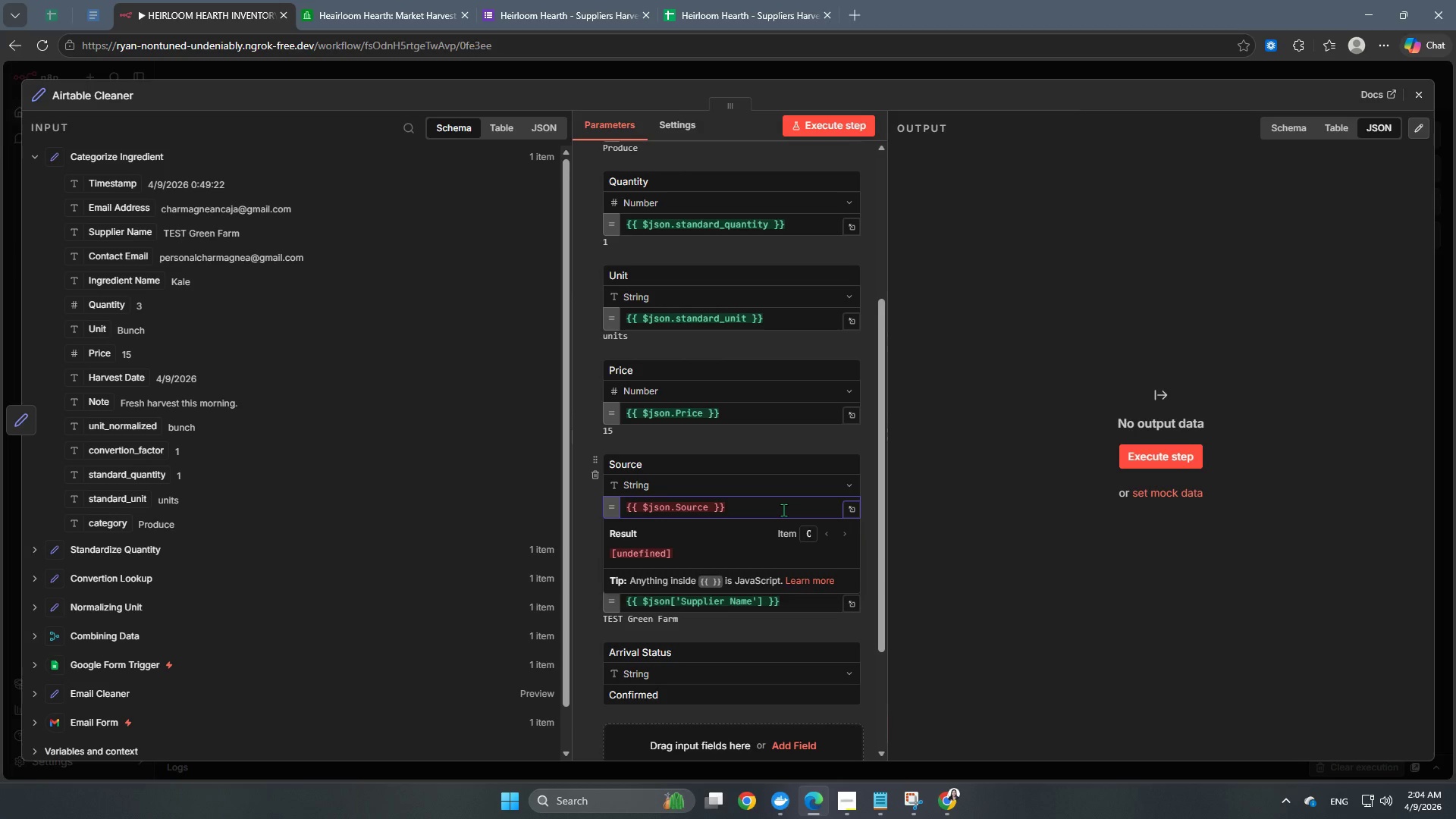 
type( || "Unn)
key(Backspace)
type(known)
 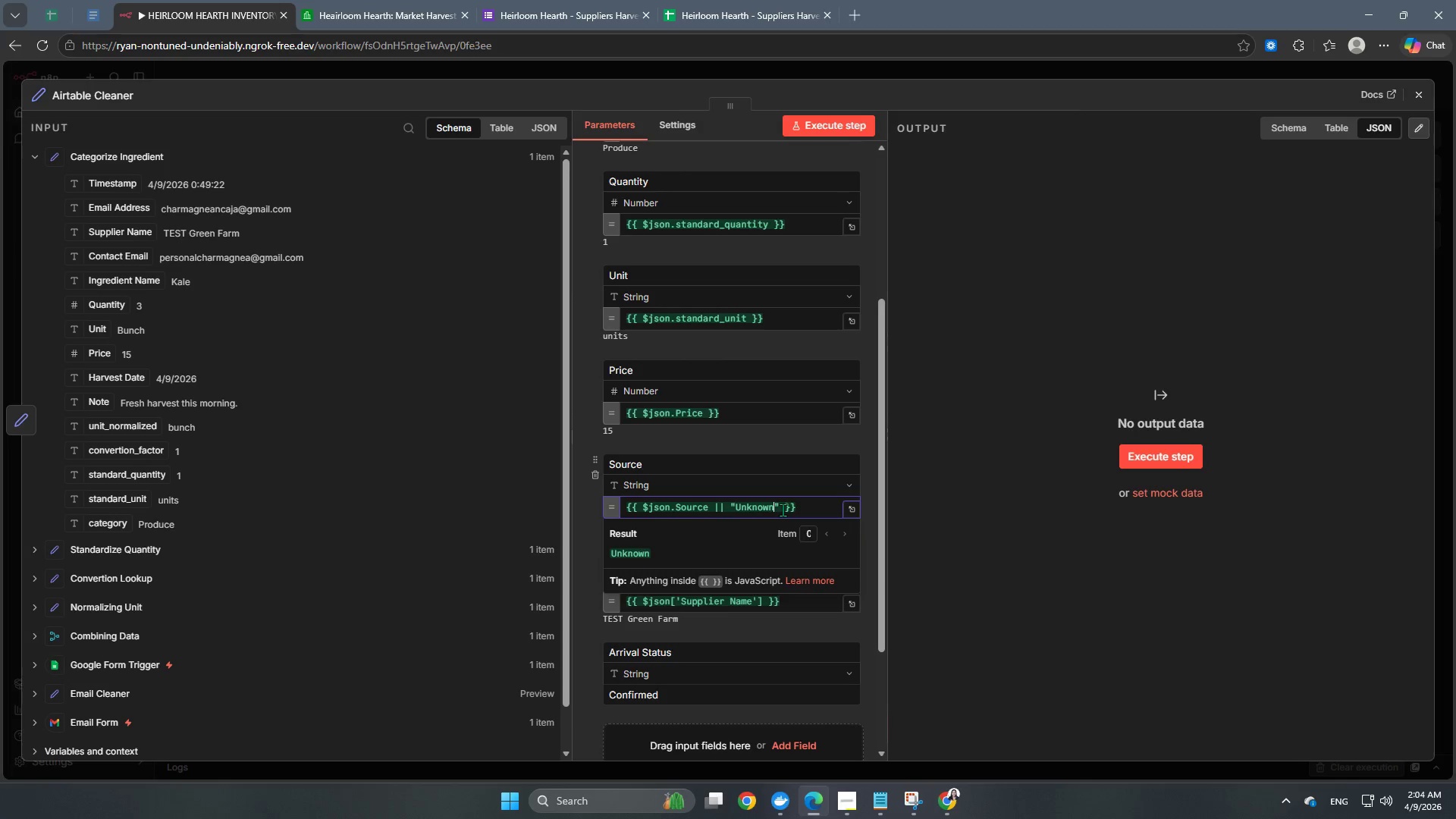 
left_click([583, 538])
 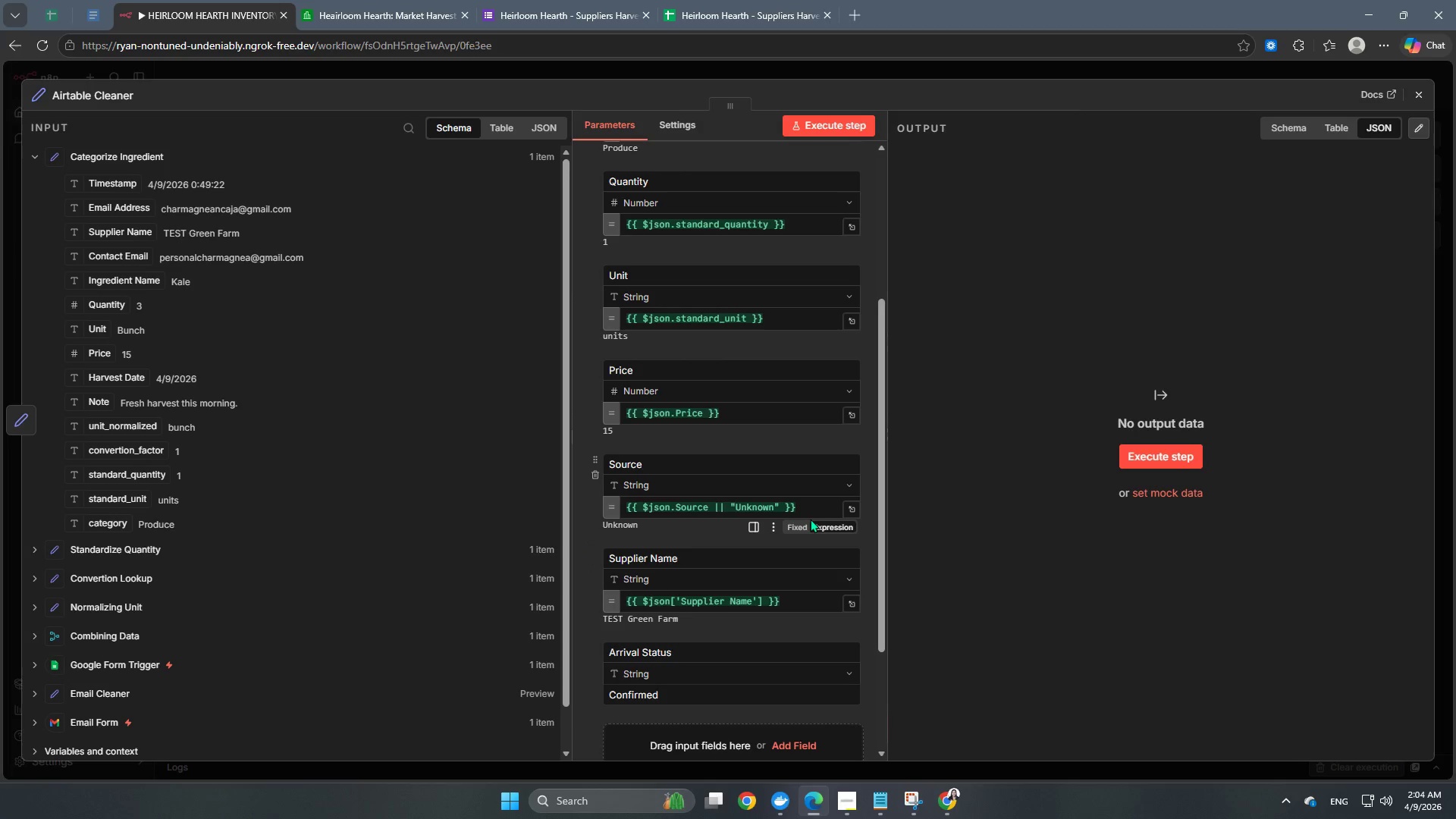 
scroll: coordinate [809, 580], scroll_direction: down, amount: 4.0
 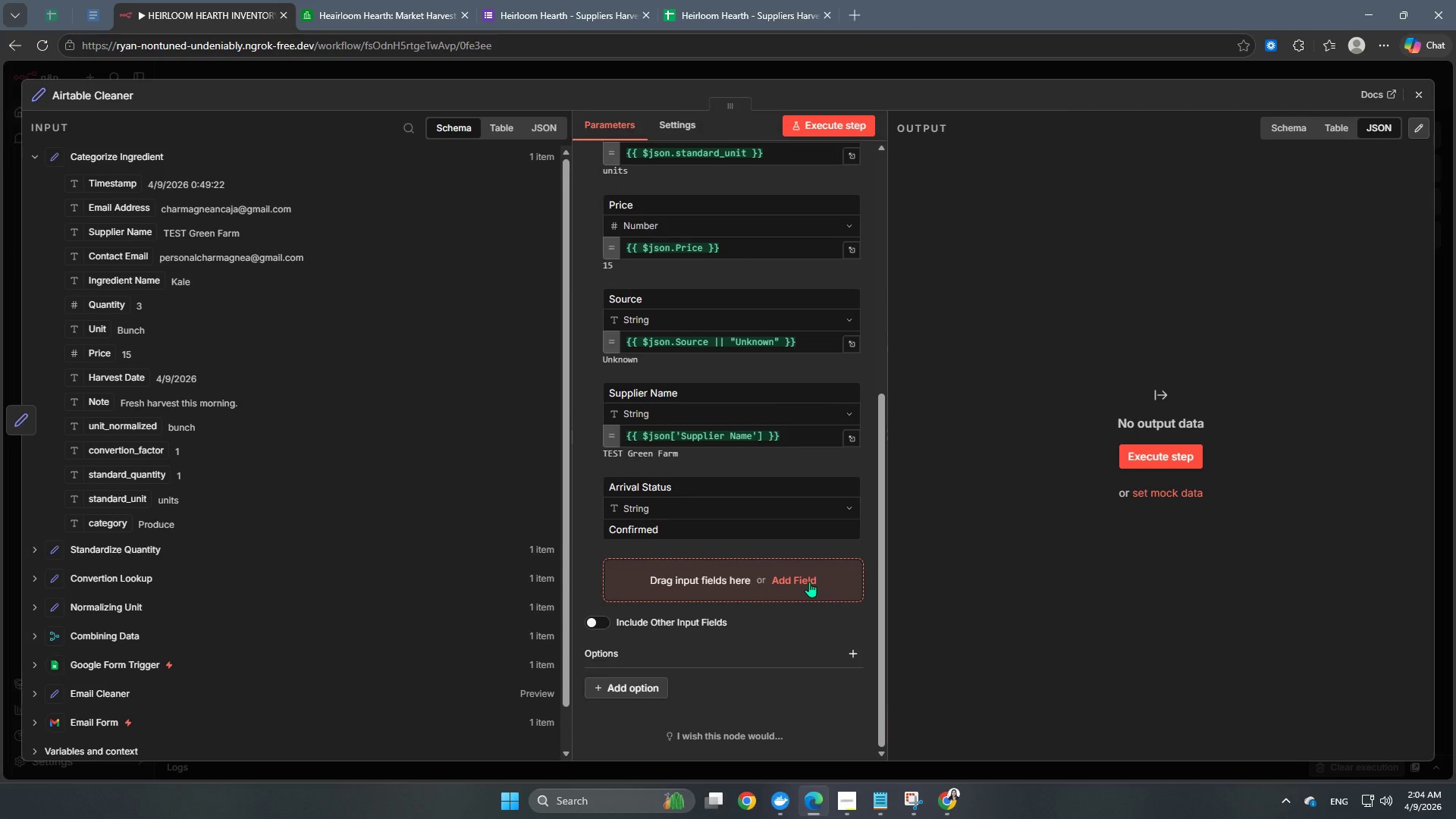 
scroll: coordinate [809, 582], scroll_direction: up, amount: 3.0
 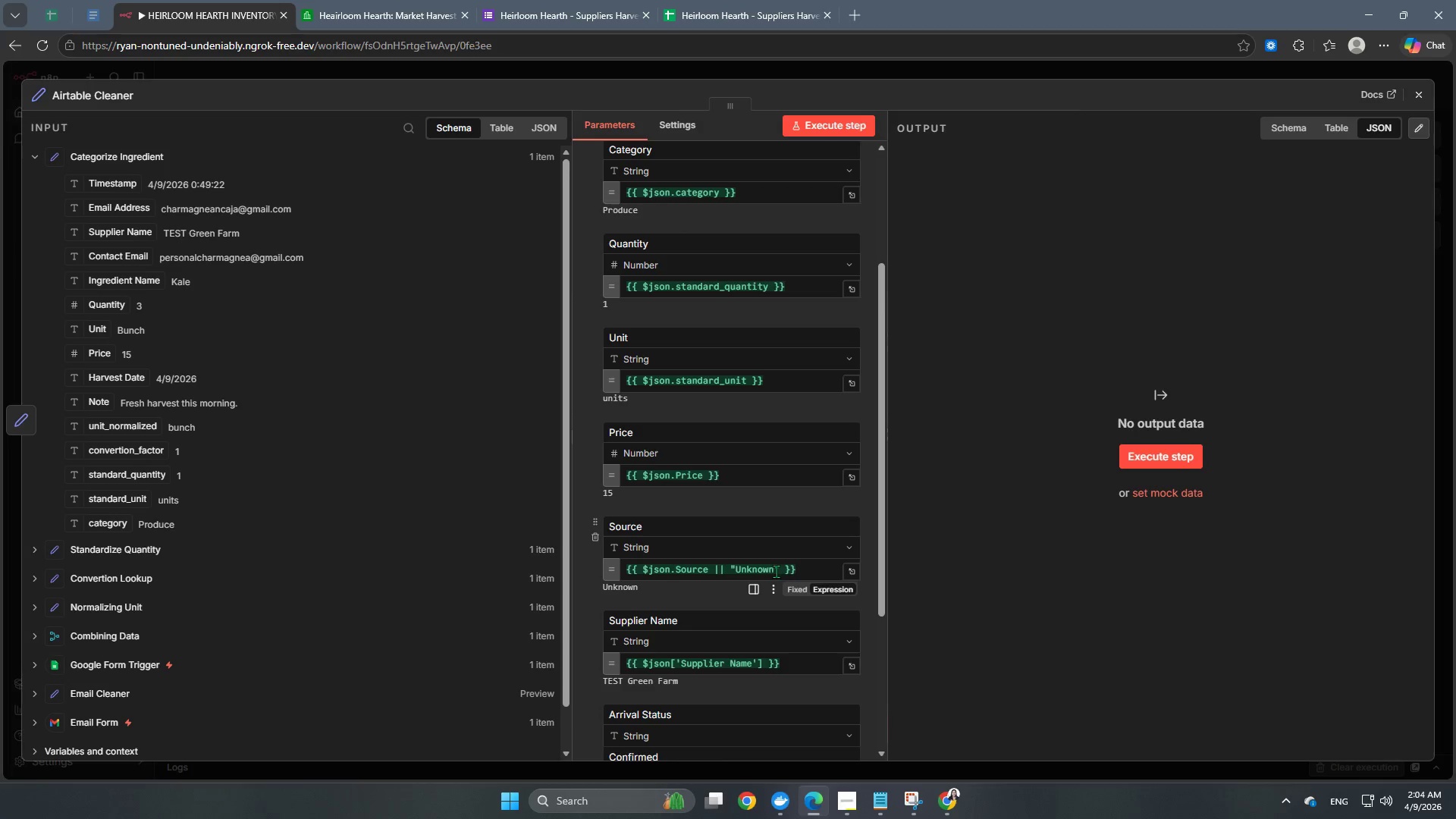 
left_click([772, 569])
 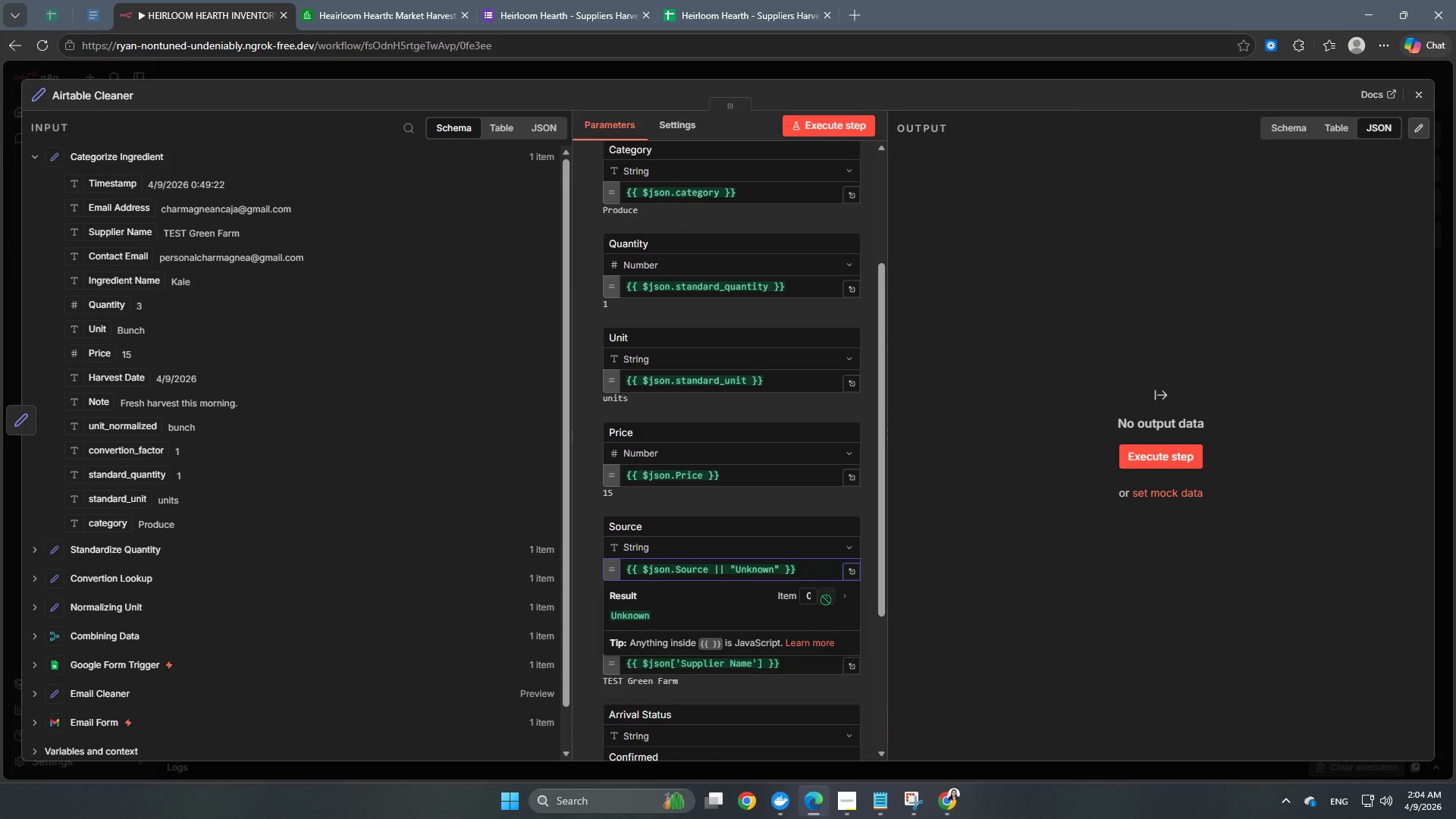 
key(Backspace)
key(Backspace)
key(Backspace)
key(Backspace)
key(Backspace)
key(Backspace)
key(Backspace)
type(Google Form)
 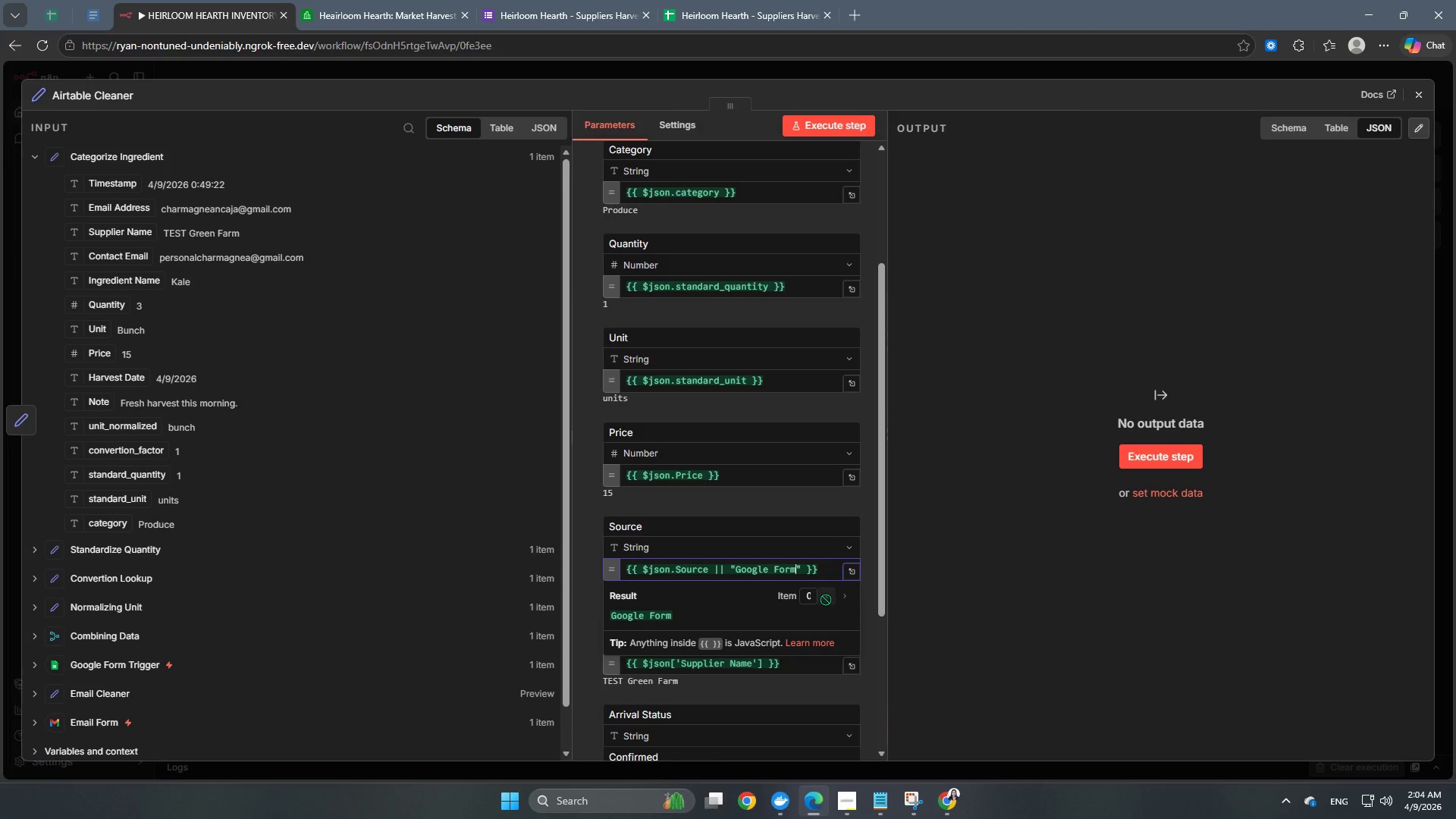 
left_click([578, 572])
 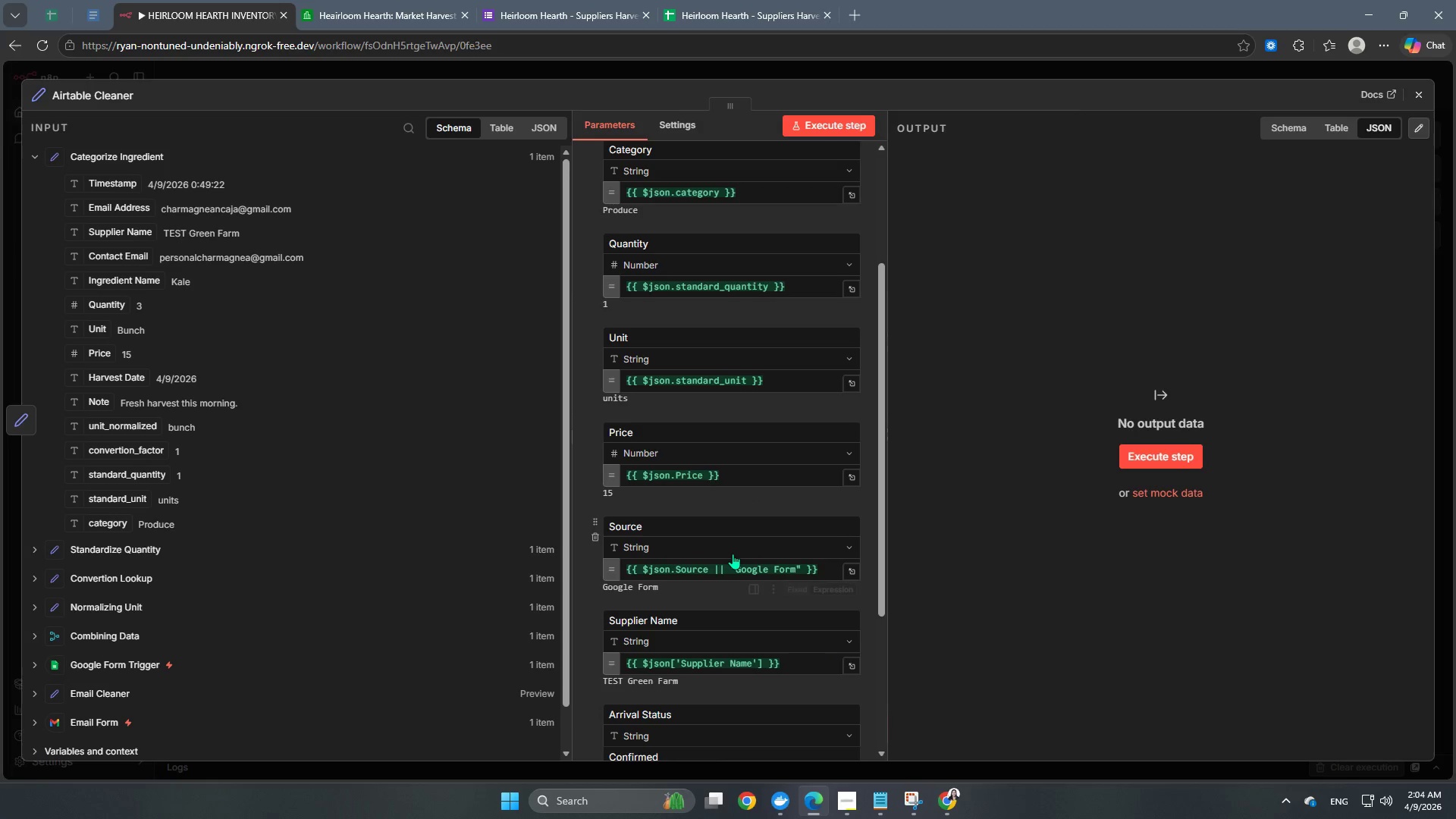 
scroll: coordinate [740, 530], scroll_direction: down, amount: 6.0
 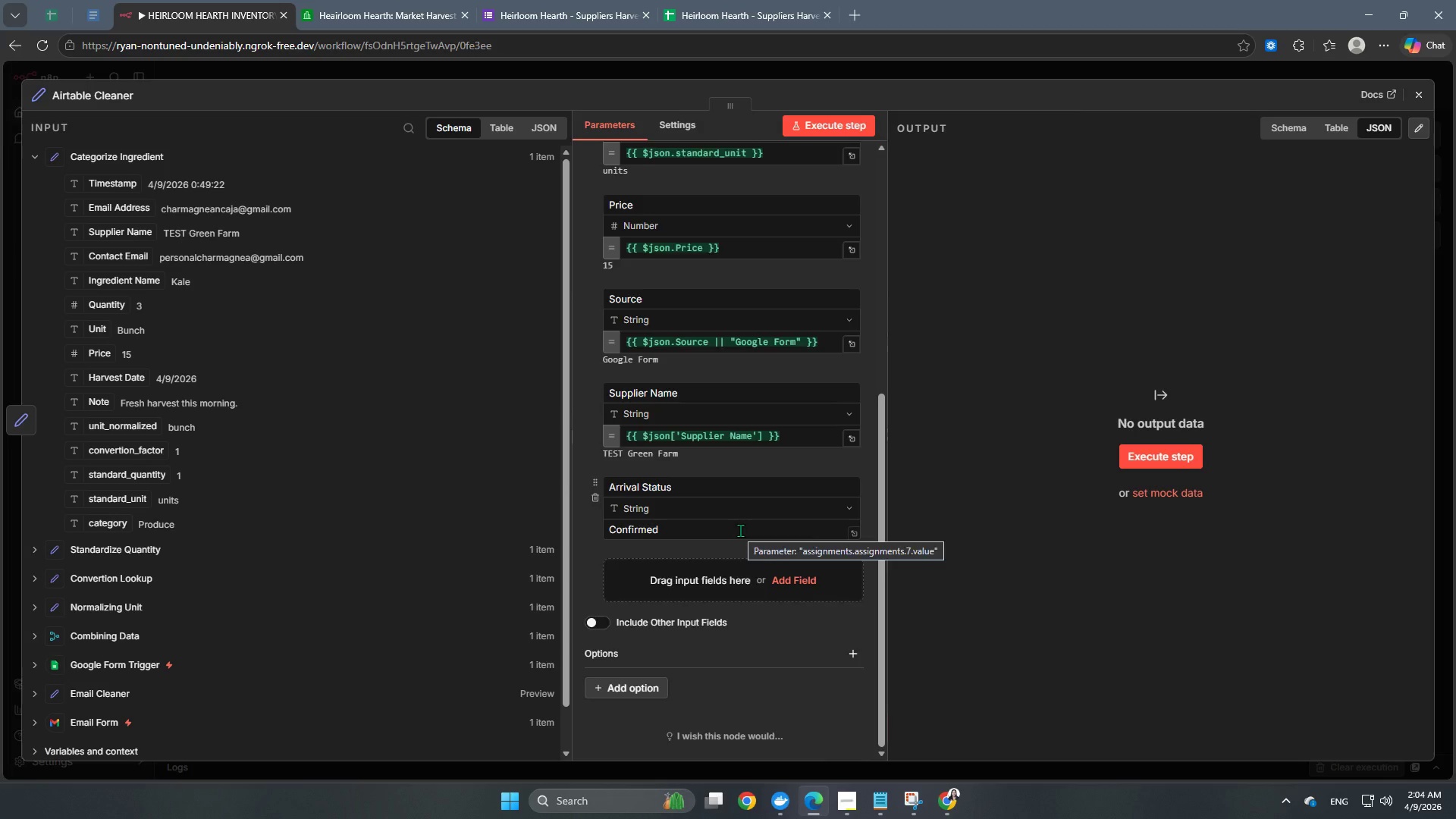 
scroll: coordinate [740, 530], scroll_direction: up, amount: 11.0
 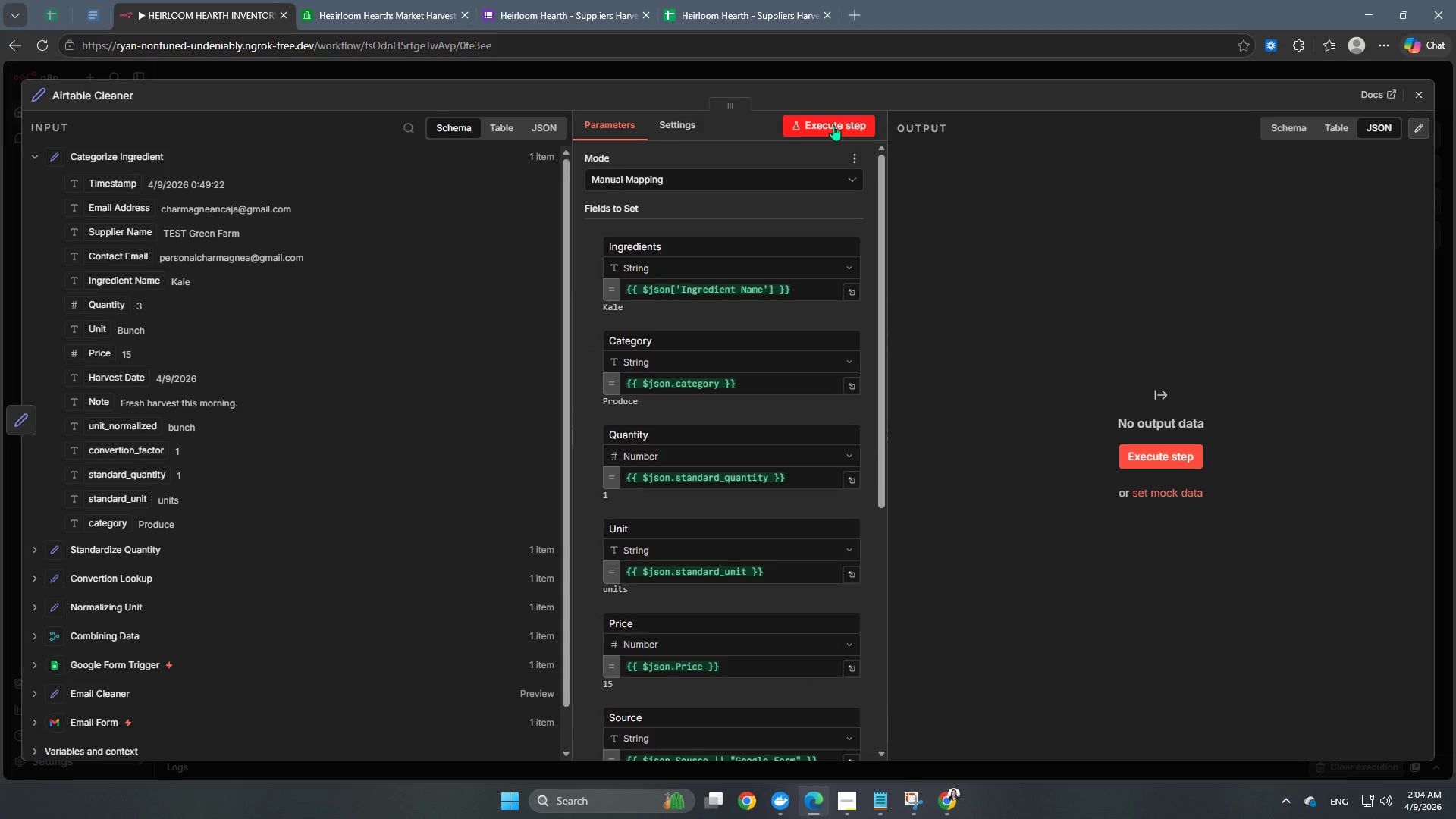 
left_click([833, 125])
 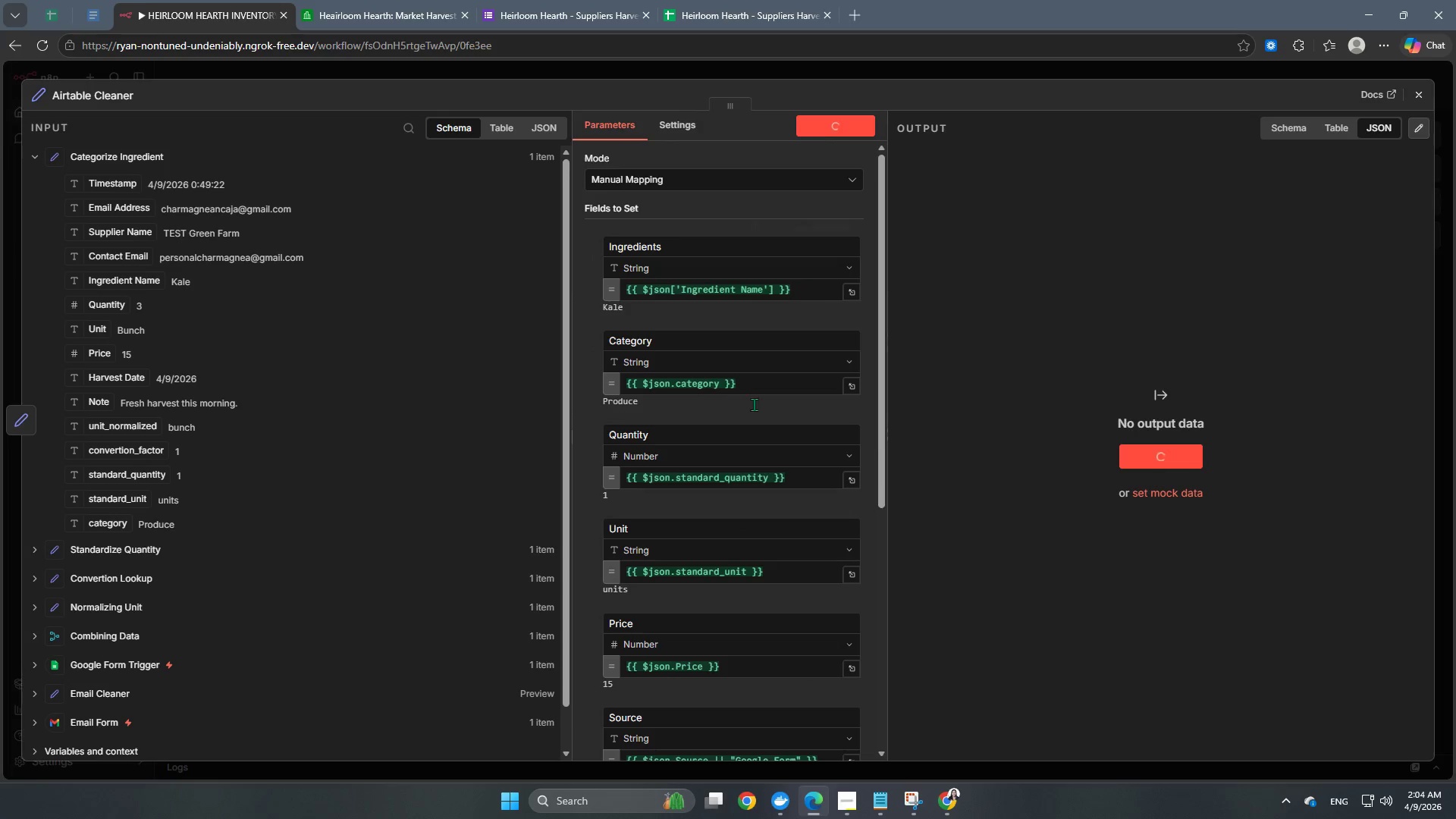 
scroll: coordinate [759, 258], scroll_direction: up, amount: 14.0
 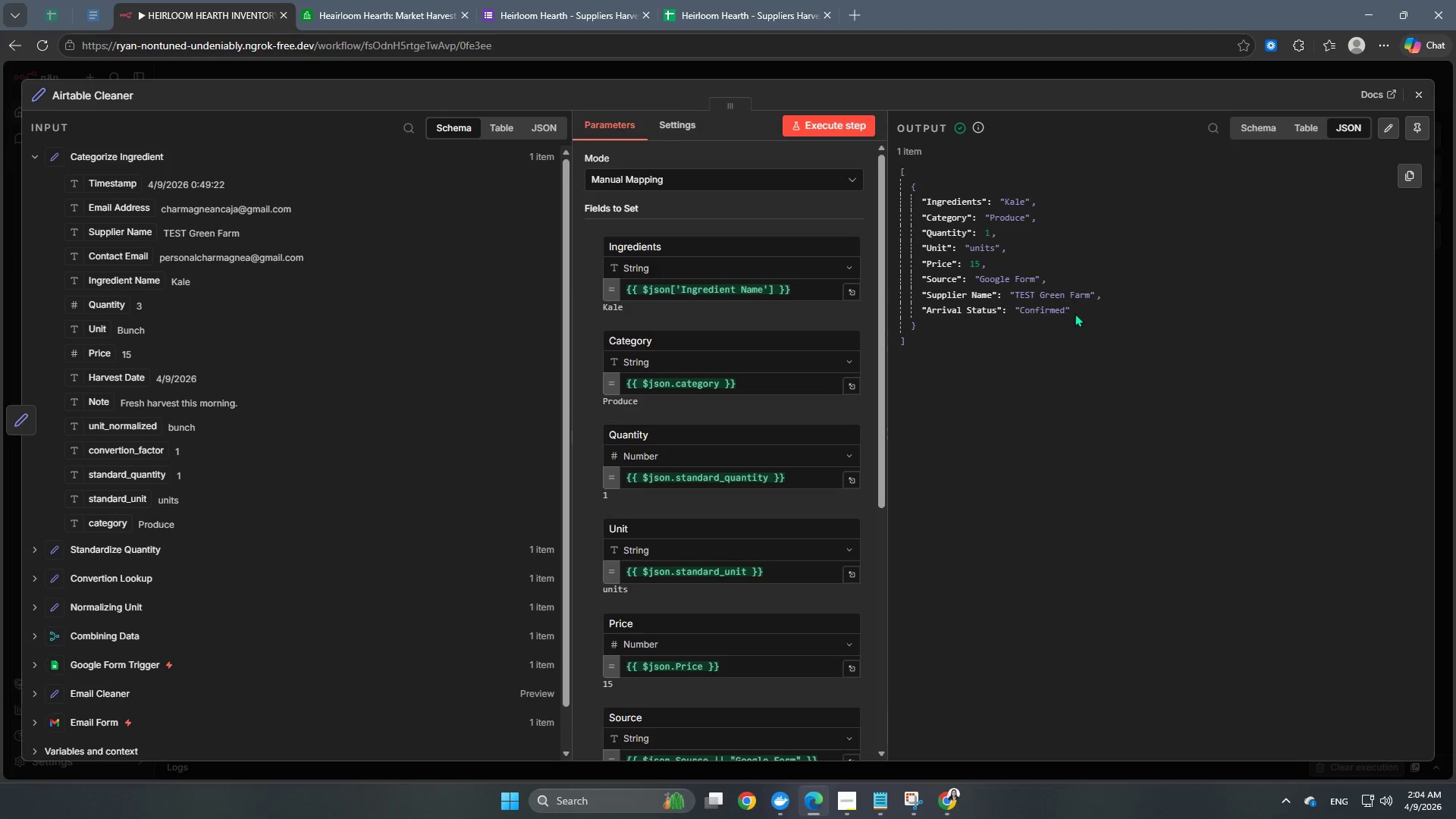 
scroll: coordinate [790, 384], scroll_direction: down, amount: 6.0
 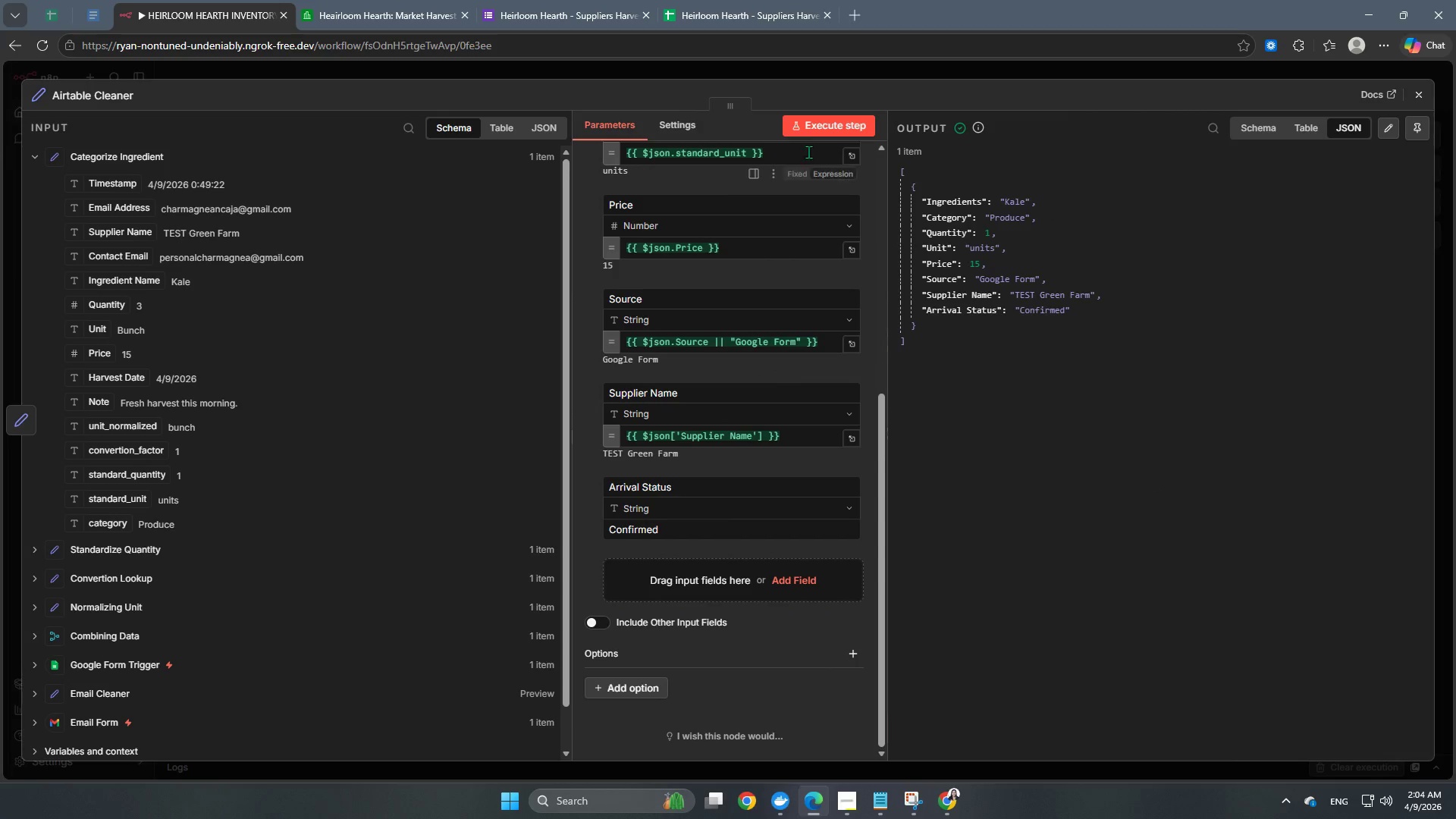 
left_click([845, 78])
 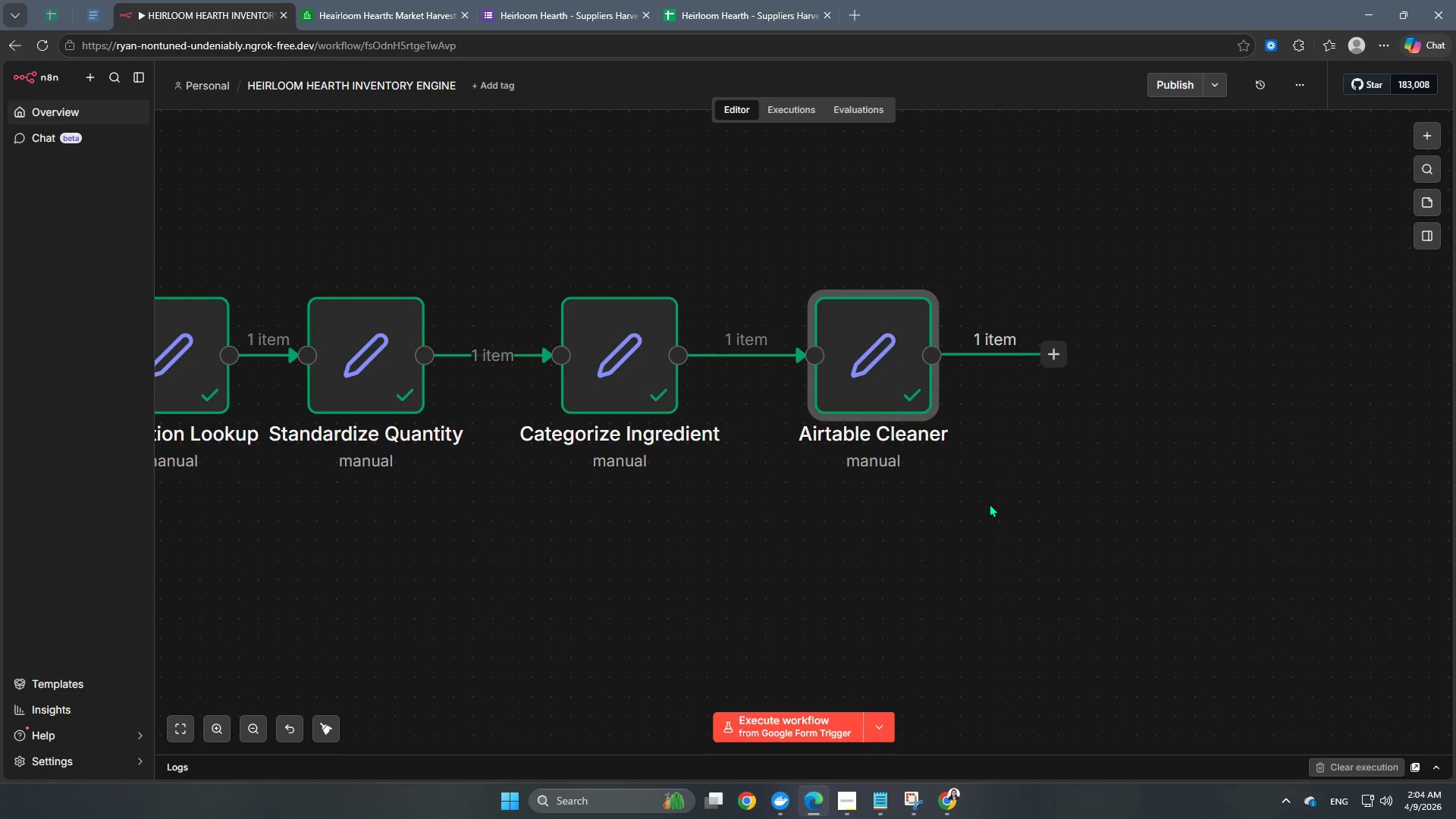 
hold_key(key=Space, duration=1.08)
 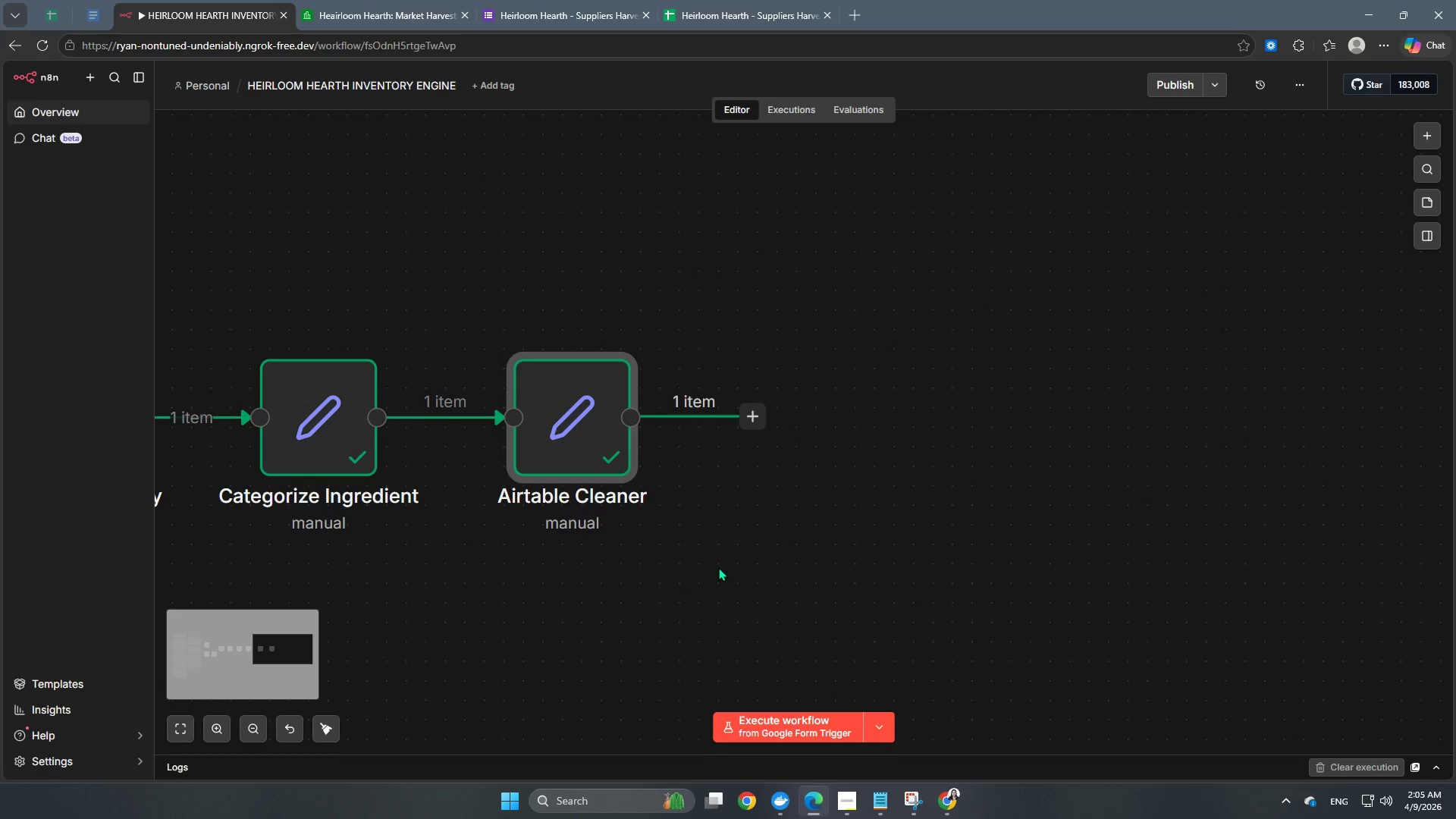 
left_click_drag(start_coordinate=[1018, 513], to_coordinate=[717, 576])
 